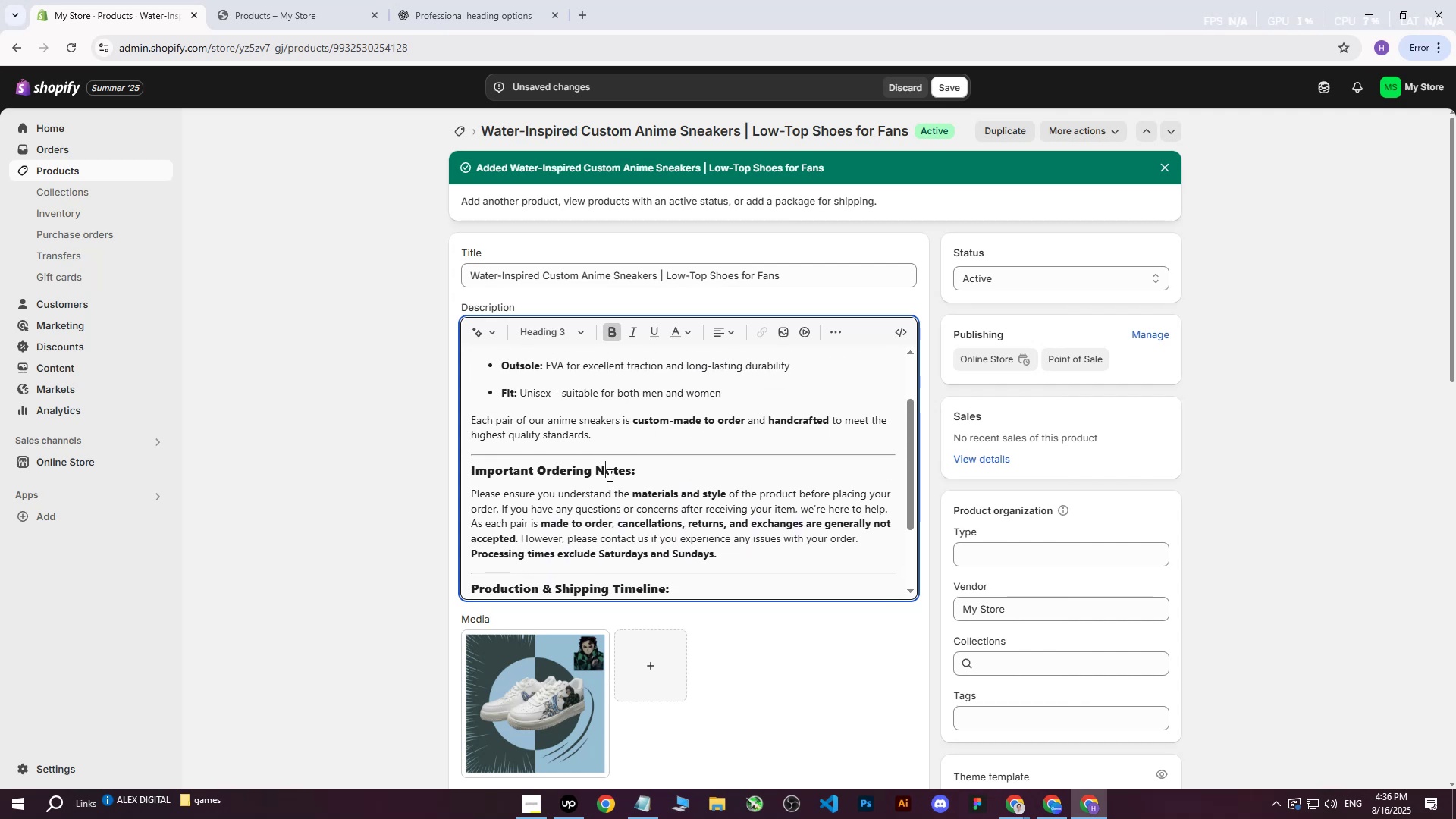 
scroll: coordinate [627, 460], scroll_direction: down, amount: 1.0
 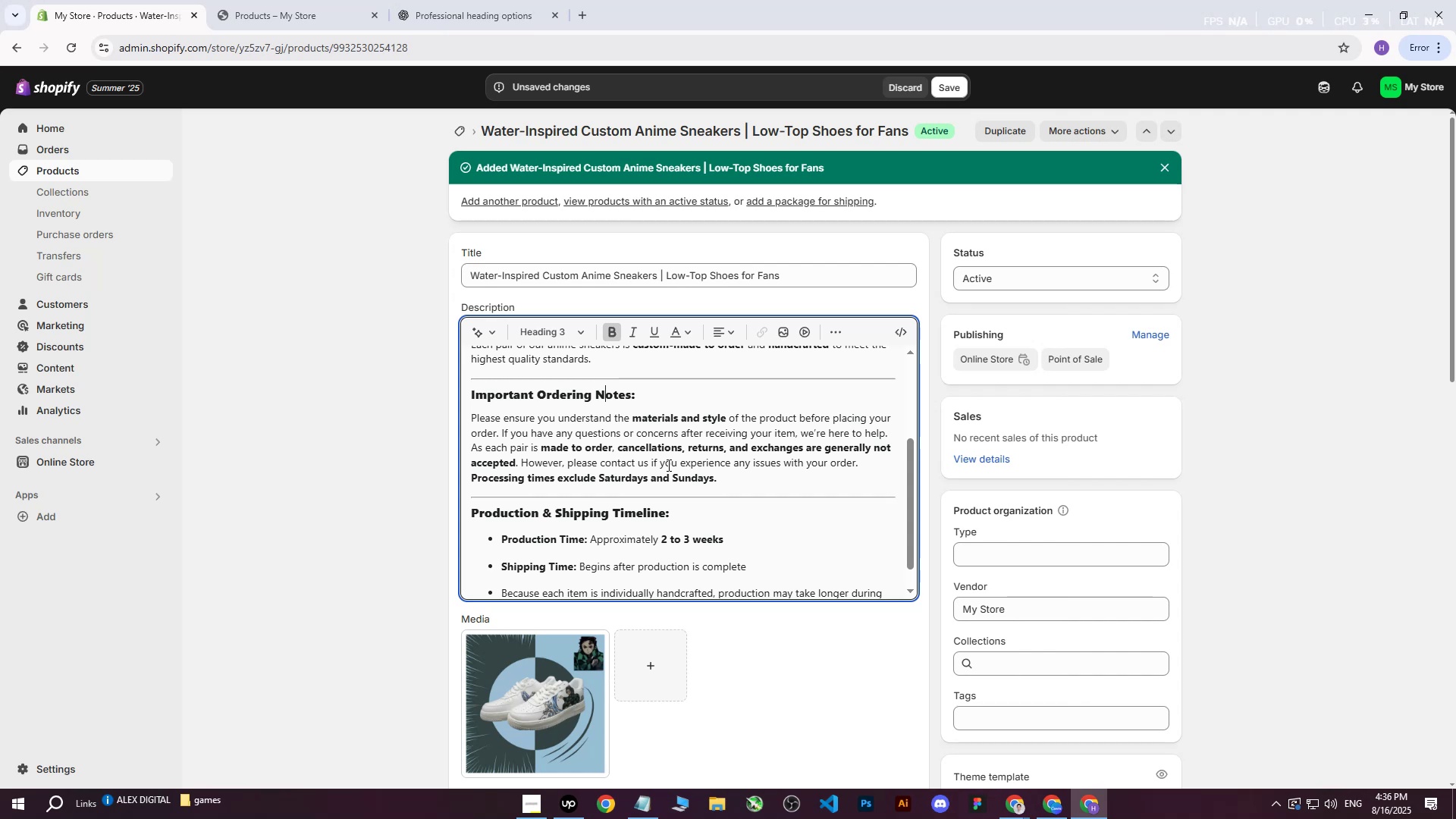 
wait(18.69)
 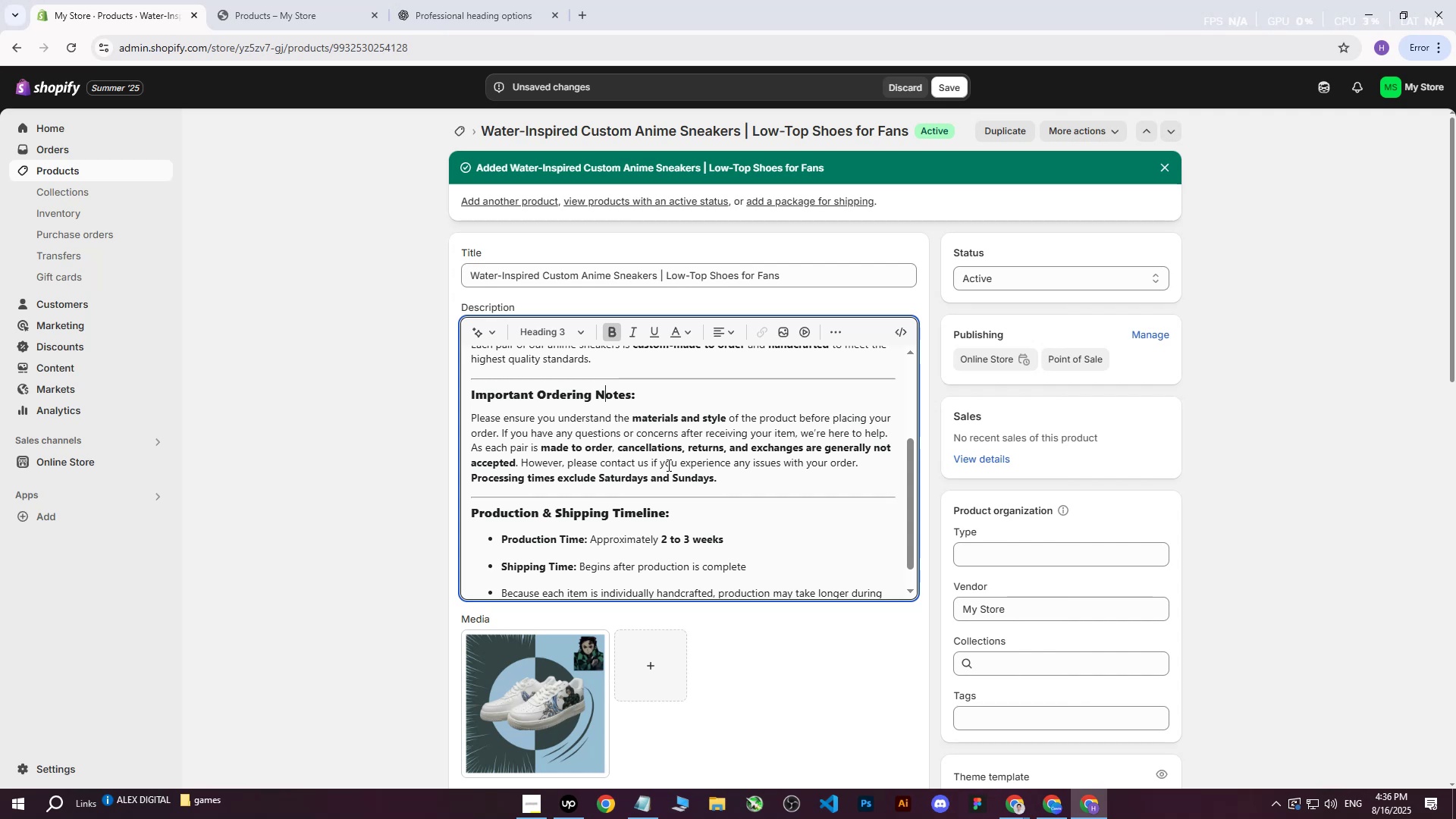 
scroll: coordinate [697, 422], scroll_direction: down, amount: 2.0
 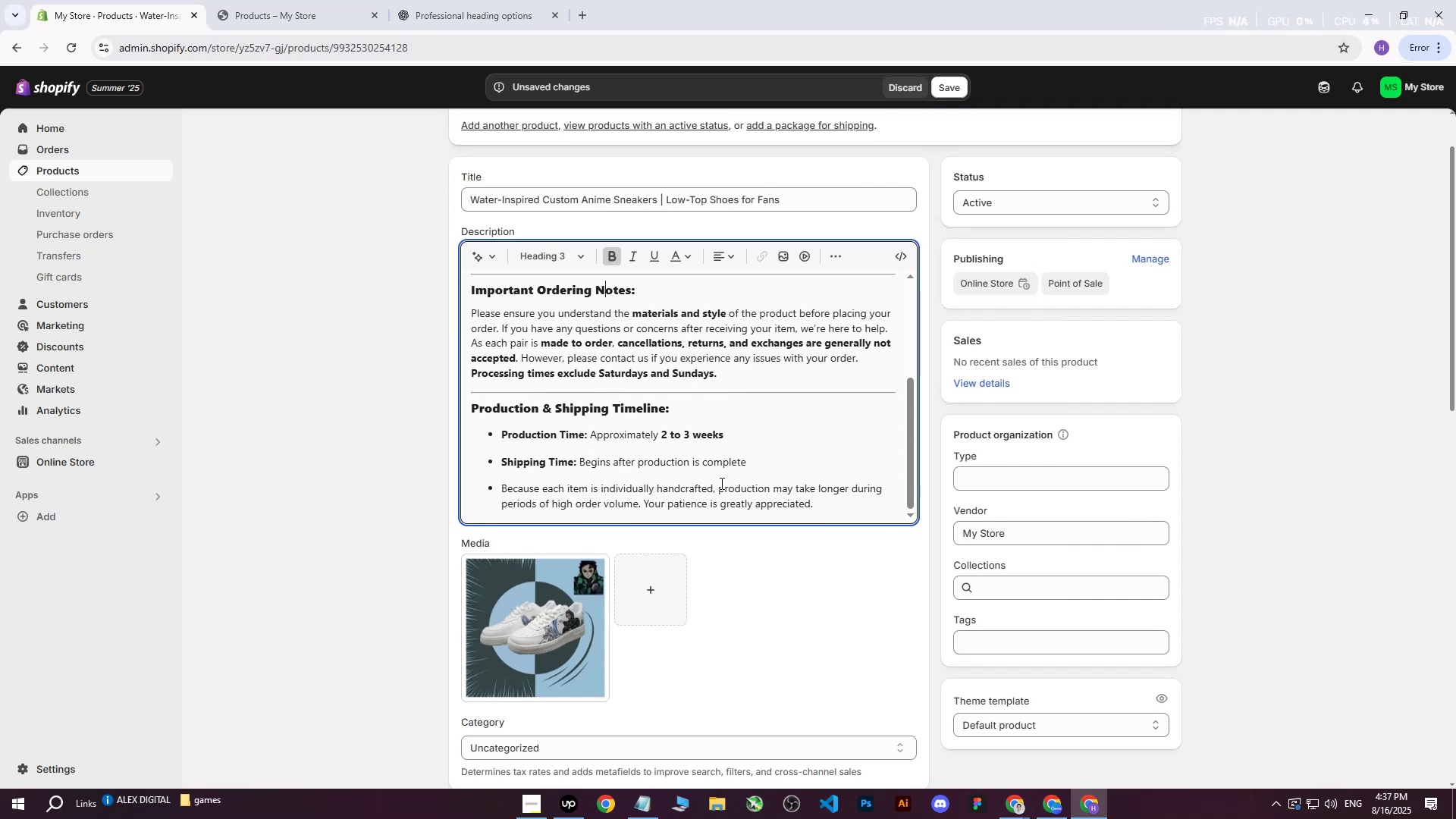 
scroll: coordinate [412, 401], scroll_direction: up, amount: 5.0
 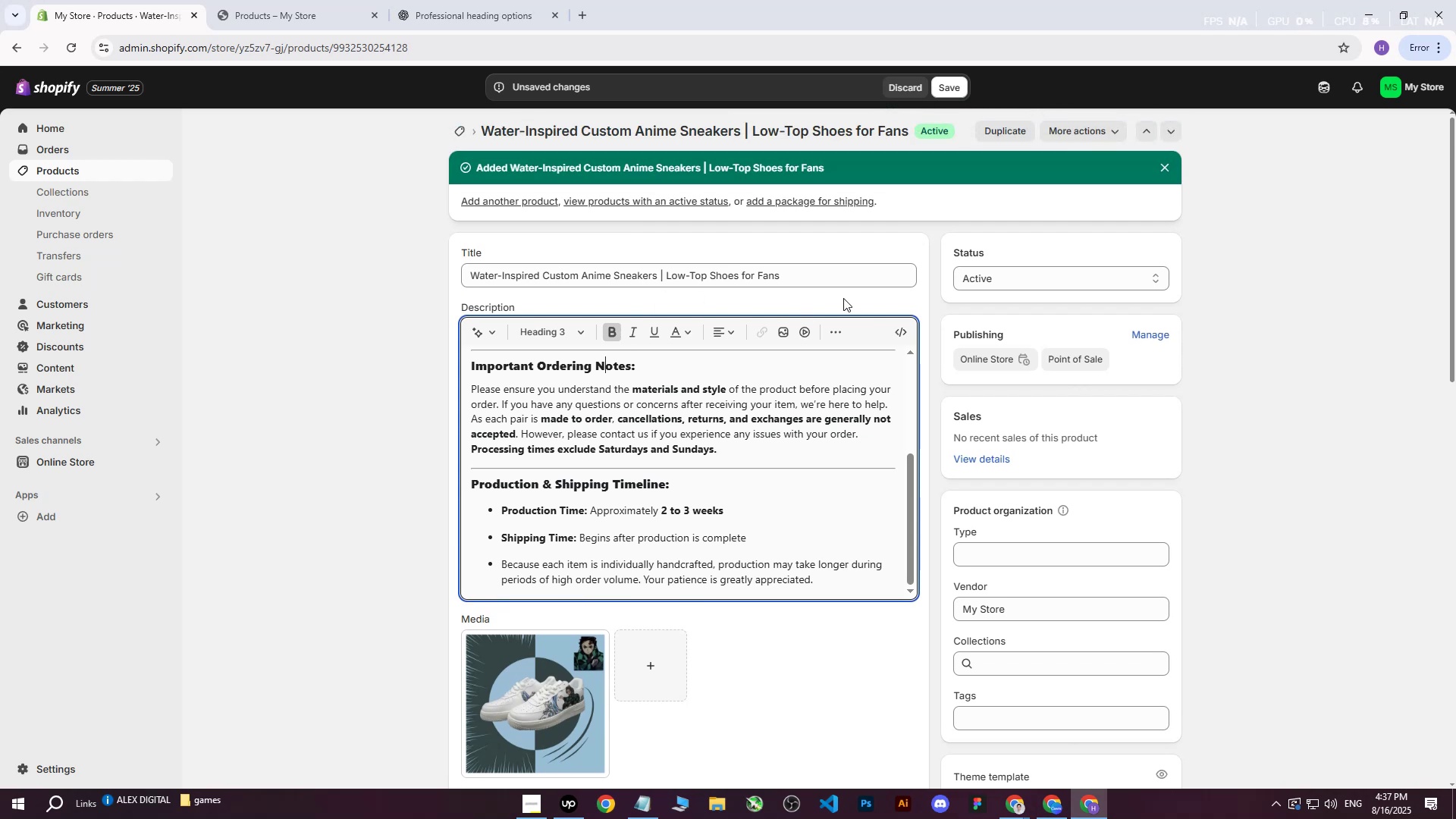 
left_click_drag(start_coordinate=[845, 283], to_coordinate=[408, 278])
 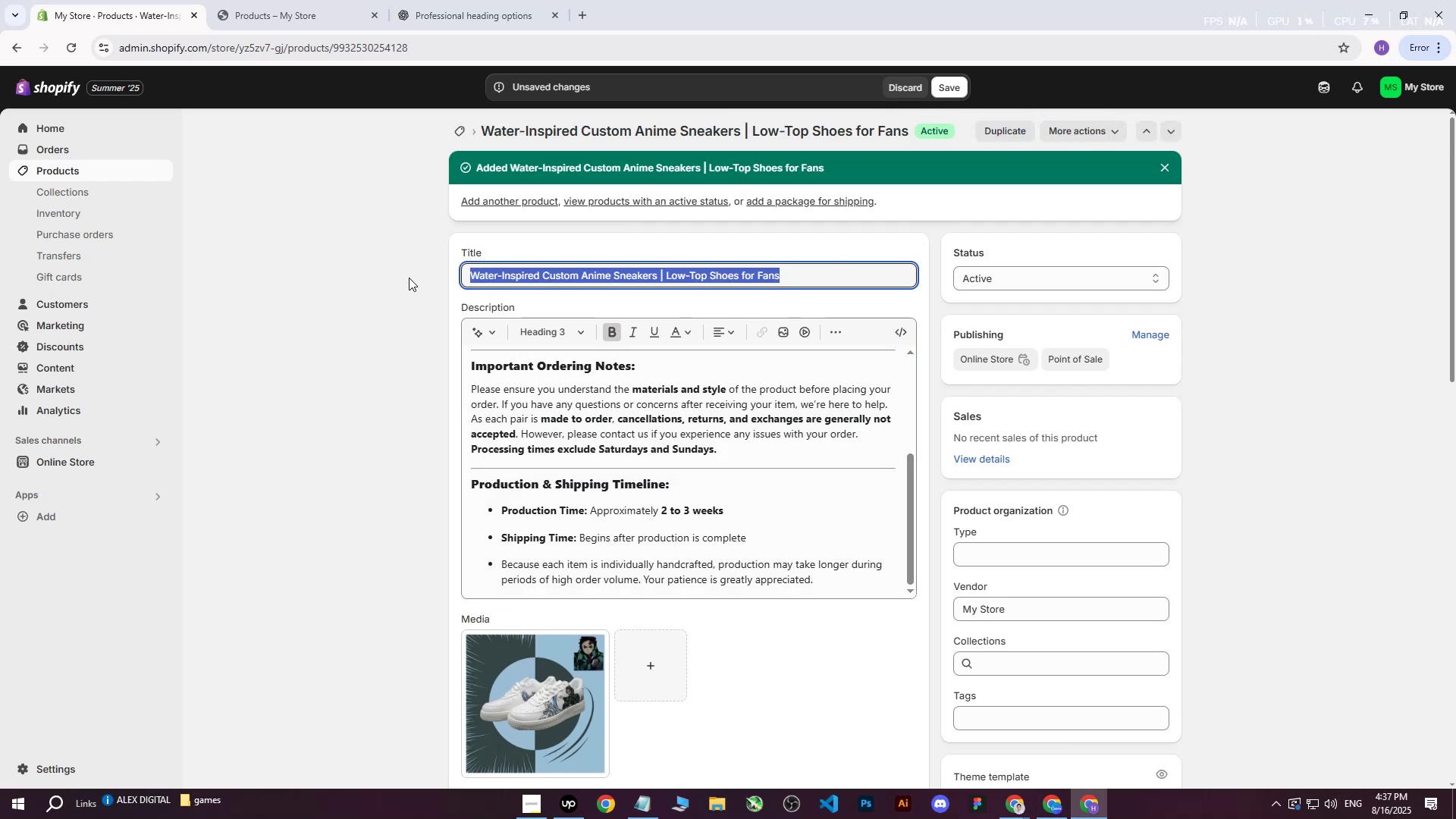 
key(Control+C)
 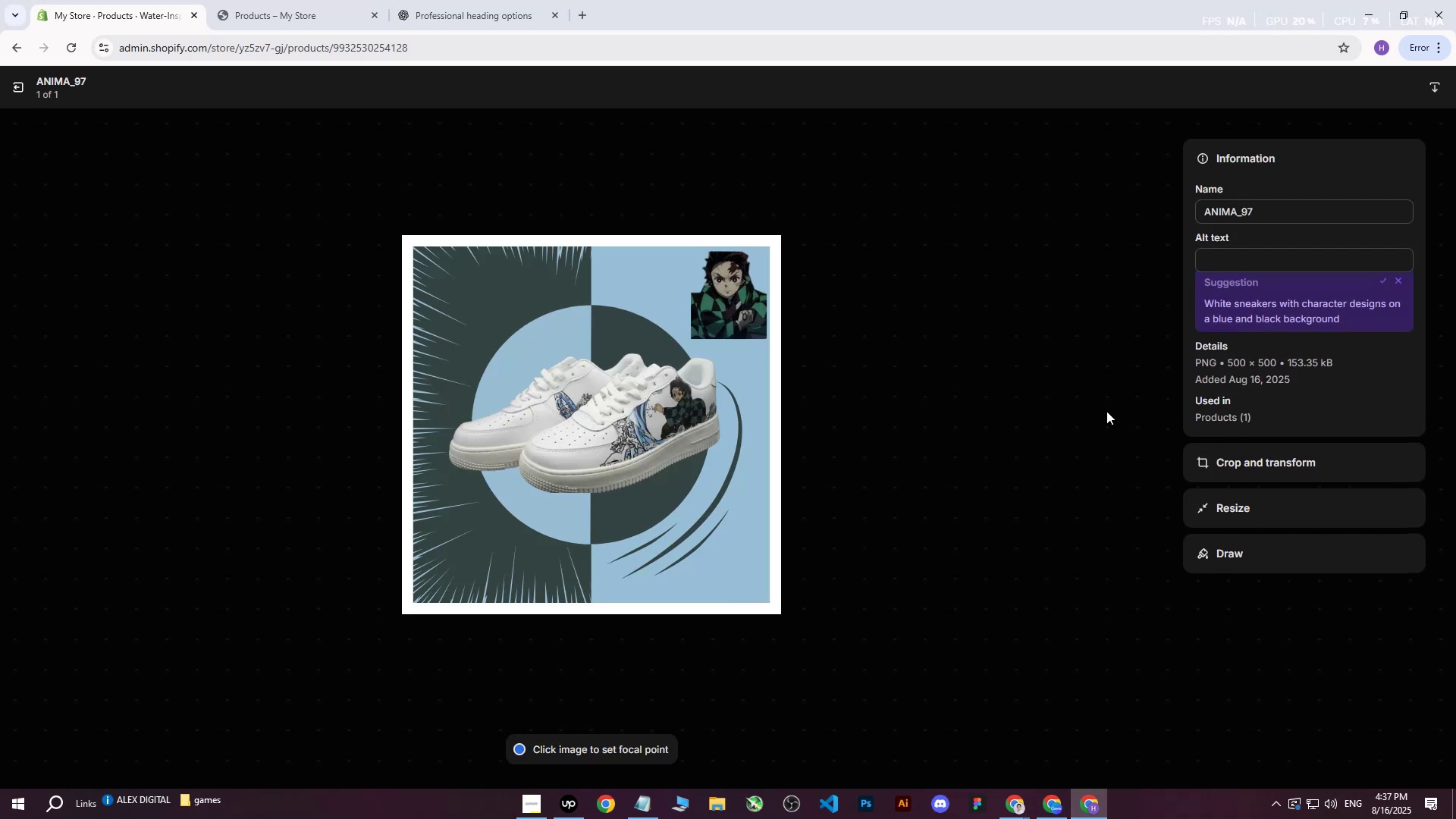 
left_click([1249, 256])
 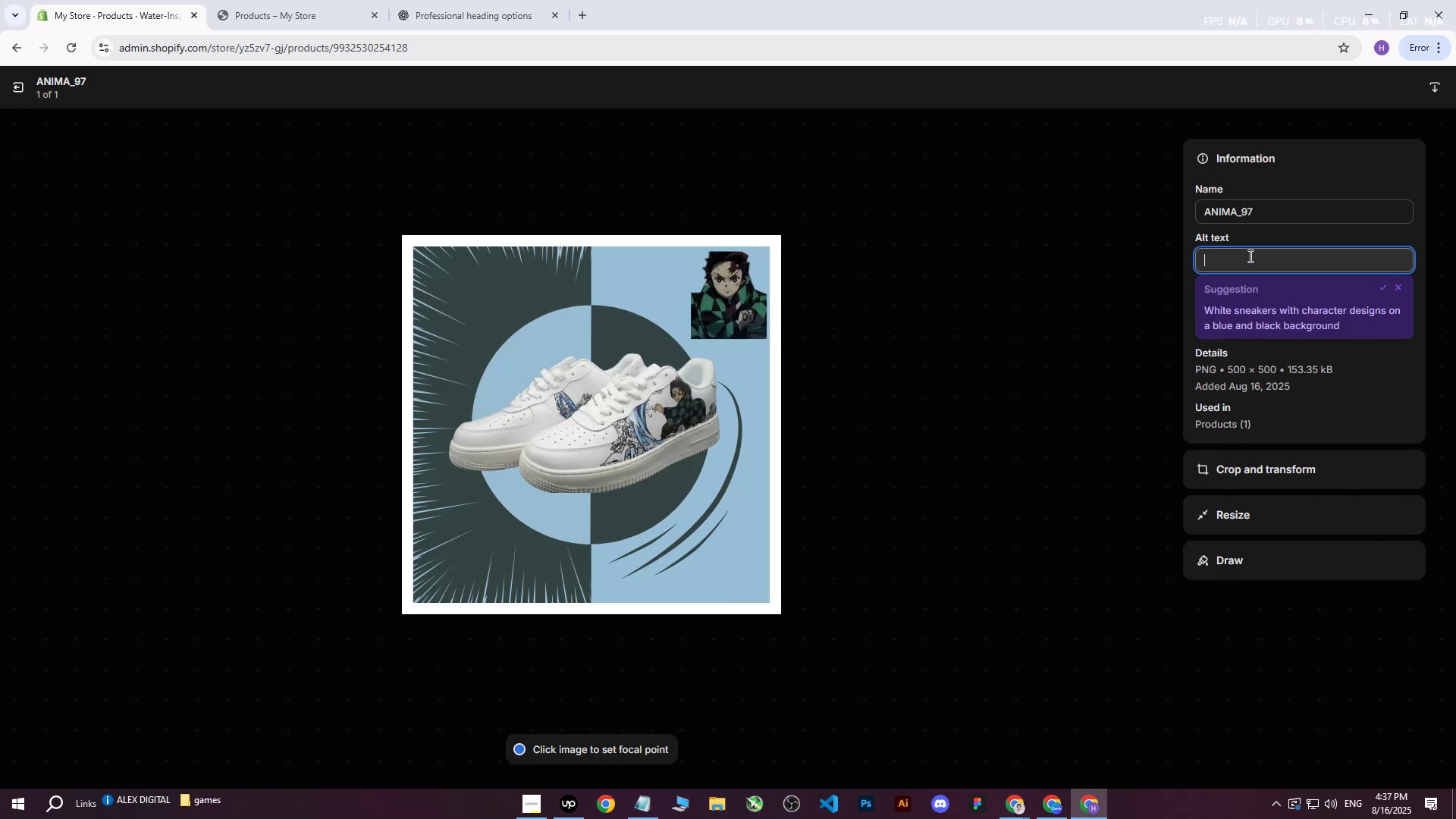 
key(Control+V)
 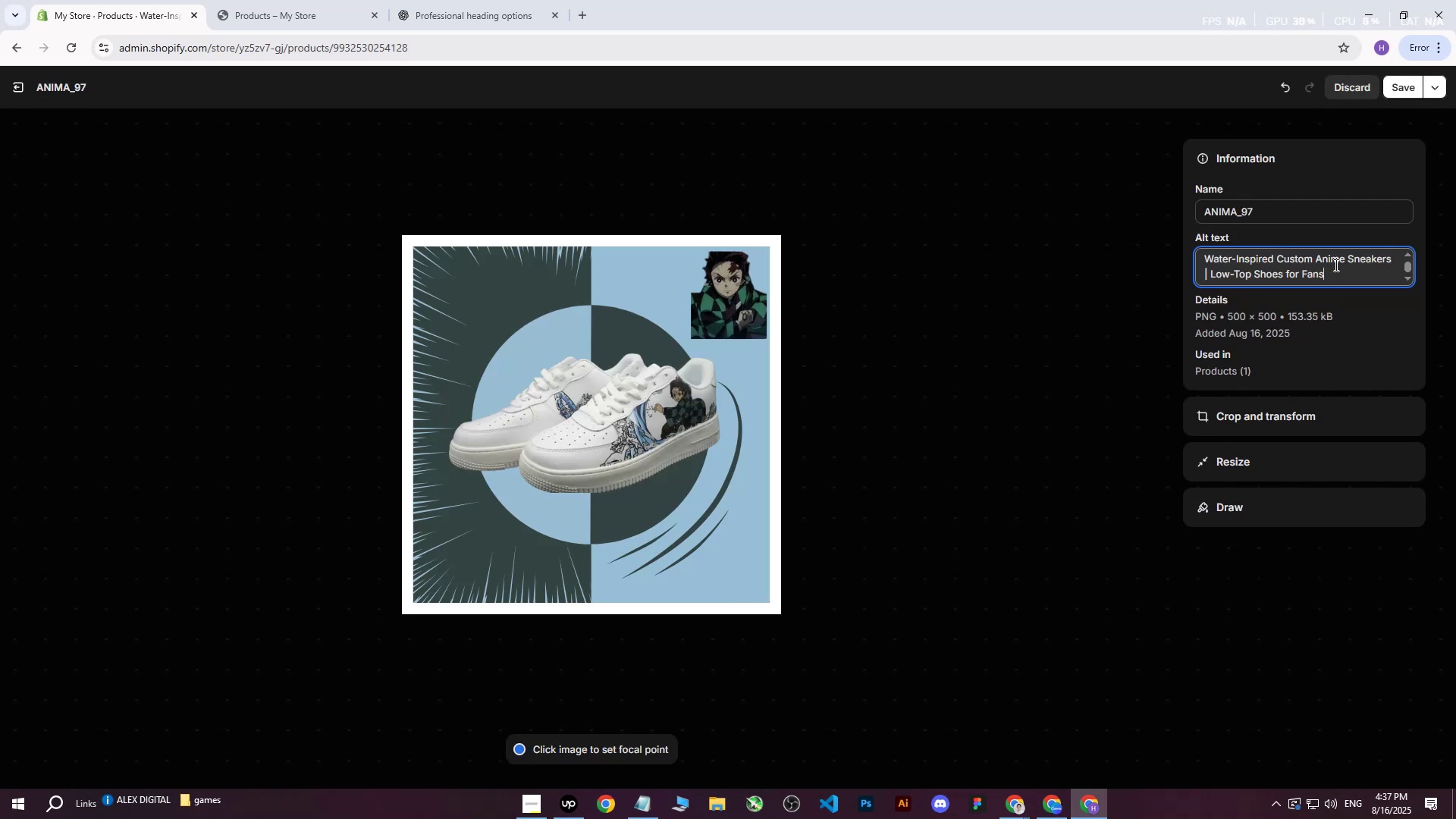 
key(Backspace)
key(Backspace)
key(Backspace)
key(Backspace)
key(Backspace)
key(Backspace)
key(Backspace)
key(Backspace)
key(Backspace)
key(Backspace)
type(on light blue and green )
 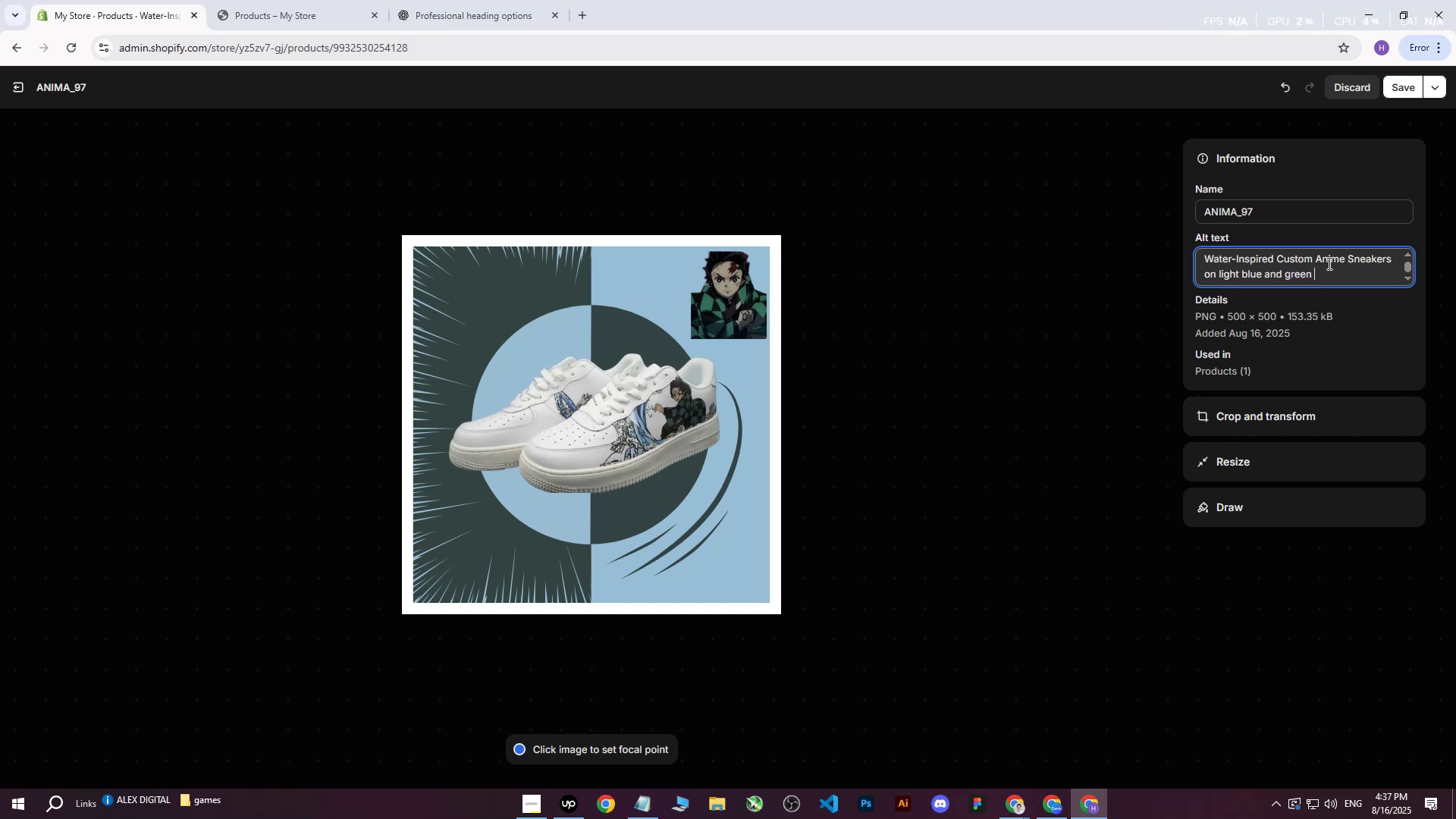 
wait(7.05)
 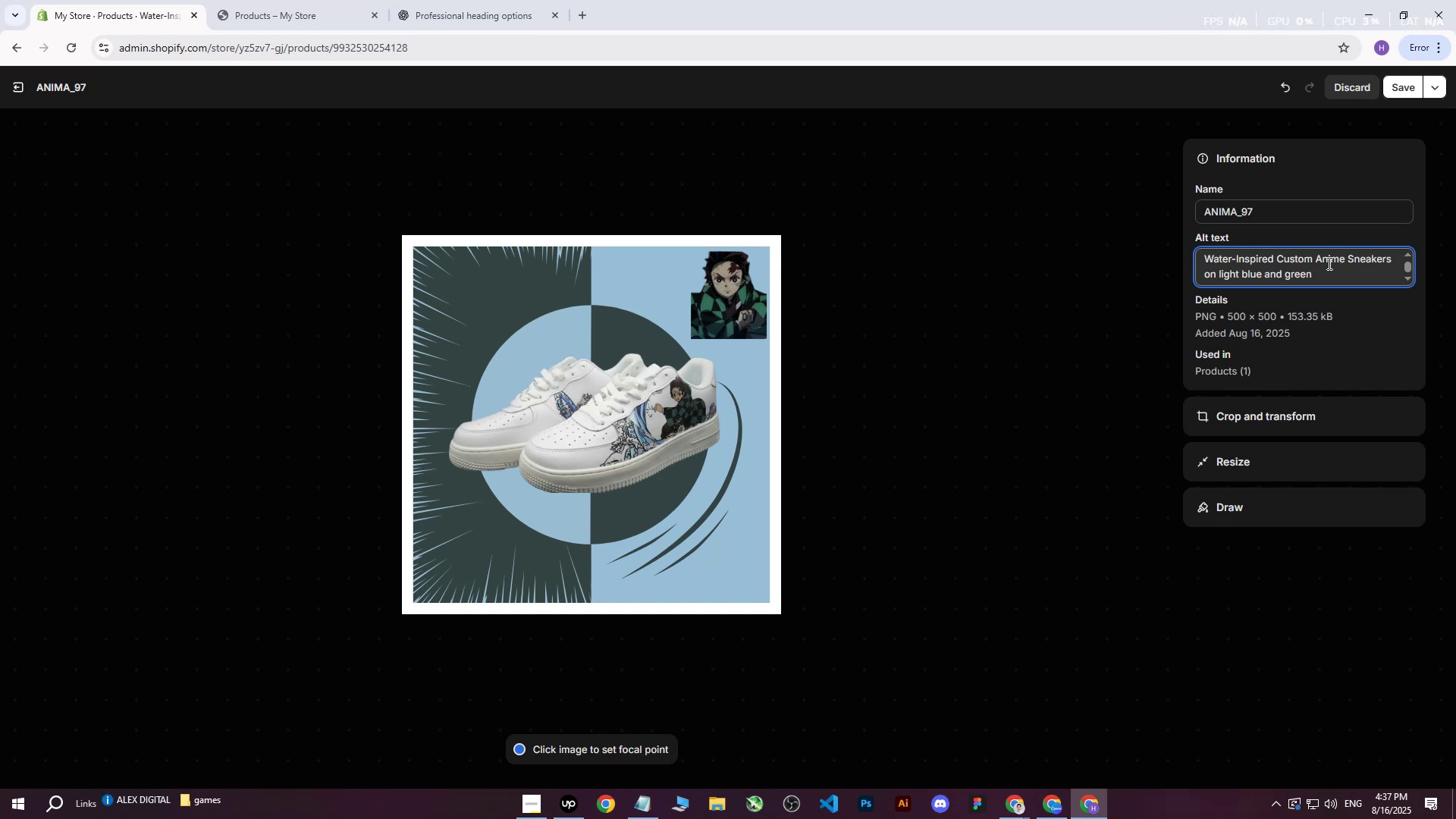 
type(background i)
key(Backspace)
type(with )
 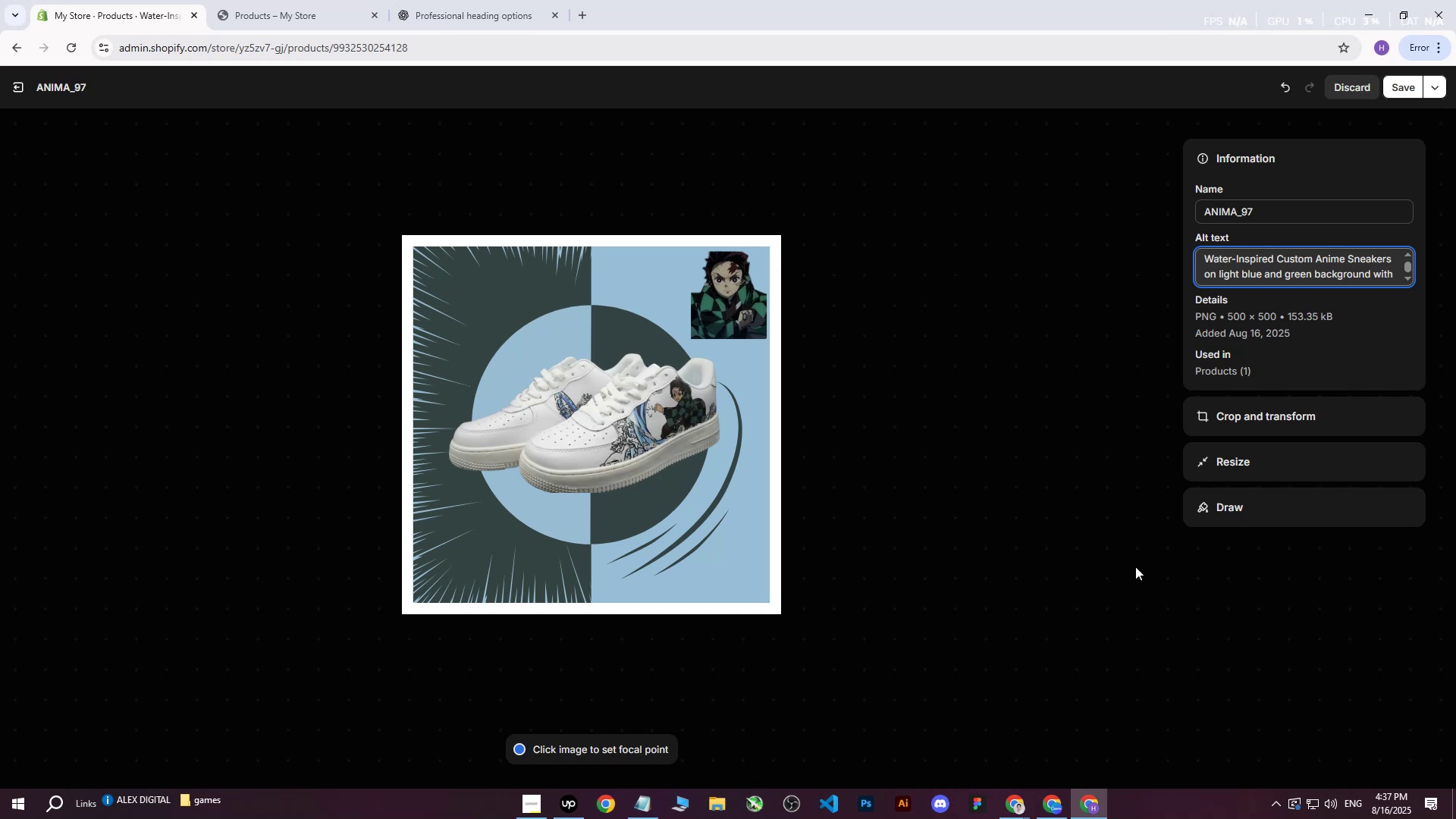 
wait(5.3)
 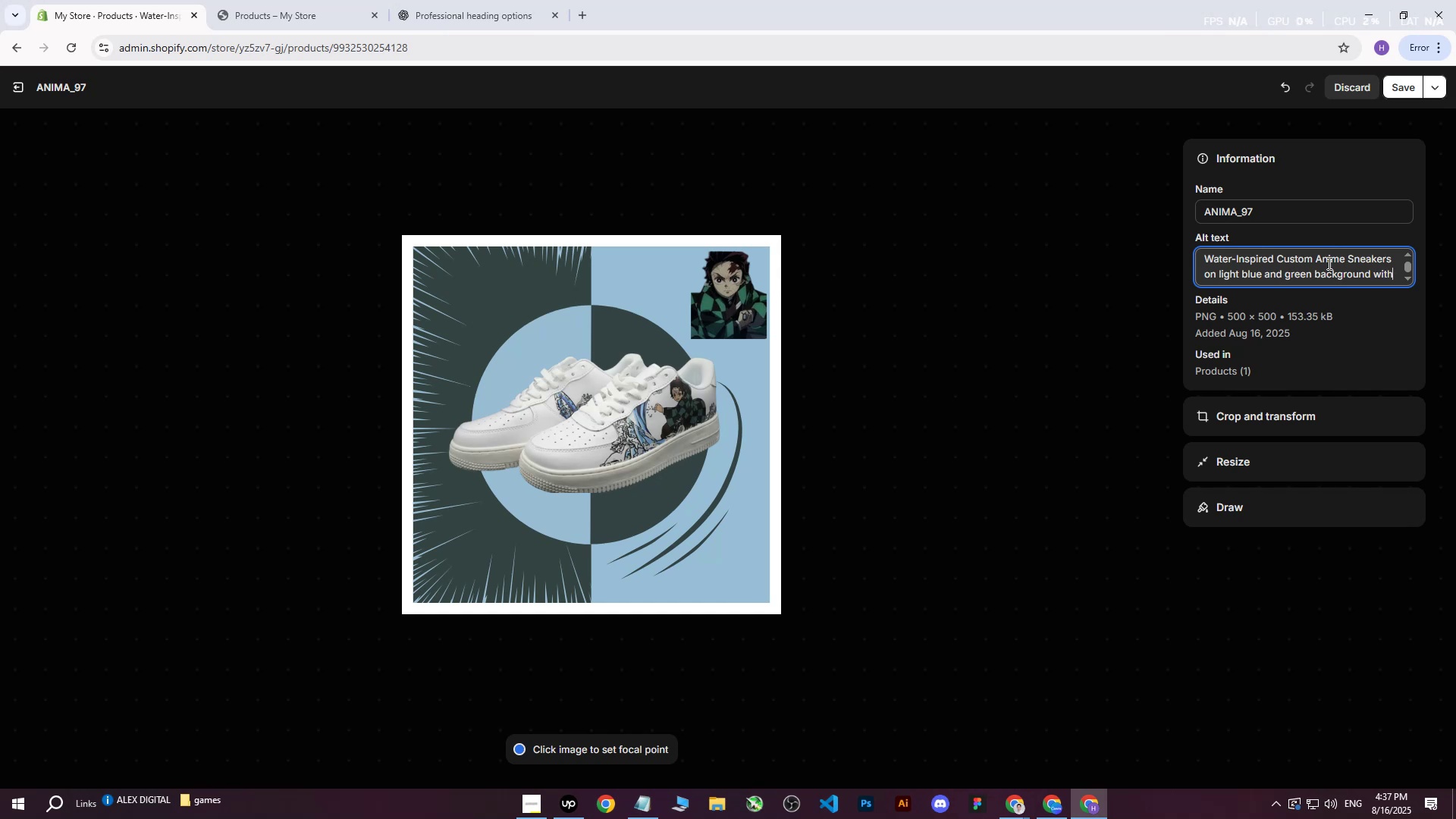 
left_click([1063, 807])
 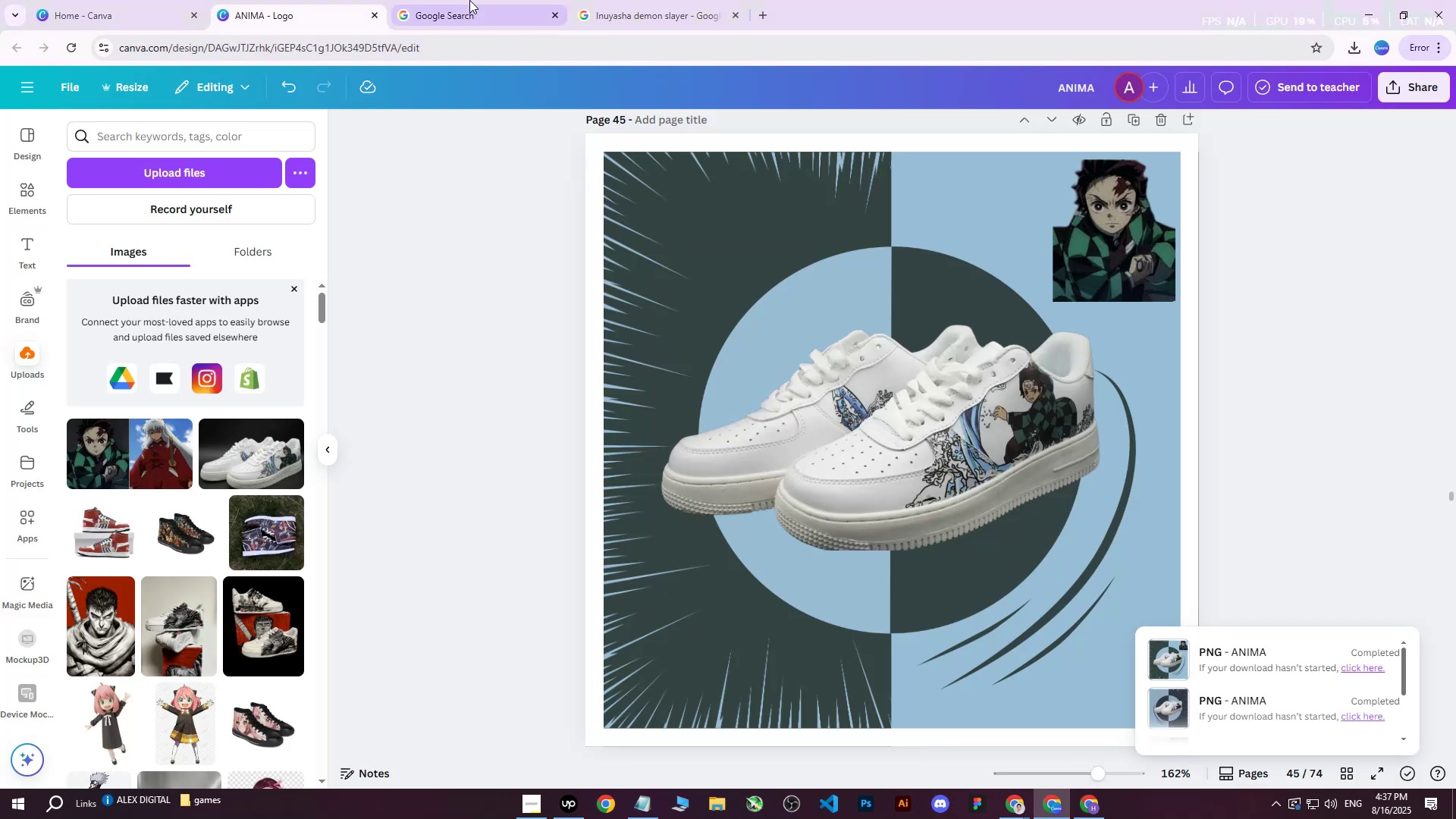 
left_click([698, 0])
 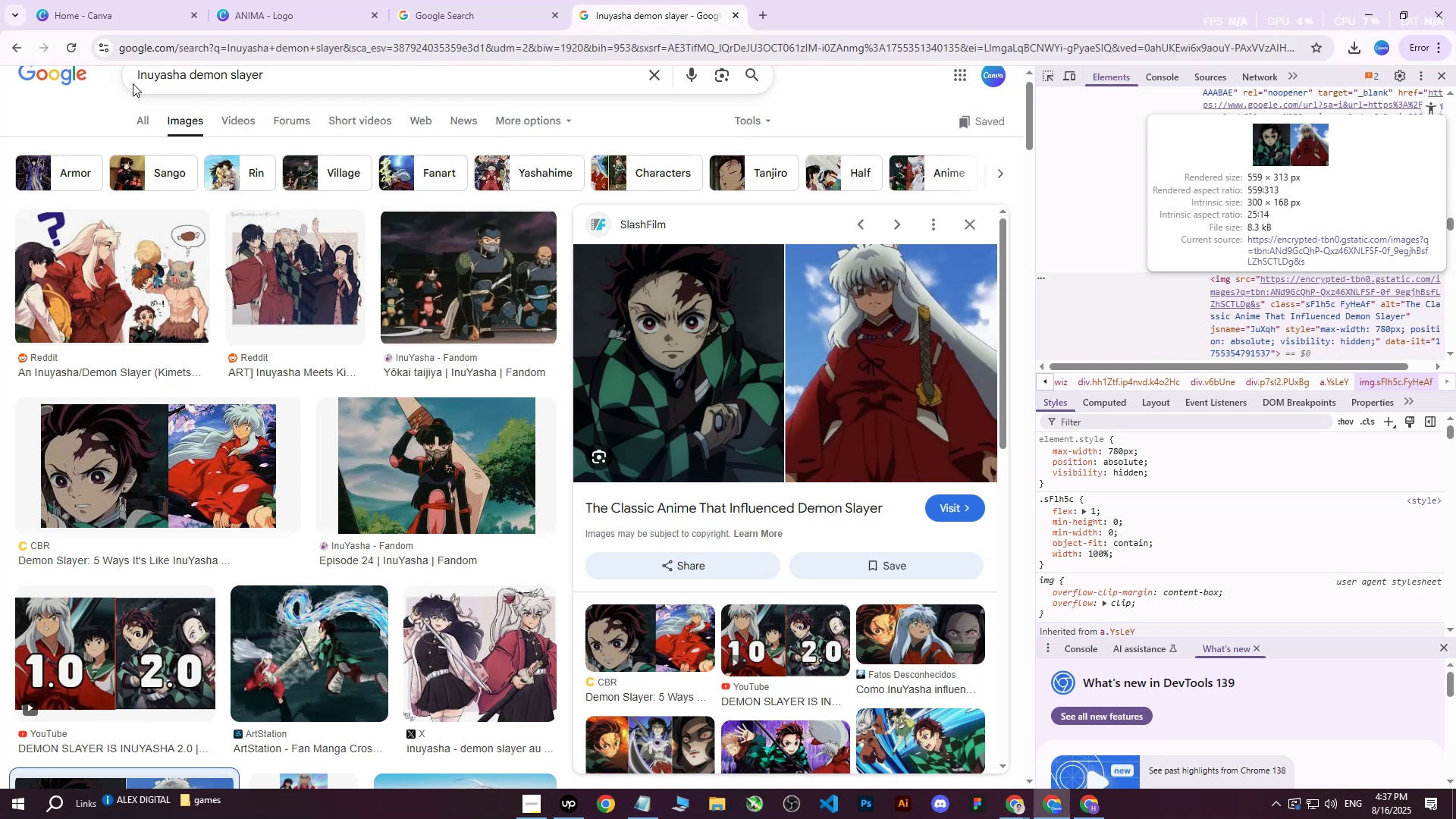 
left_click_drag(start_coordinate=[136, 74], to_coordinate=[172, 87])
 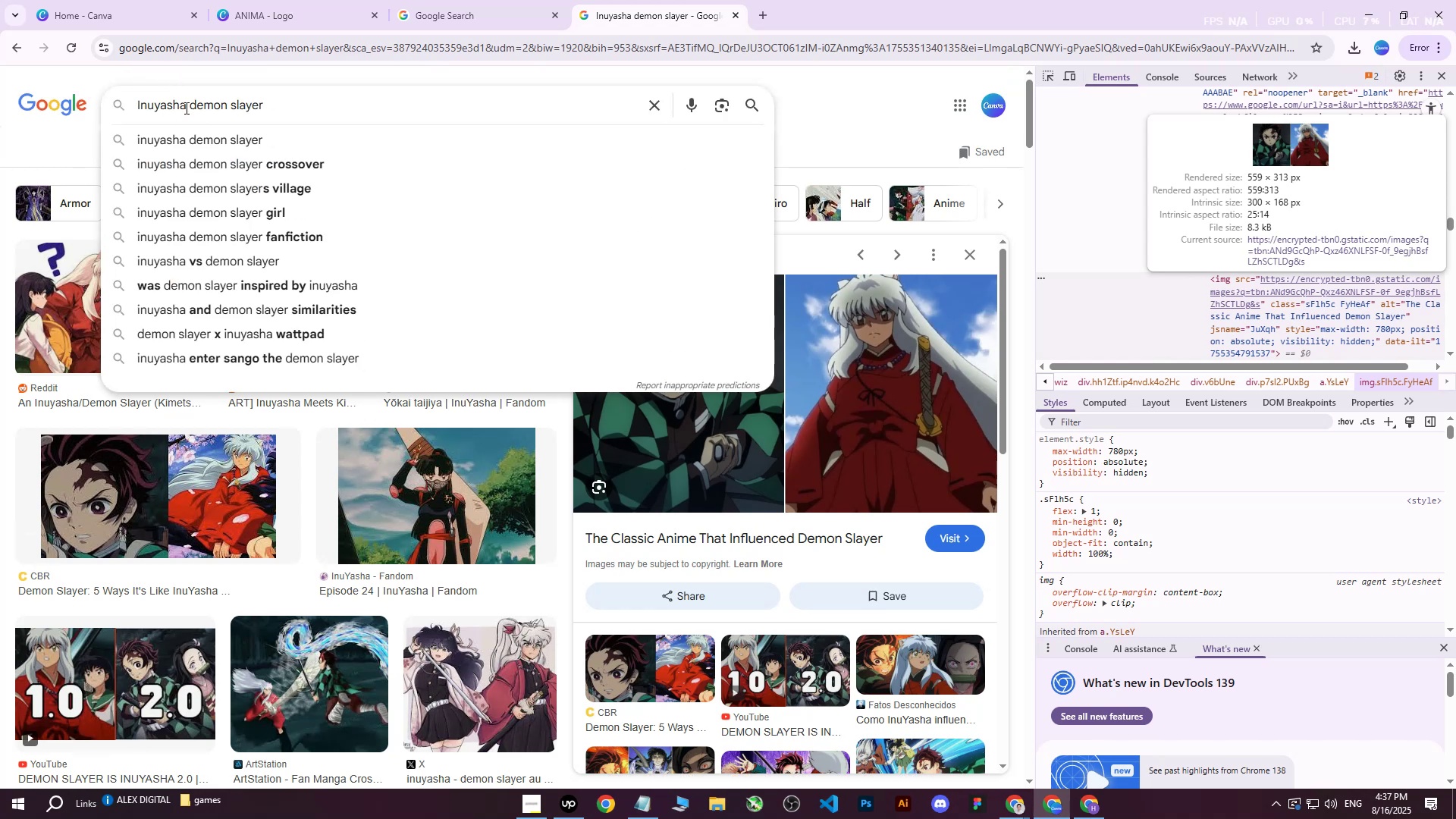 
left_click_drag(start_coordinate=[185, 108], to_coordinate=[134, 107])
 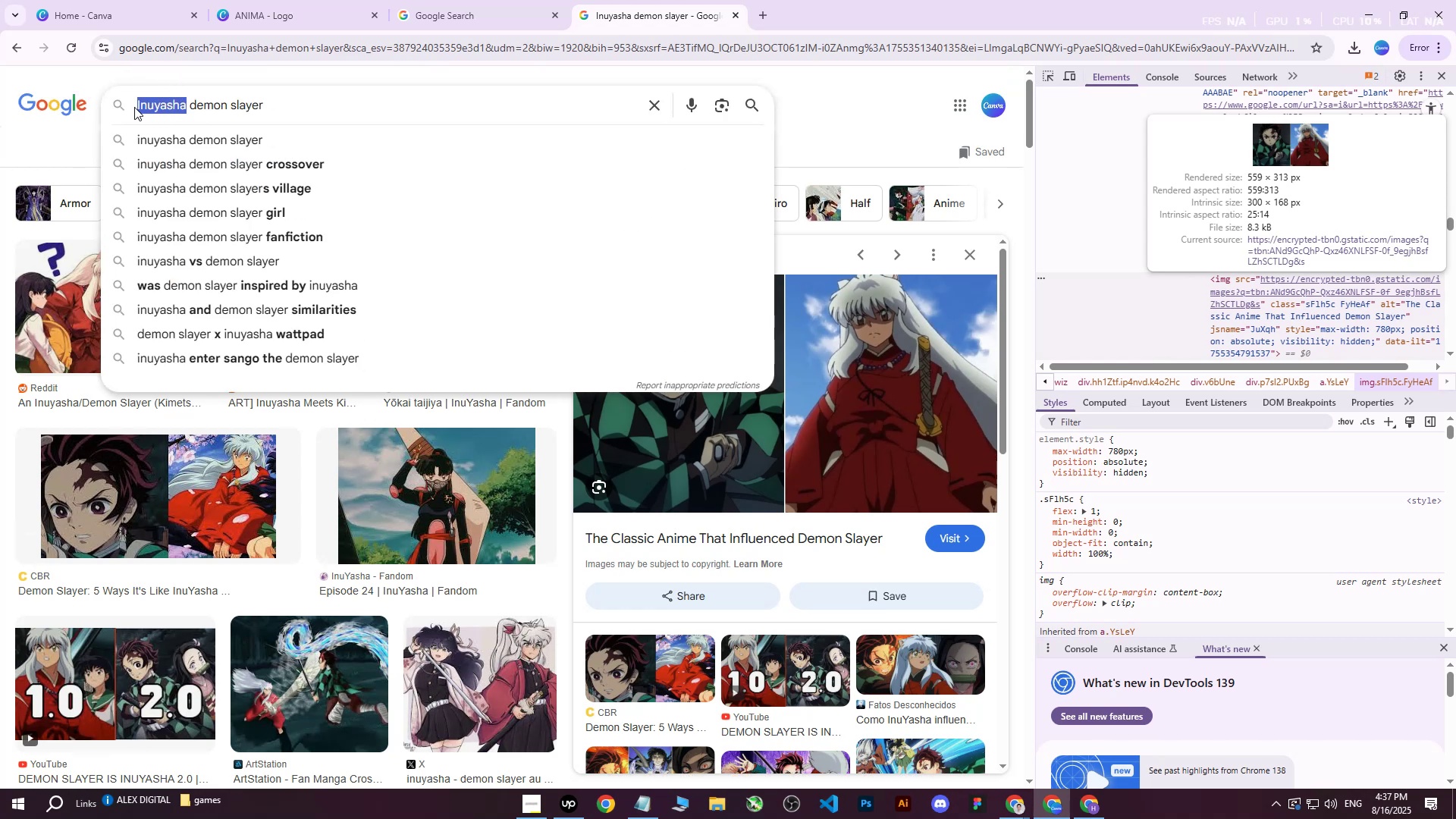 
key(Control+ControlLeft)
 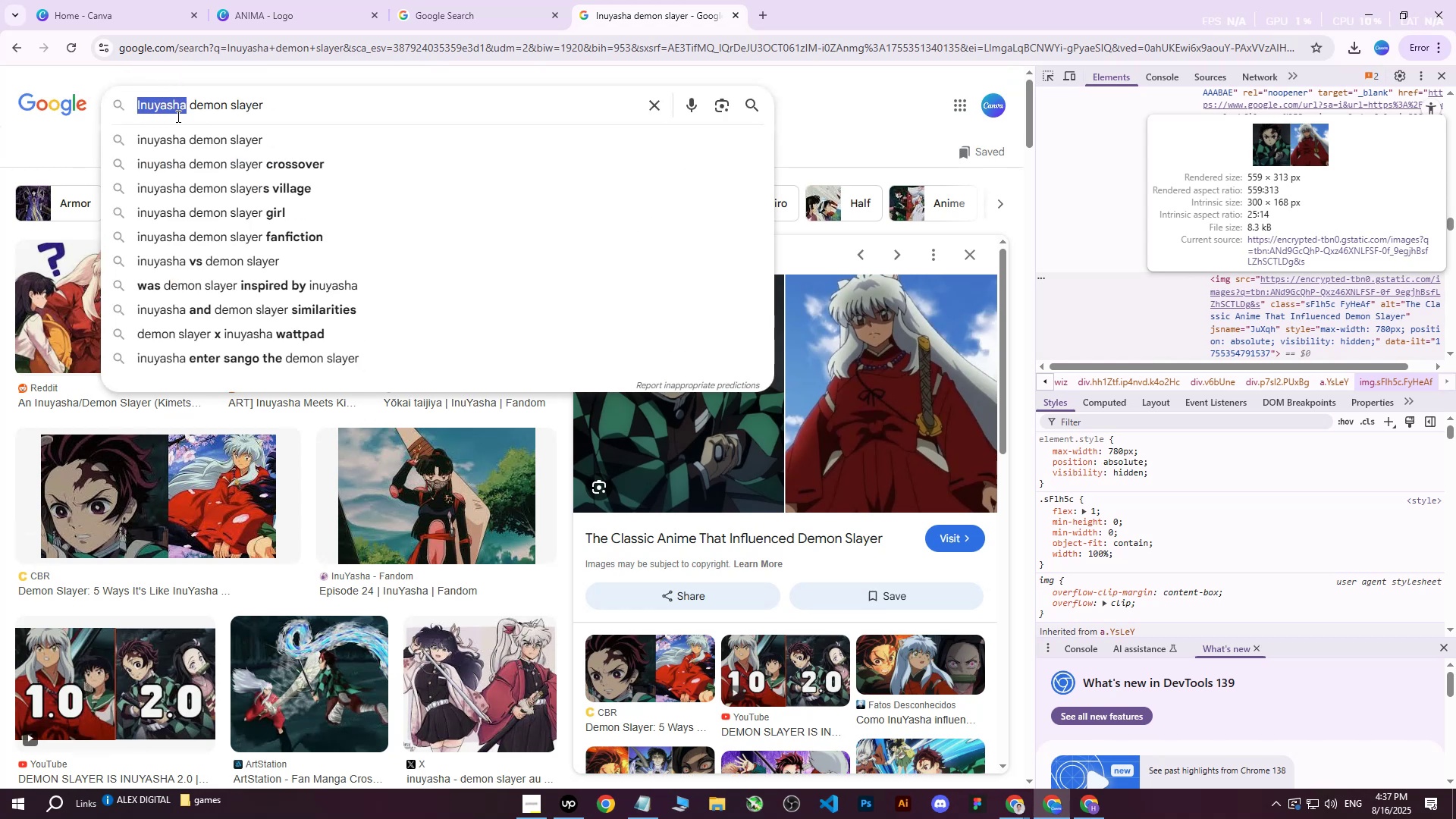 
key(Control+C)
 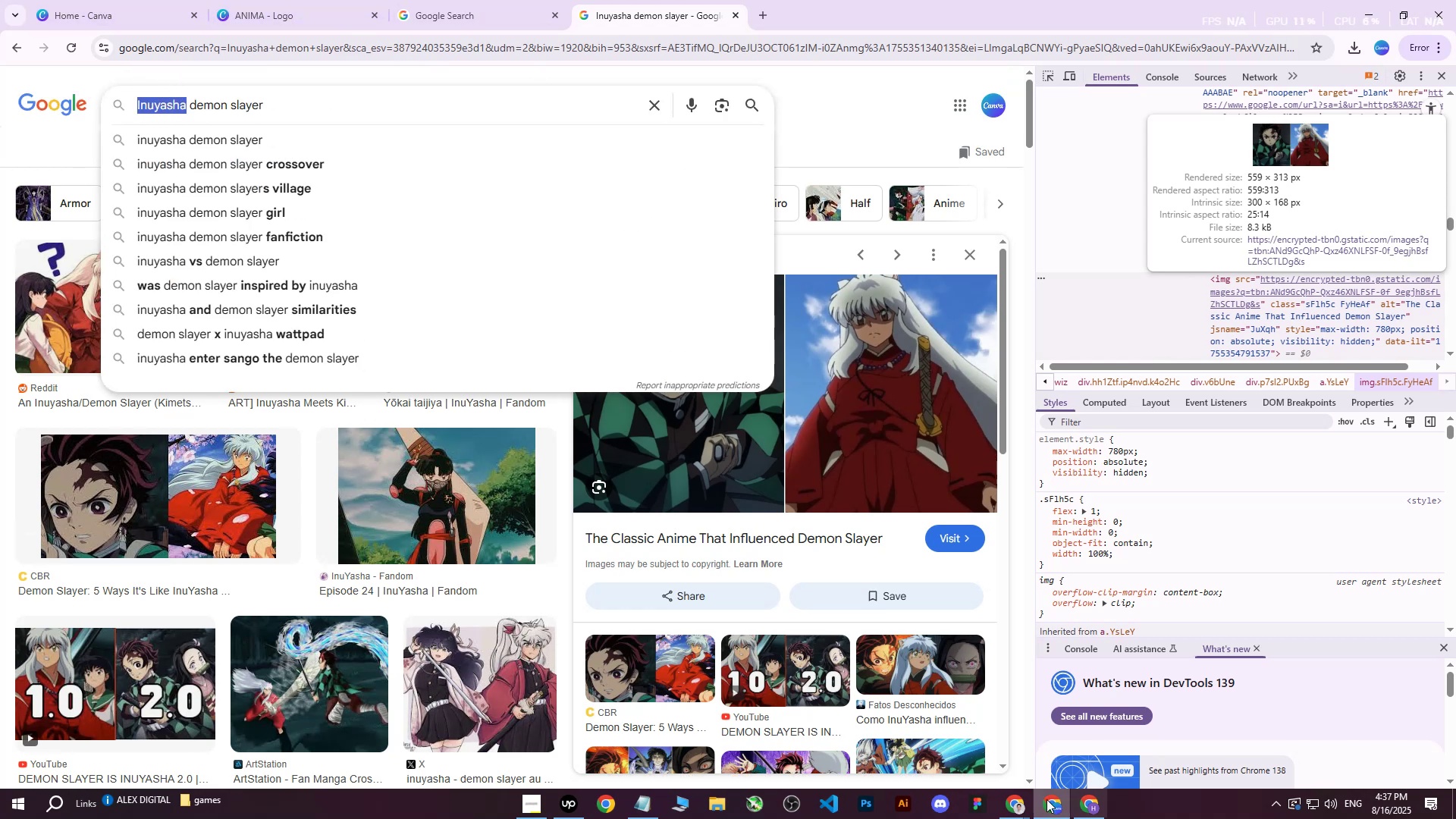 
left_click([1006, 805])
 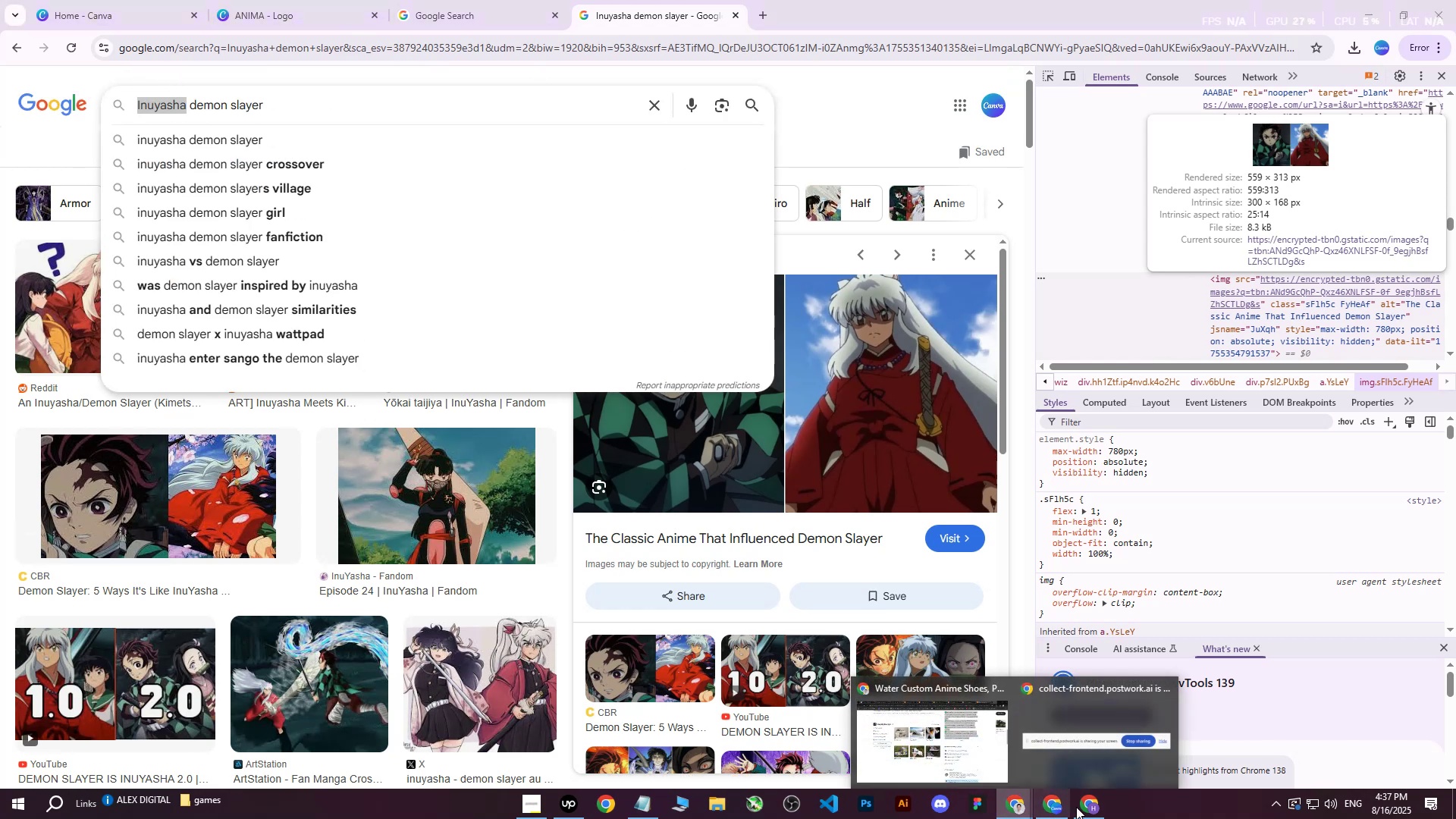 
left_click([1084, 807])
 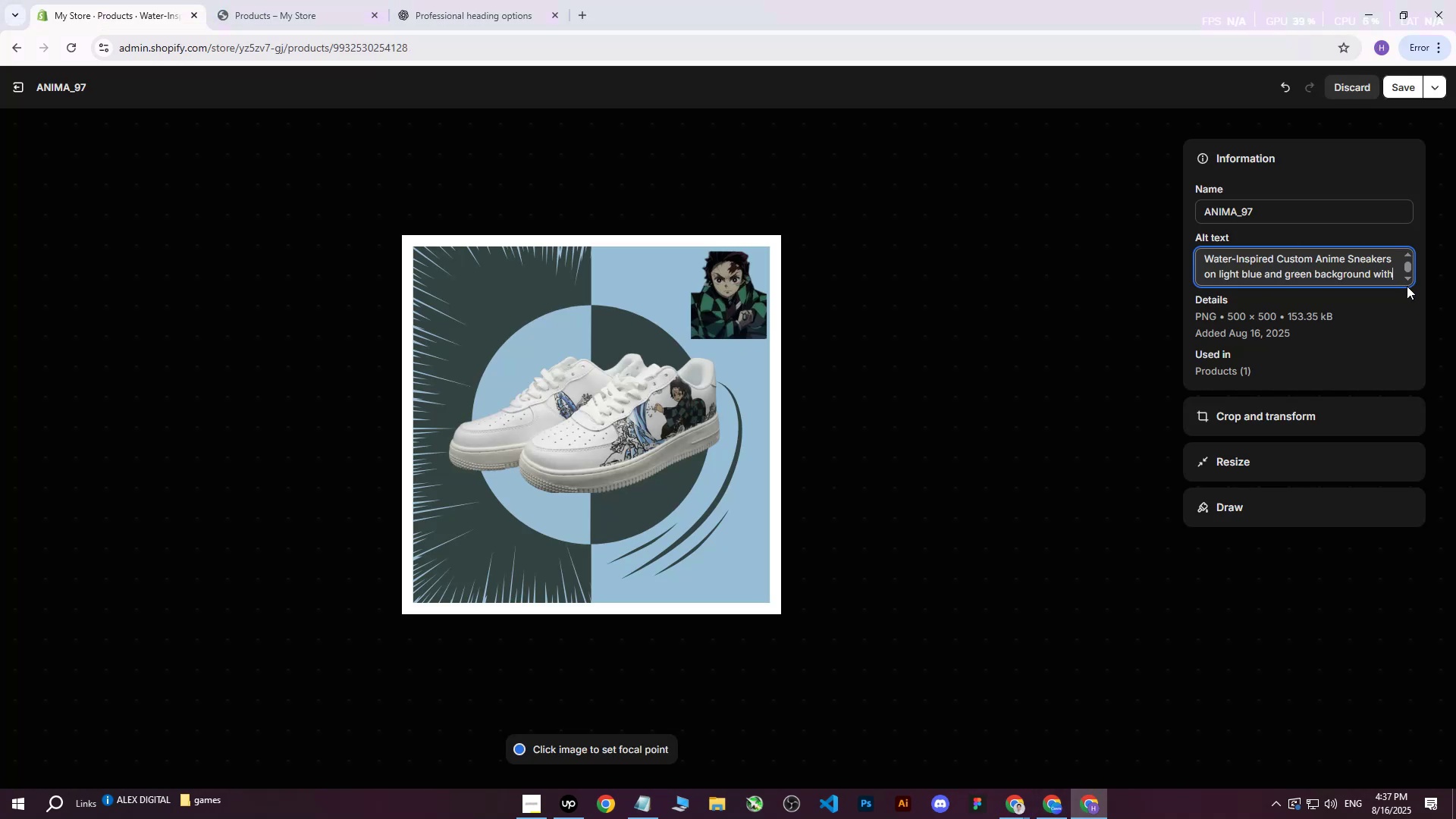 
key(Space)
 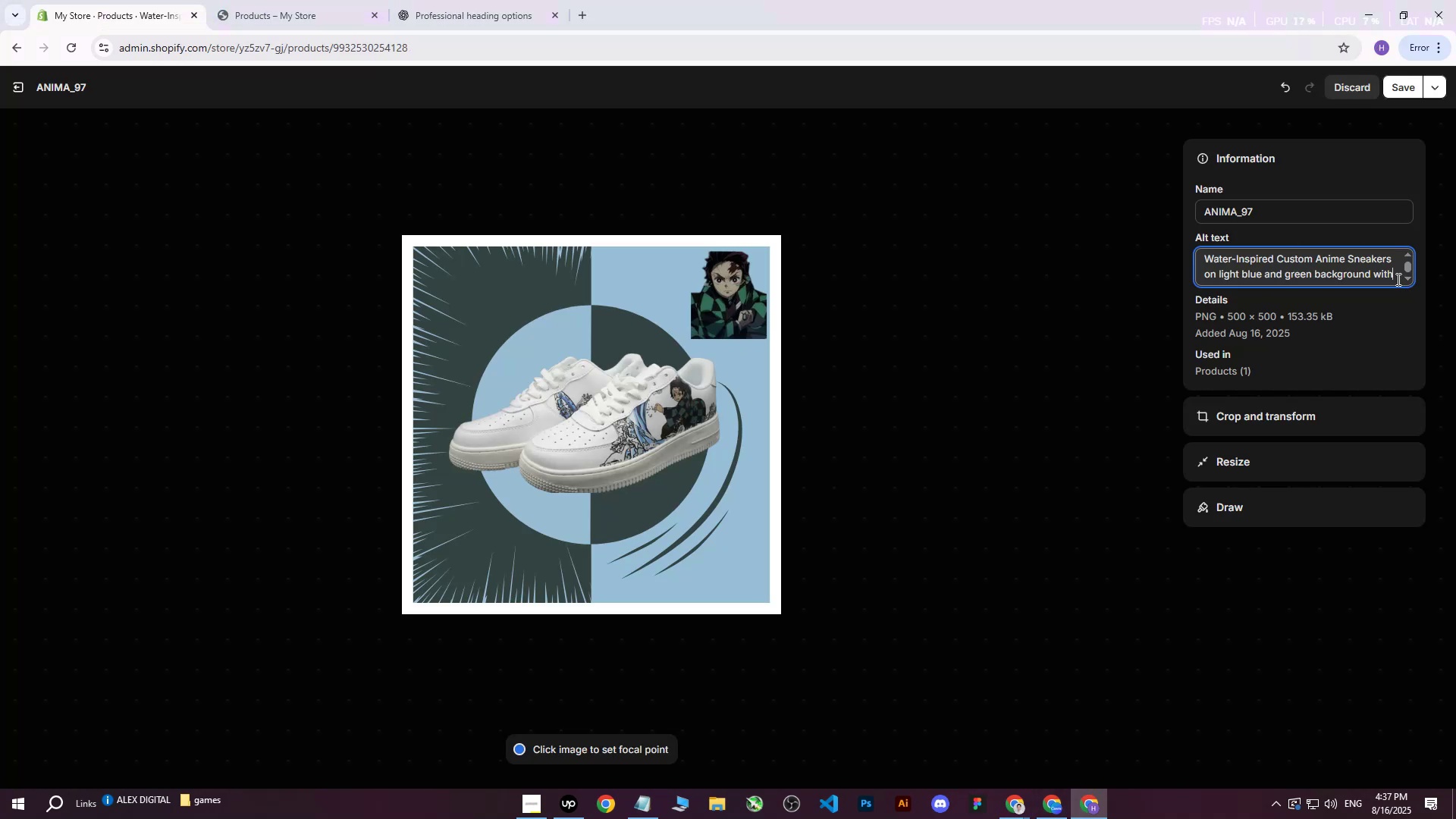 
key(Control+ControlLeft)
 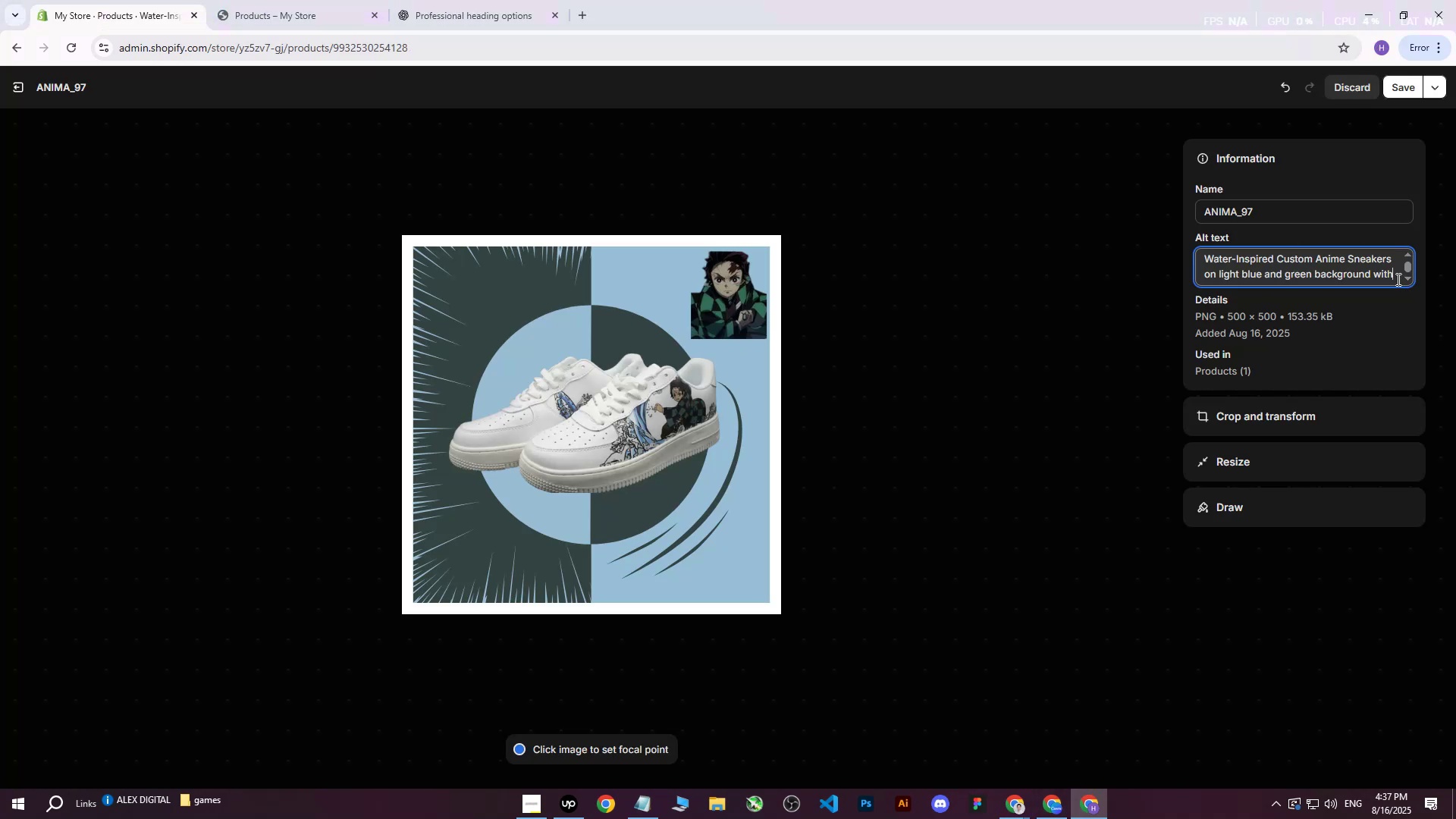 
key(Control+V)
 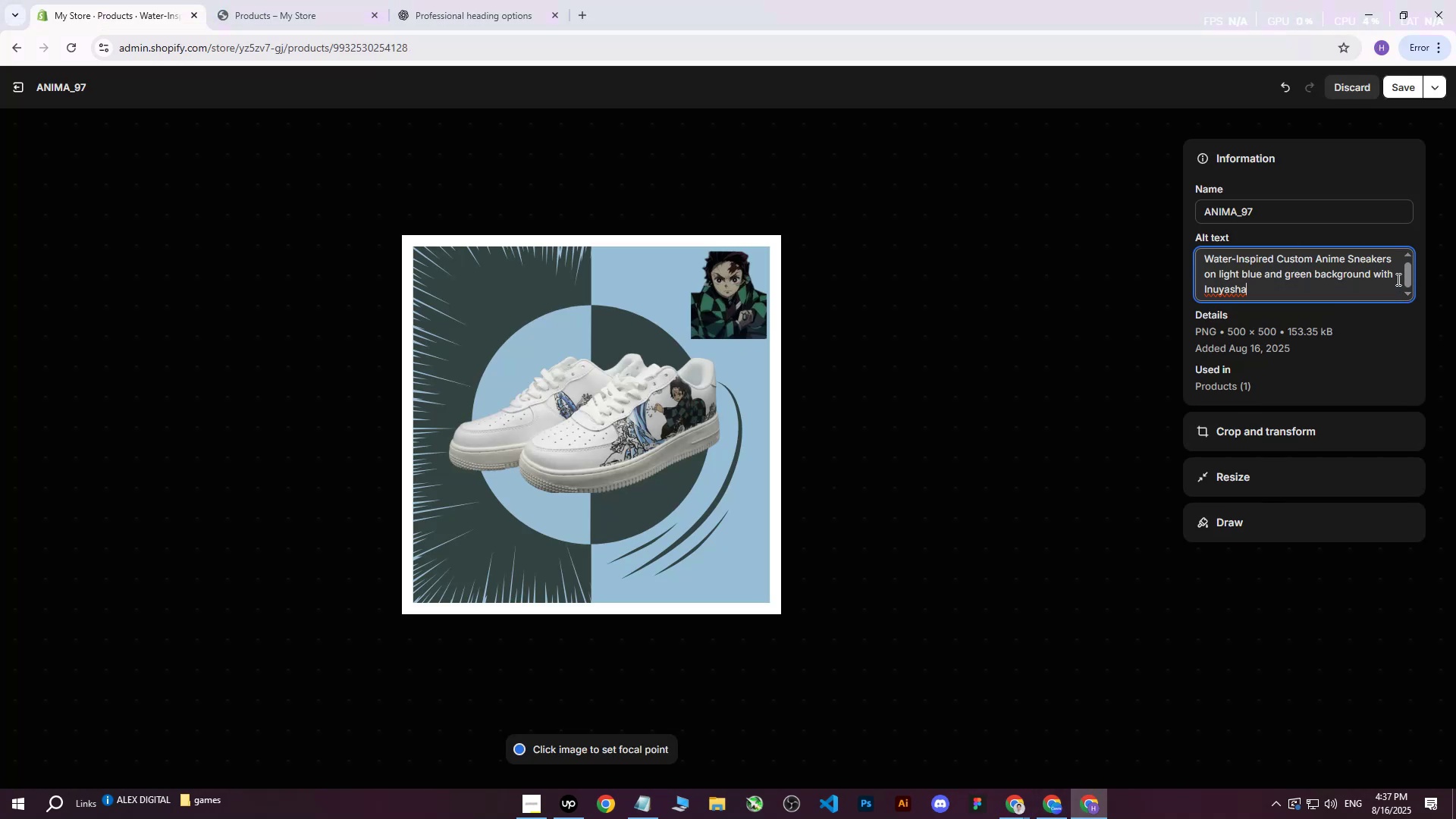 
type( image and anime elements.)
 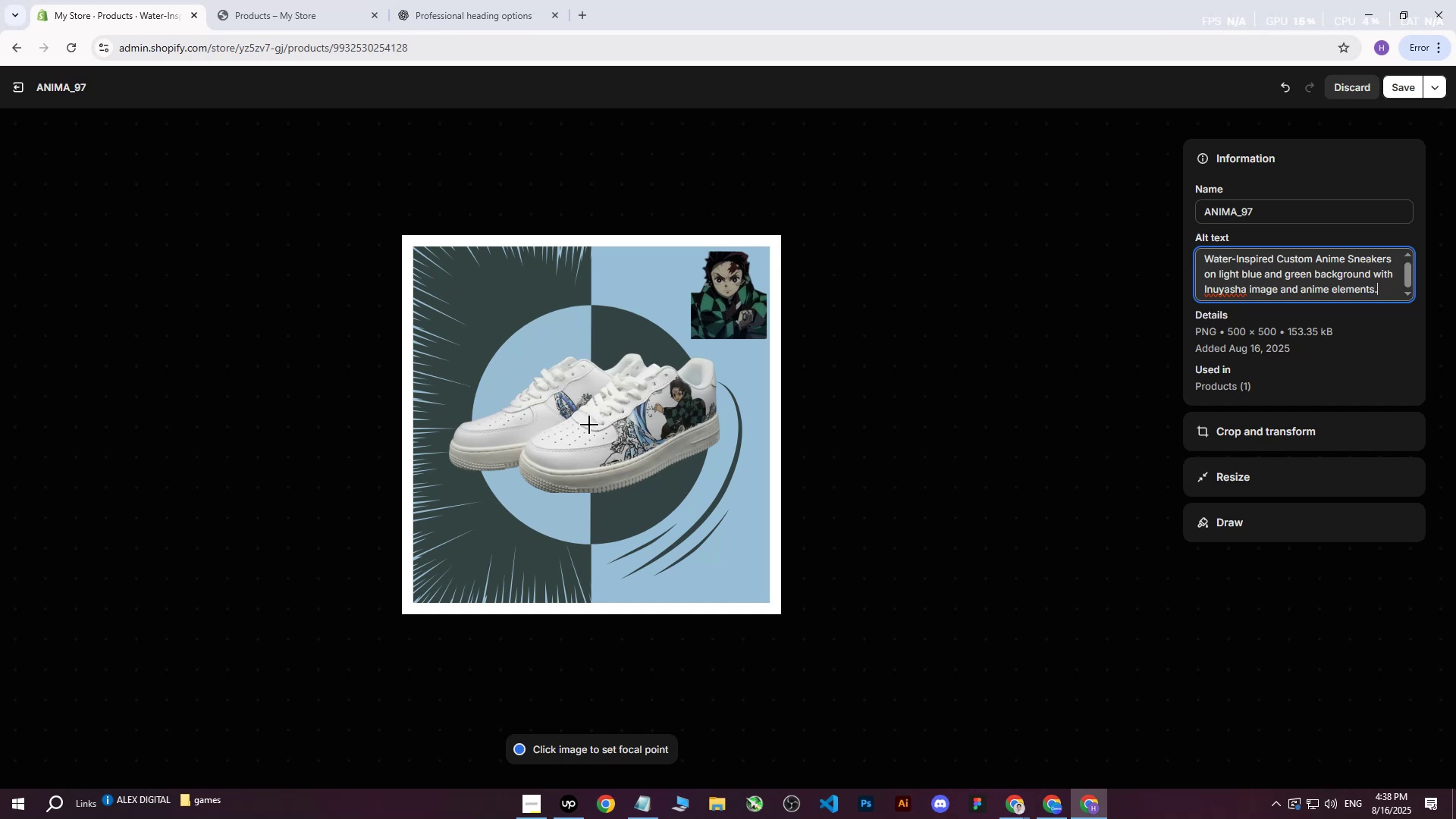 
left_click([591, 425])
 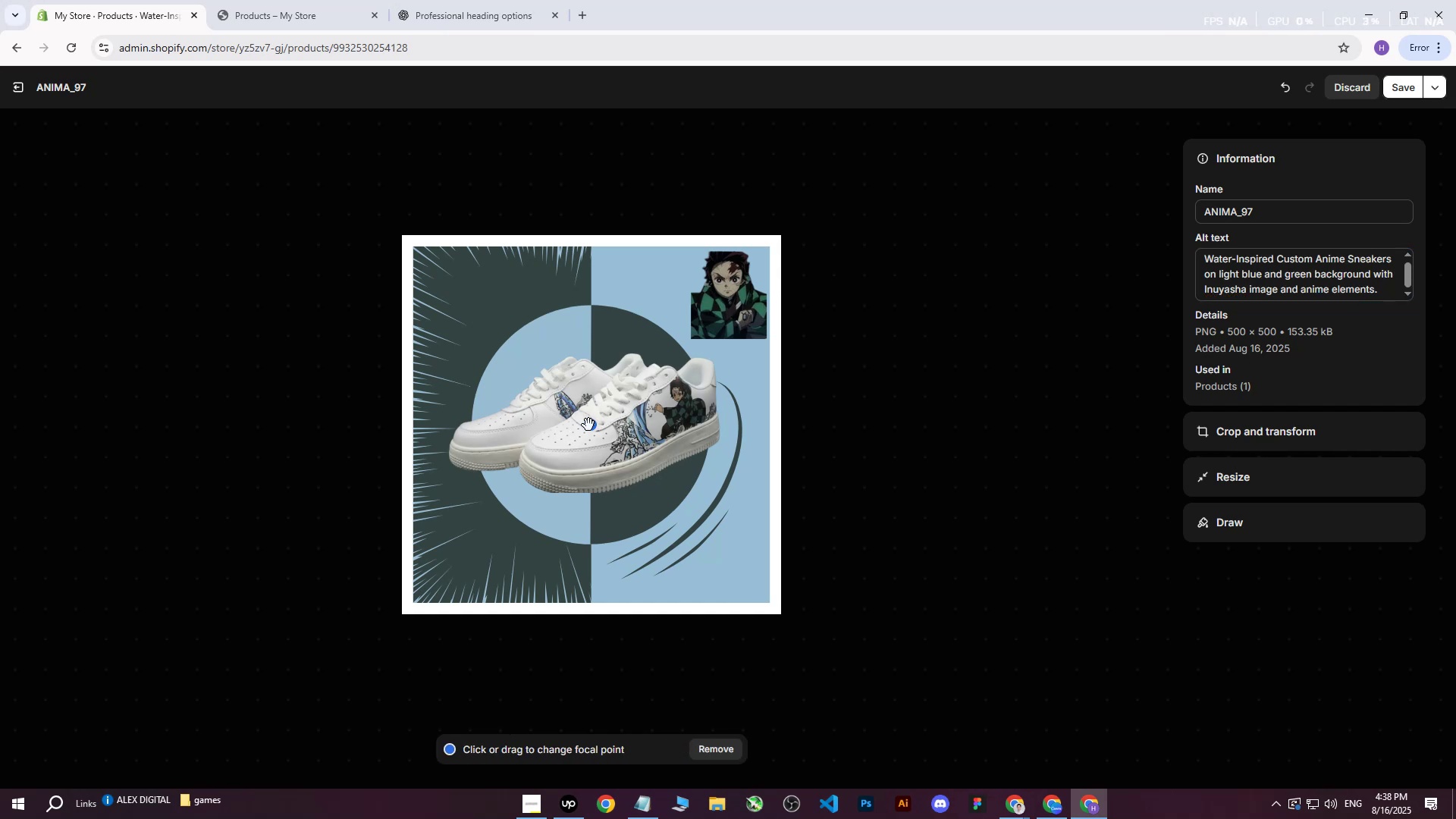 
wait(9.58)
 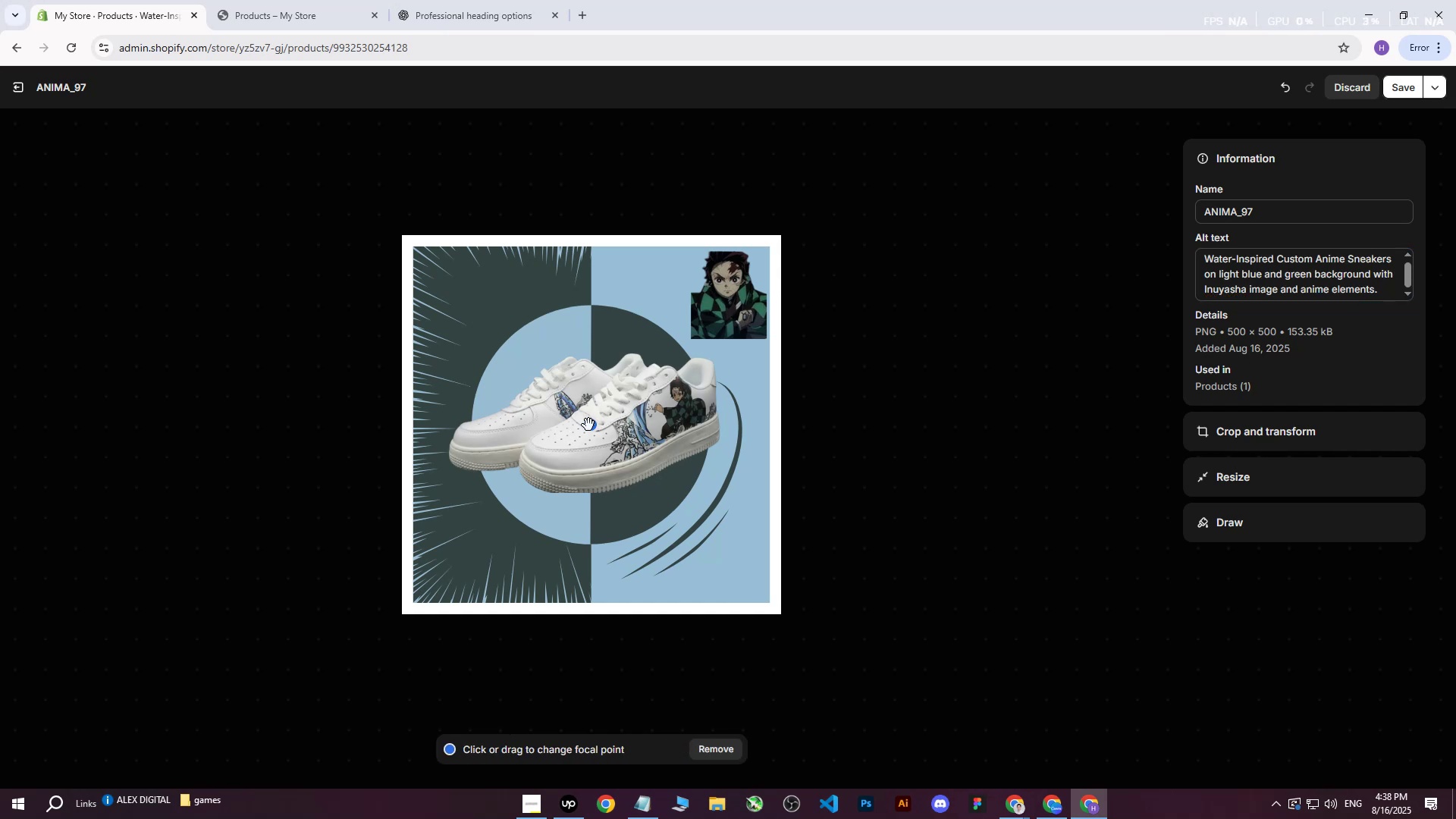 
left_click([1407, 86])
 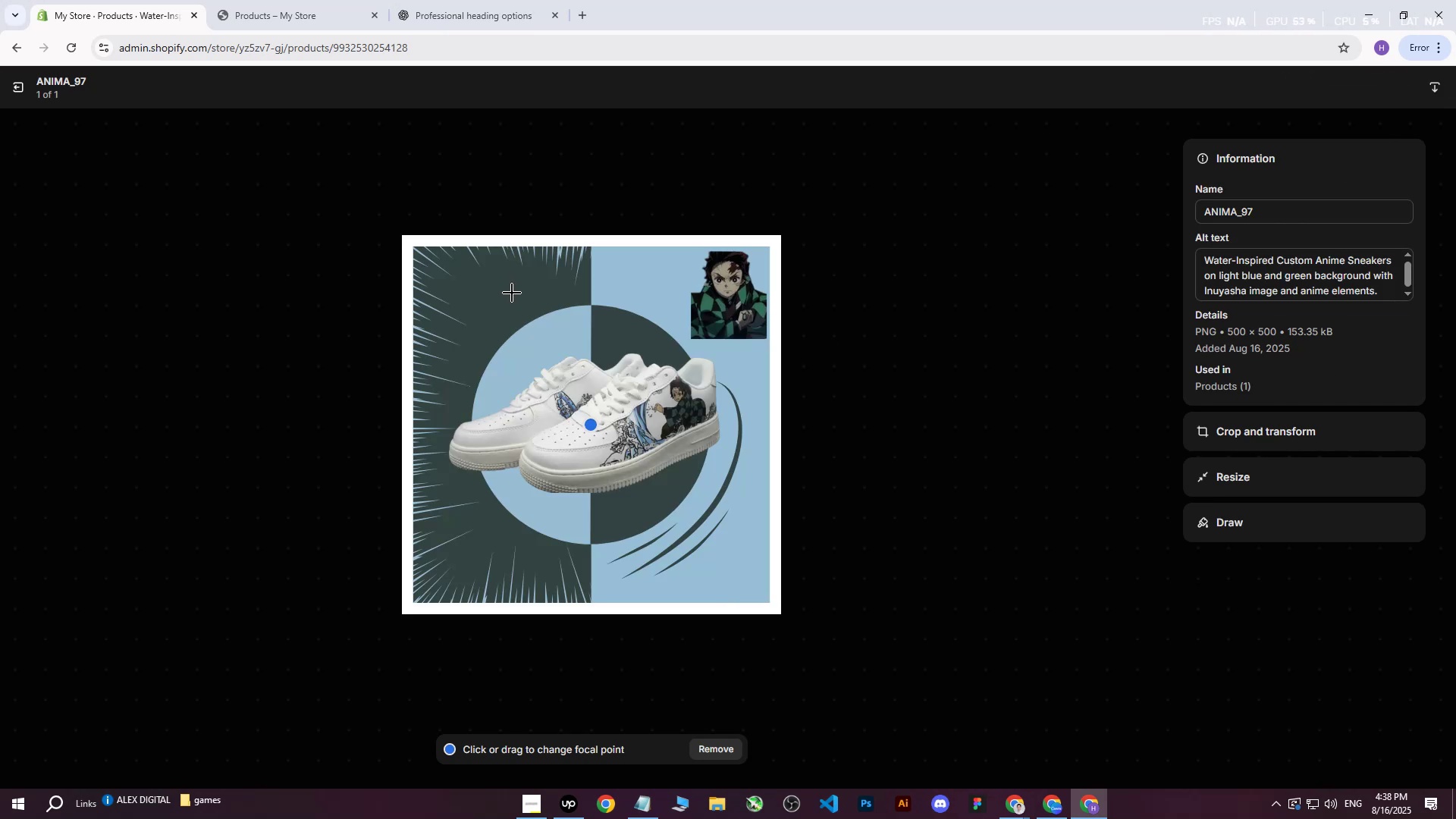 
left_click([24, 89])
 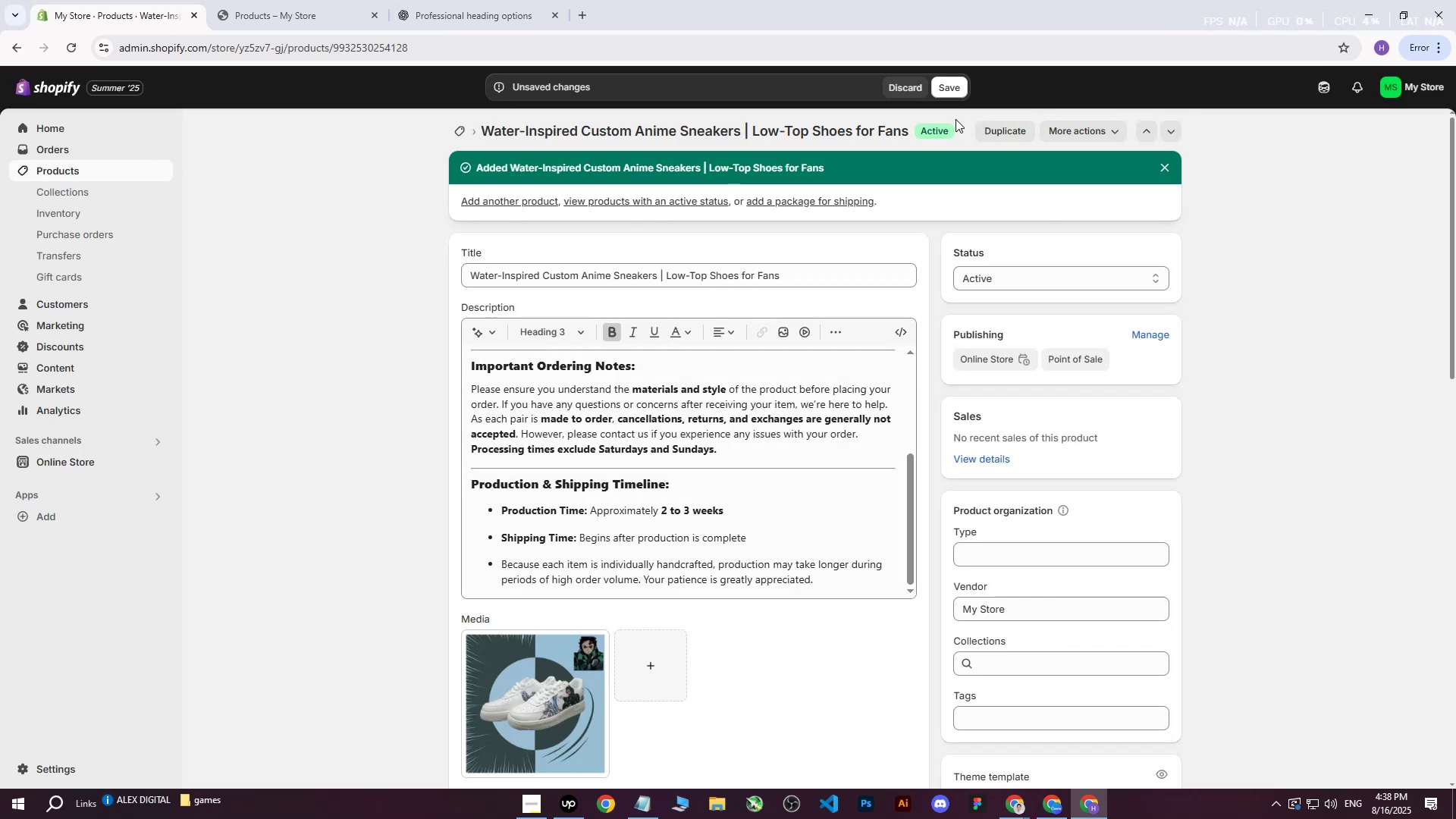 
left_click([937, 93])
 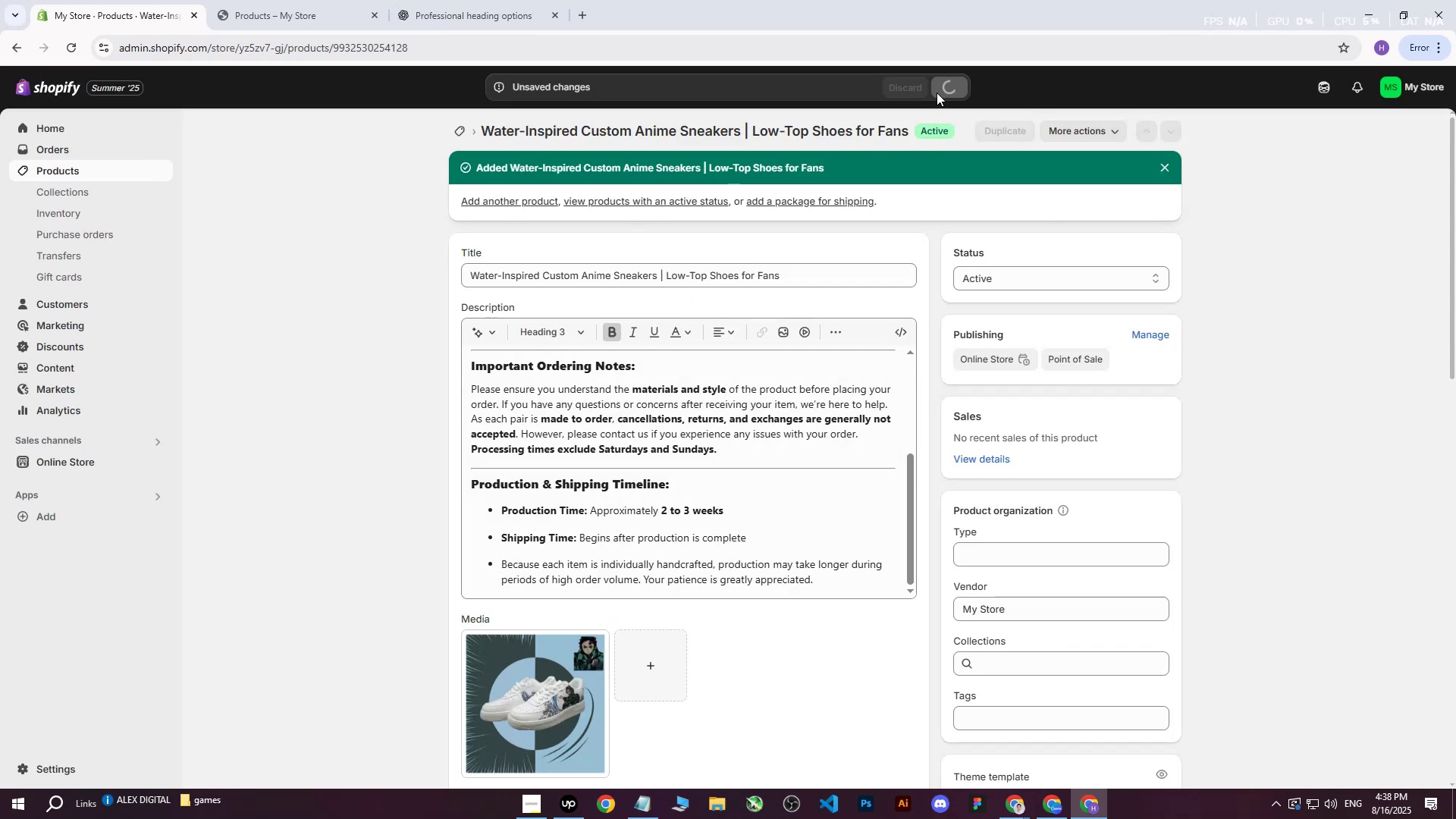 
scroll: coordinate [667, 470], scroll_direction: none, amount: 0.0
 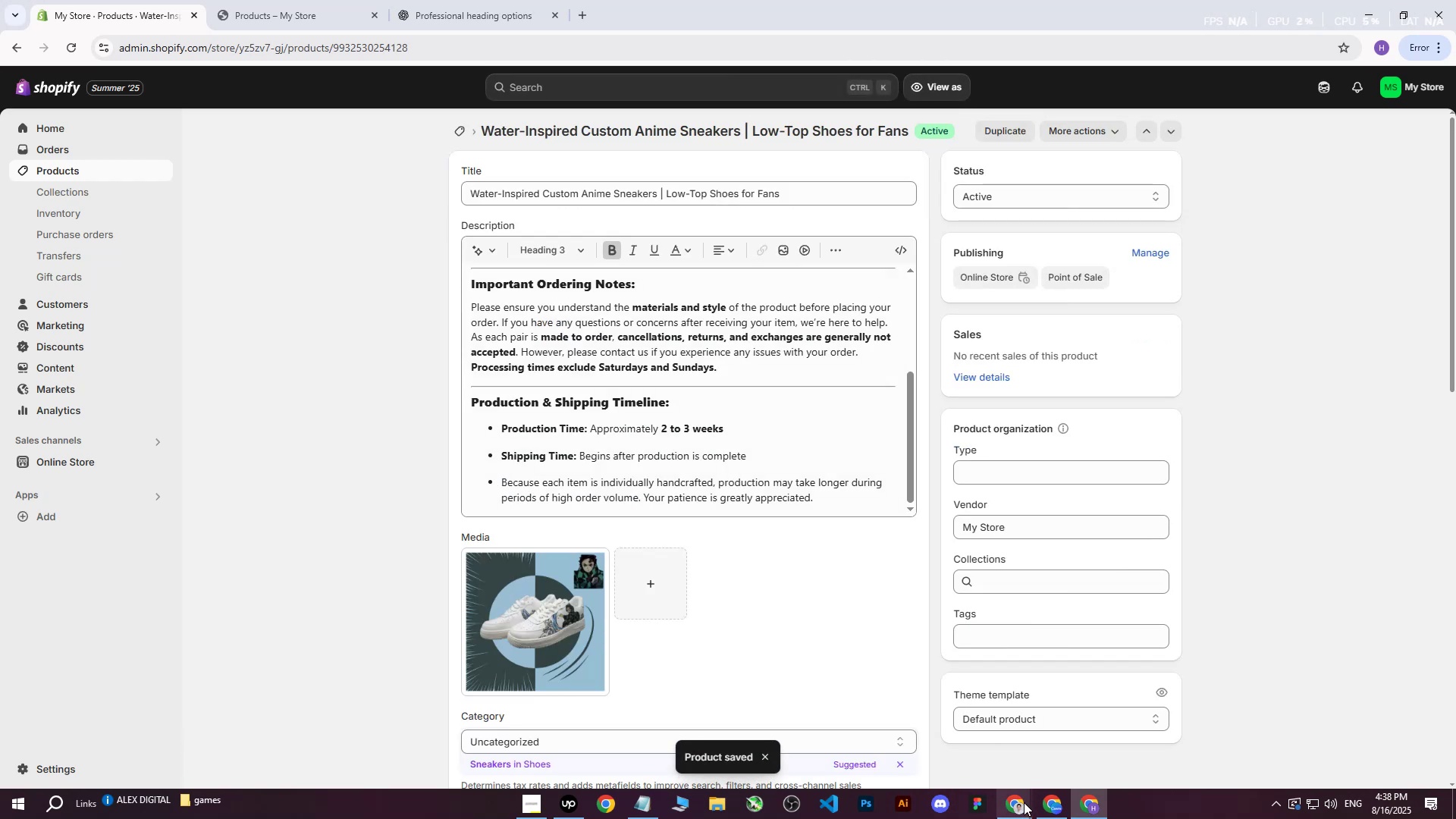 
double_click([902, 739])
 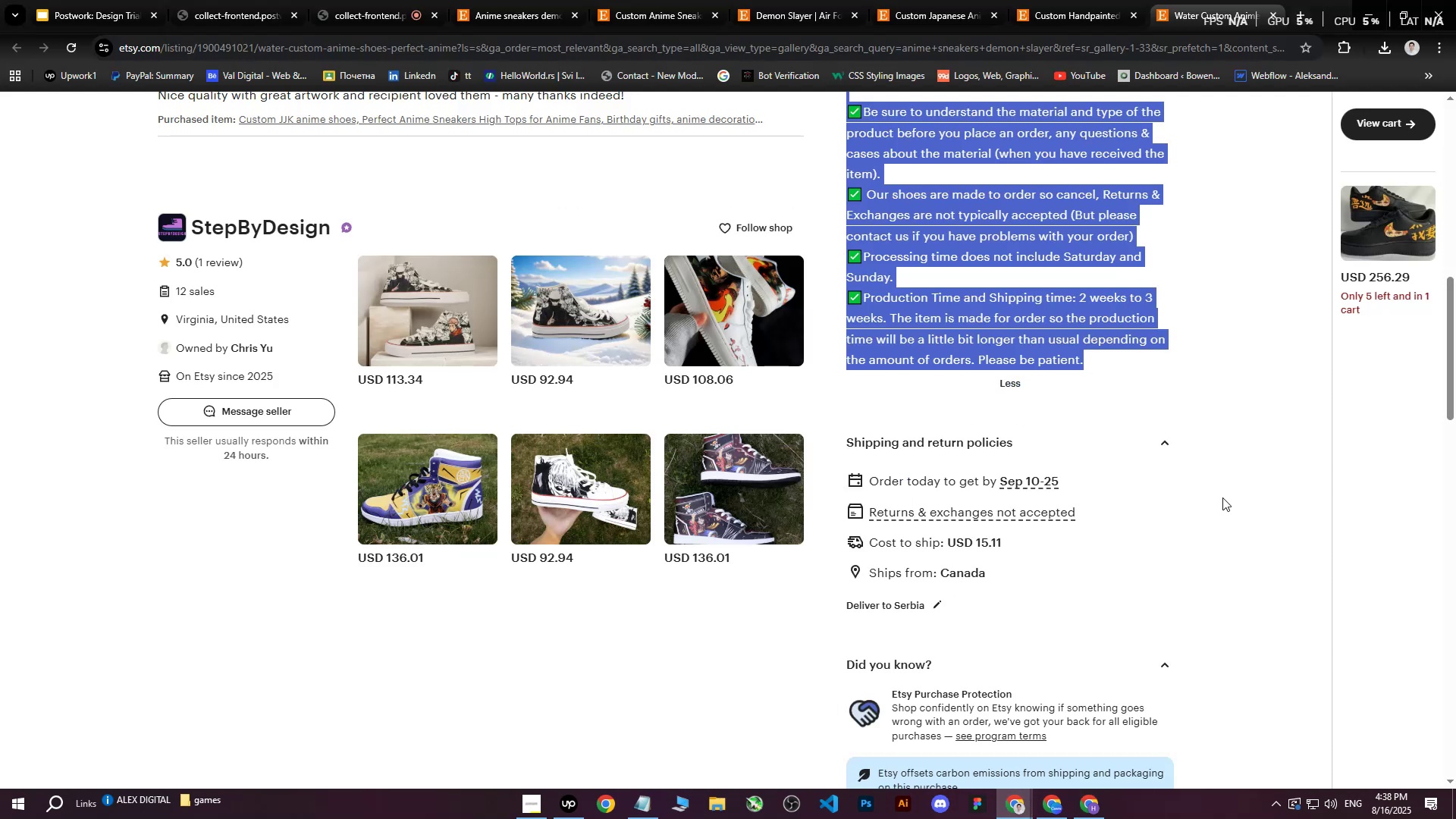 
left_click([1222, 497])
 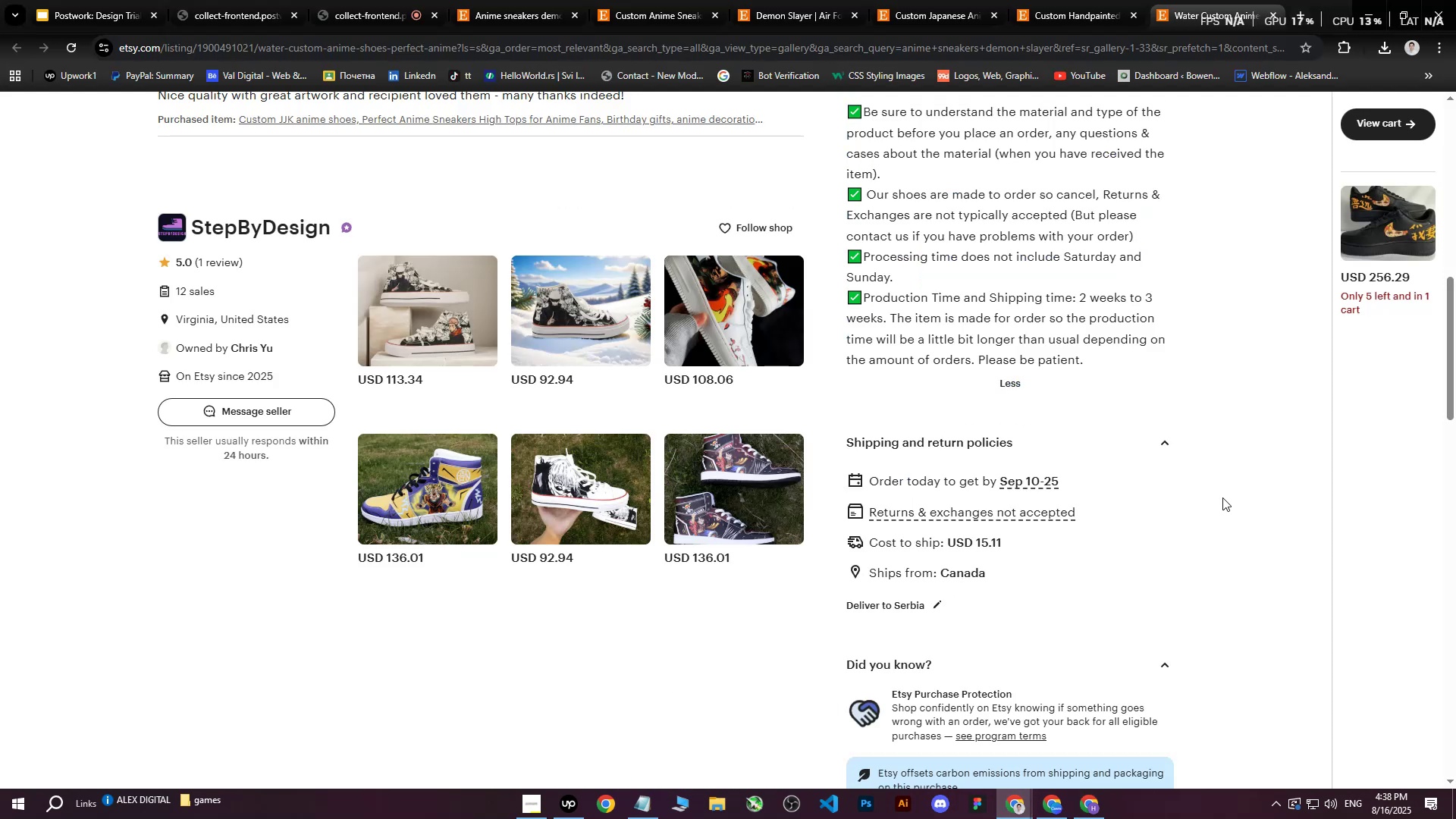 
scroll: coordinate [1220, 502], scroll_direction: up, amount: 14.0
 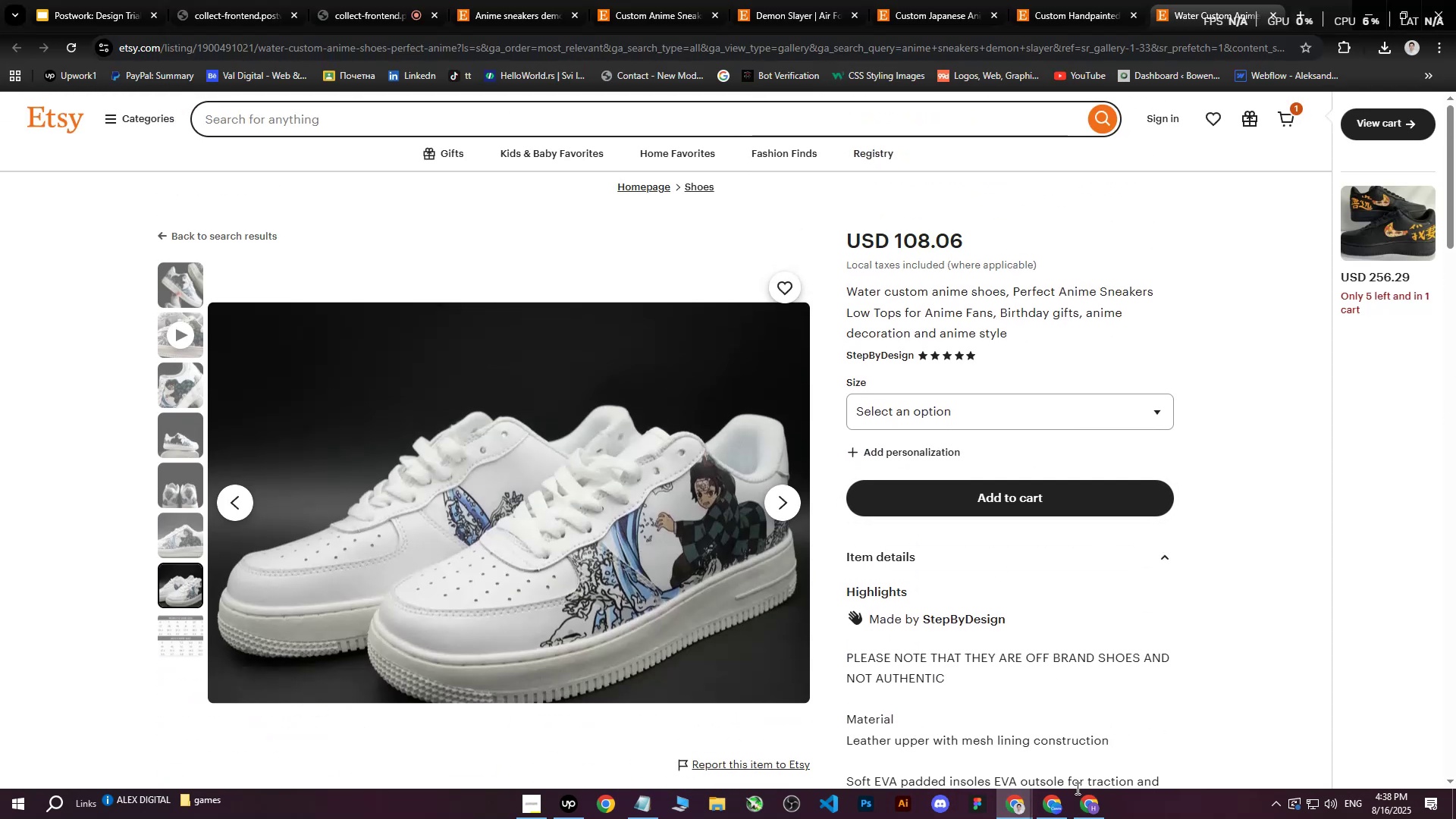 
left_click([1081, 812])
 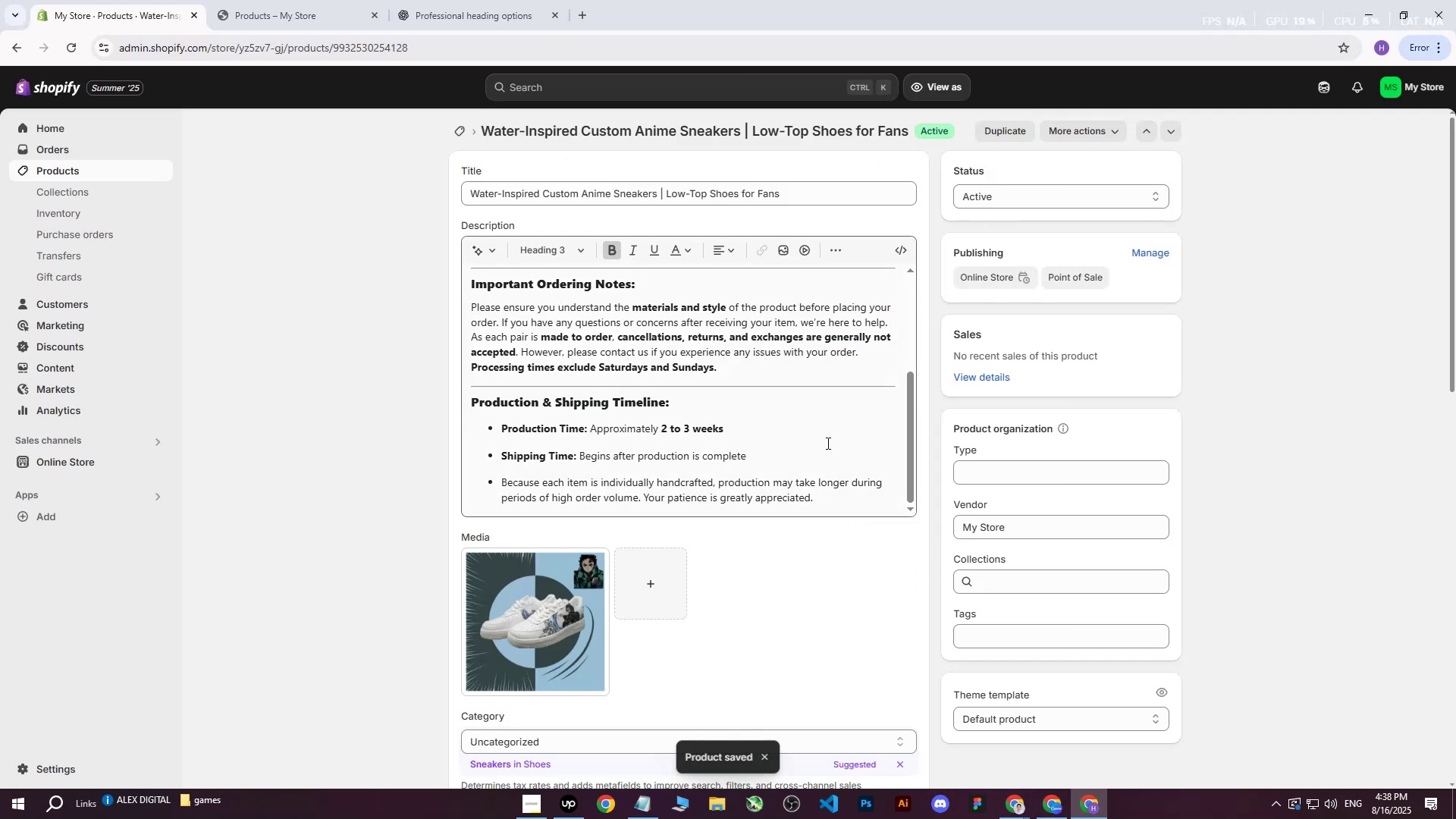 
scroll: coordinate [808, 458], scroll_direction: down, amount: 6.0
 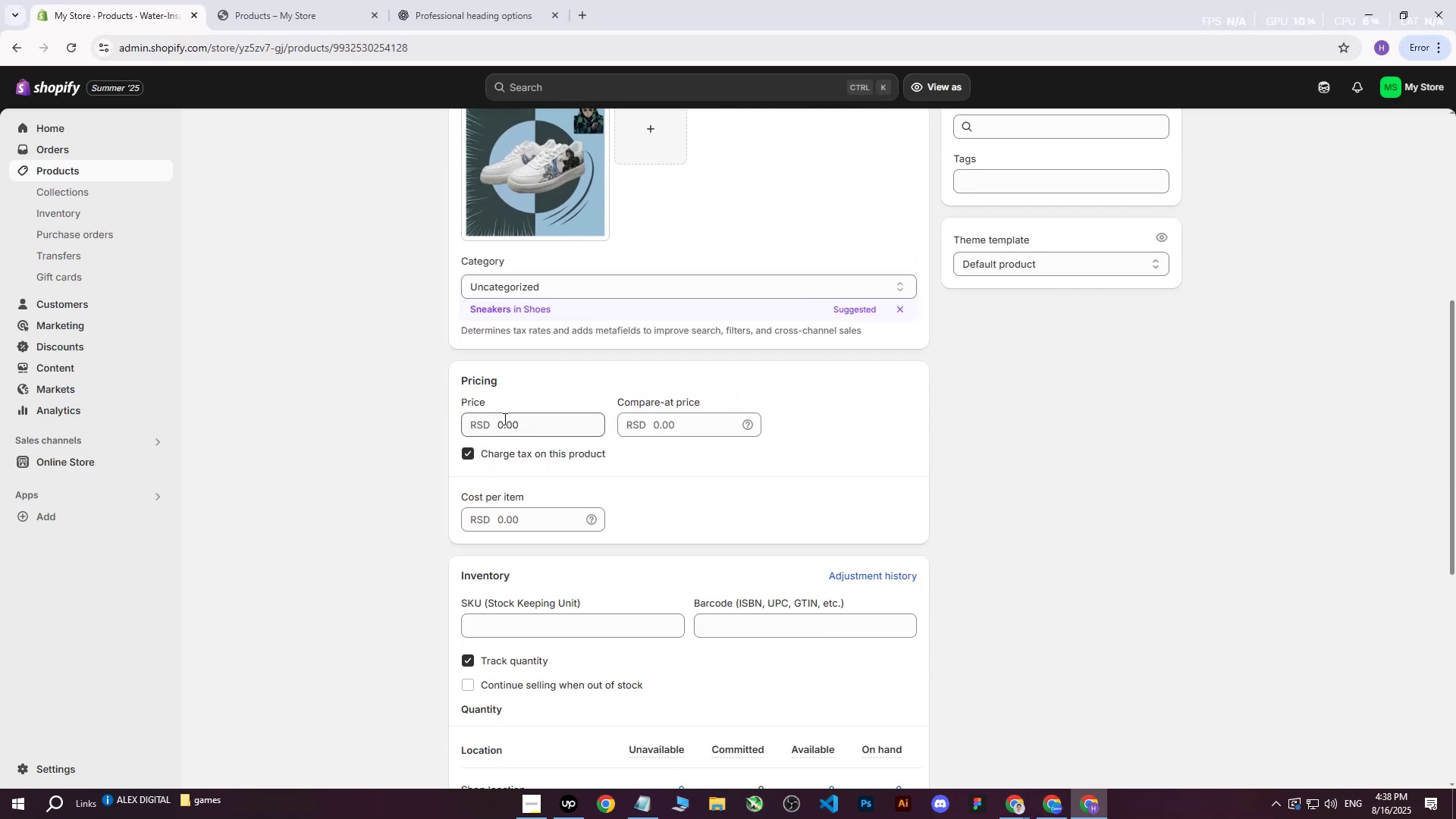 
left_click([504, 422])
 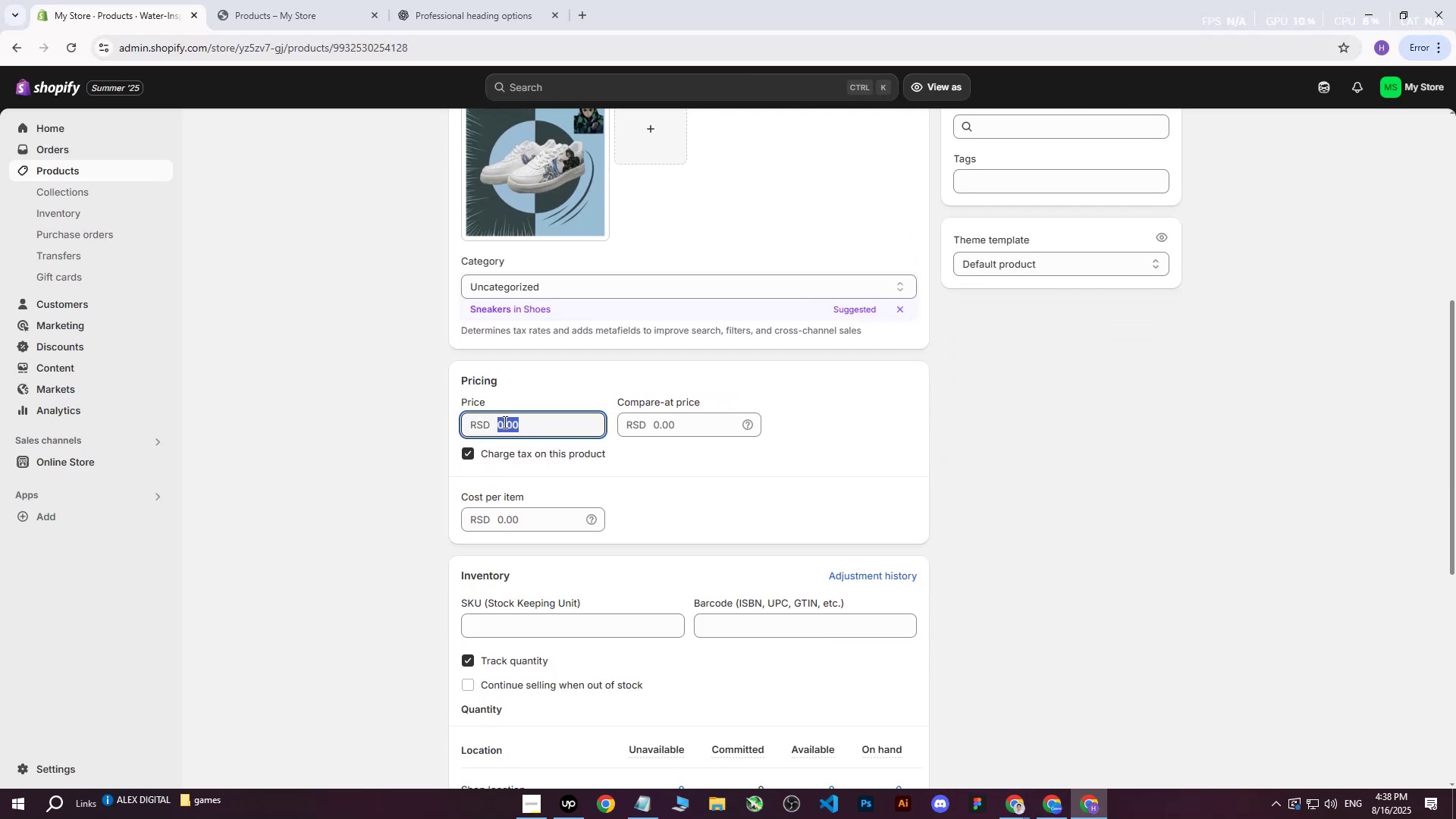 
type(10000)
 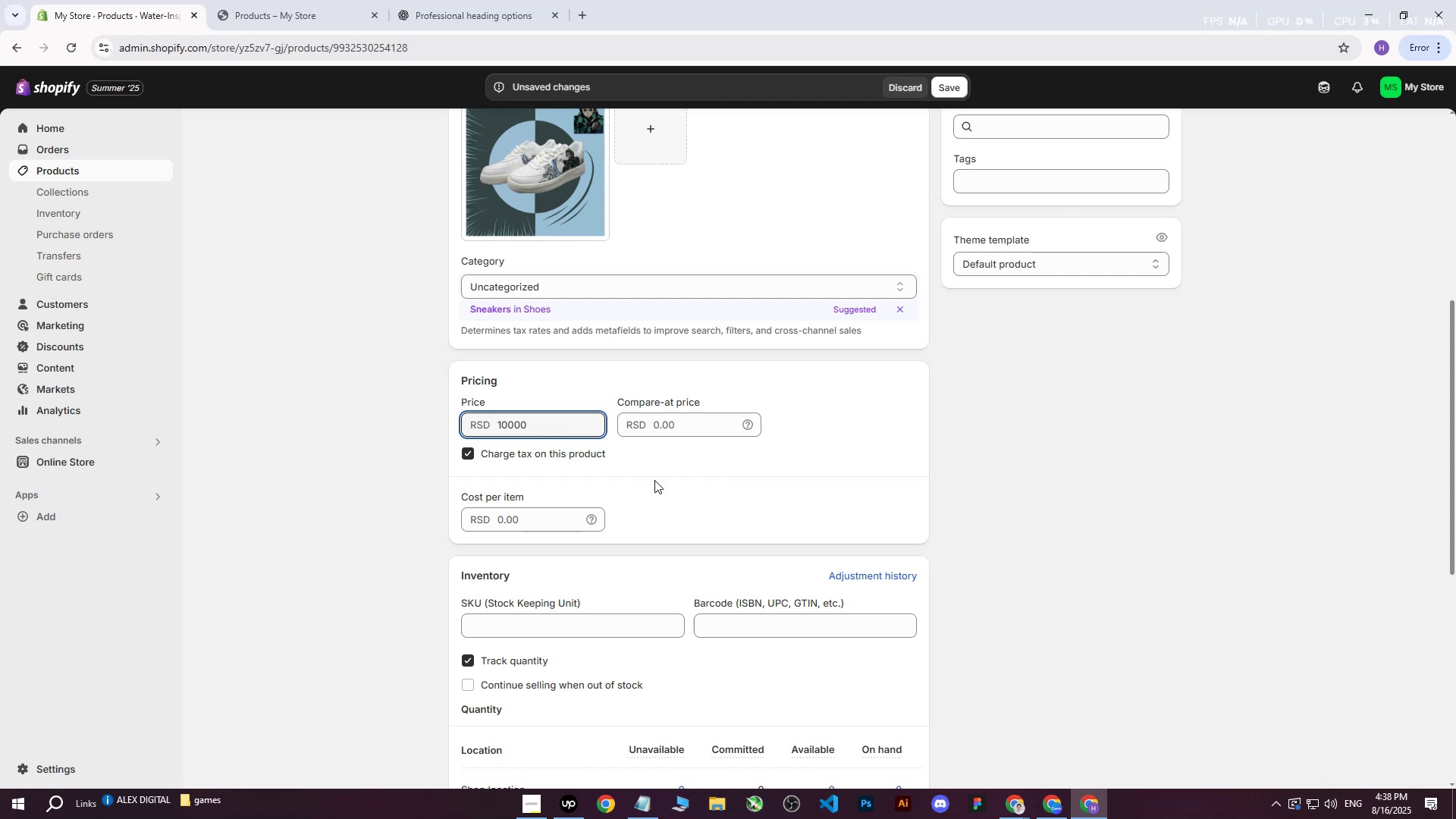 
left_click([526, 510])
 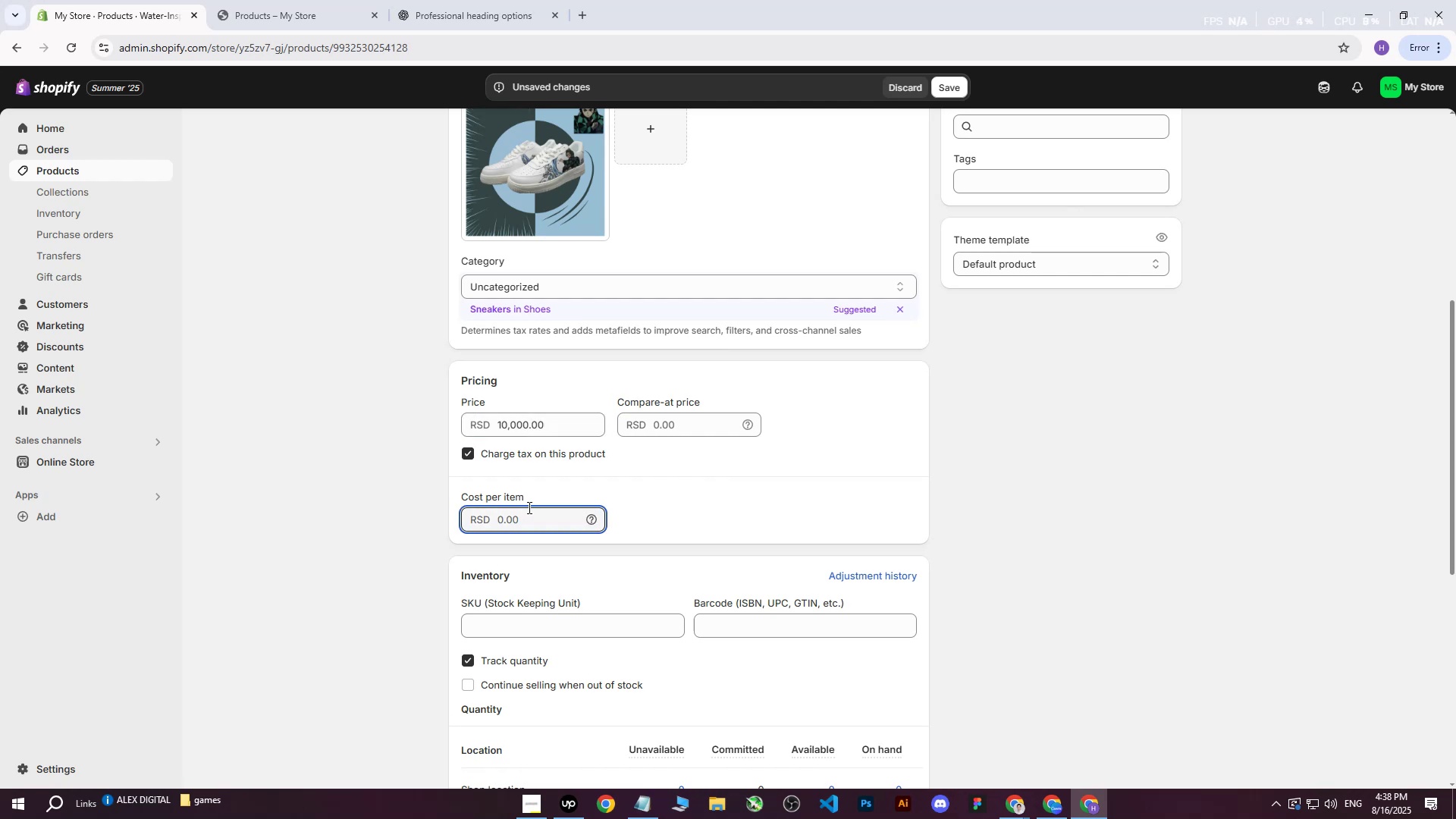 
type(8888)
 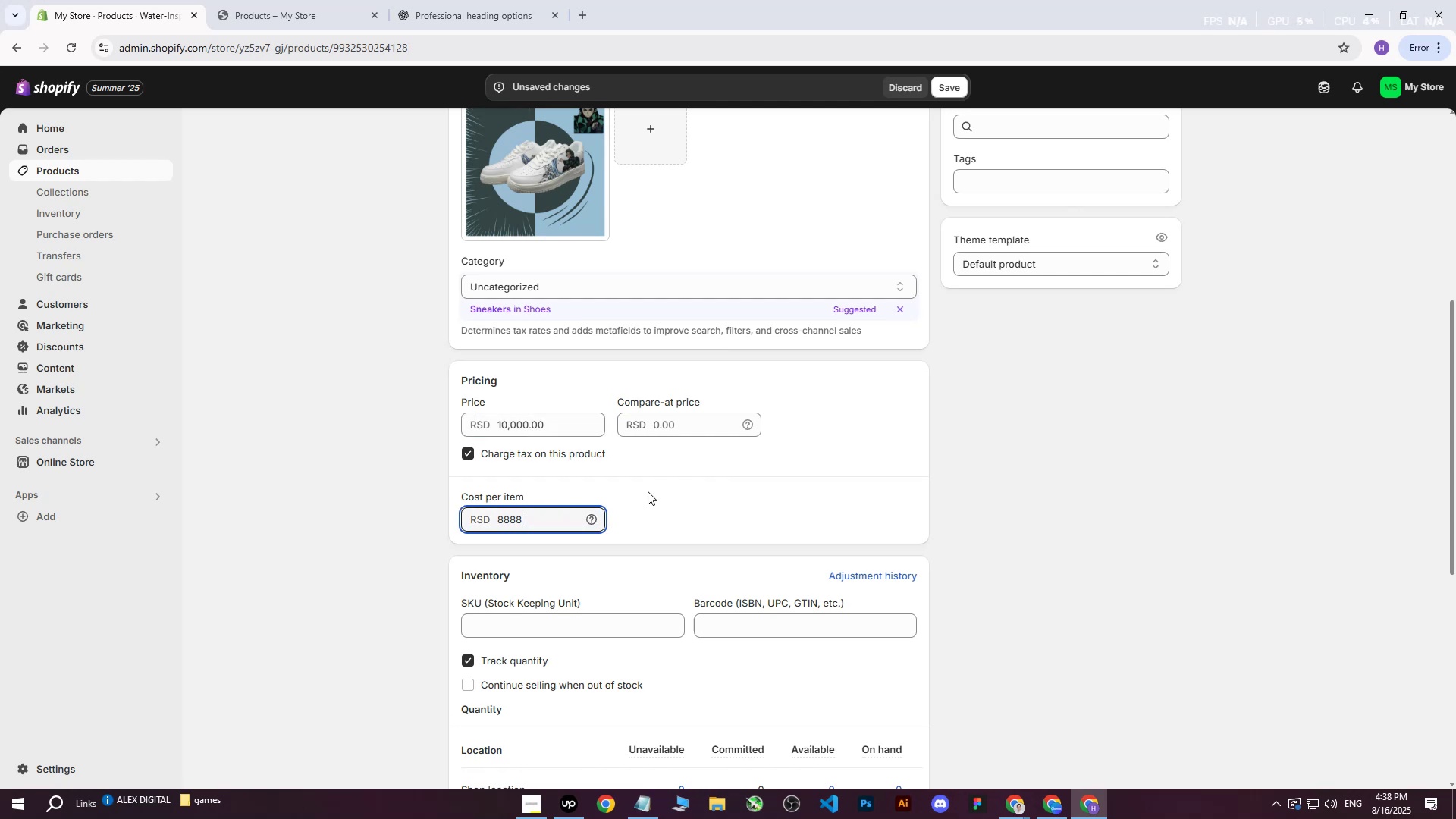 
left_click([648, 491])
 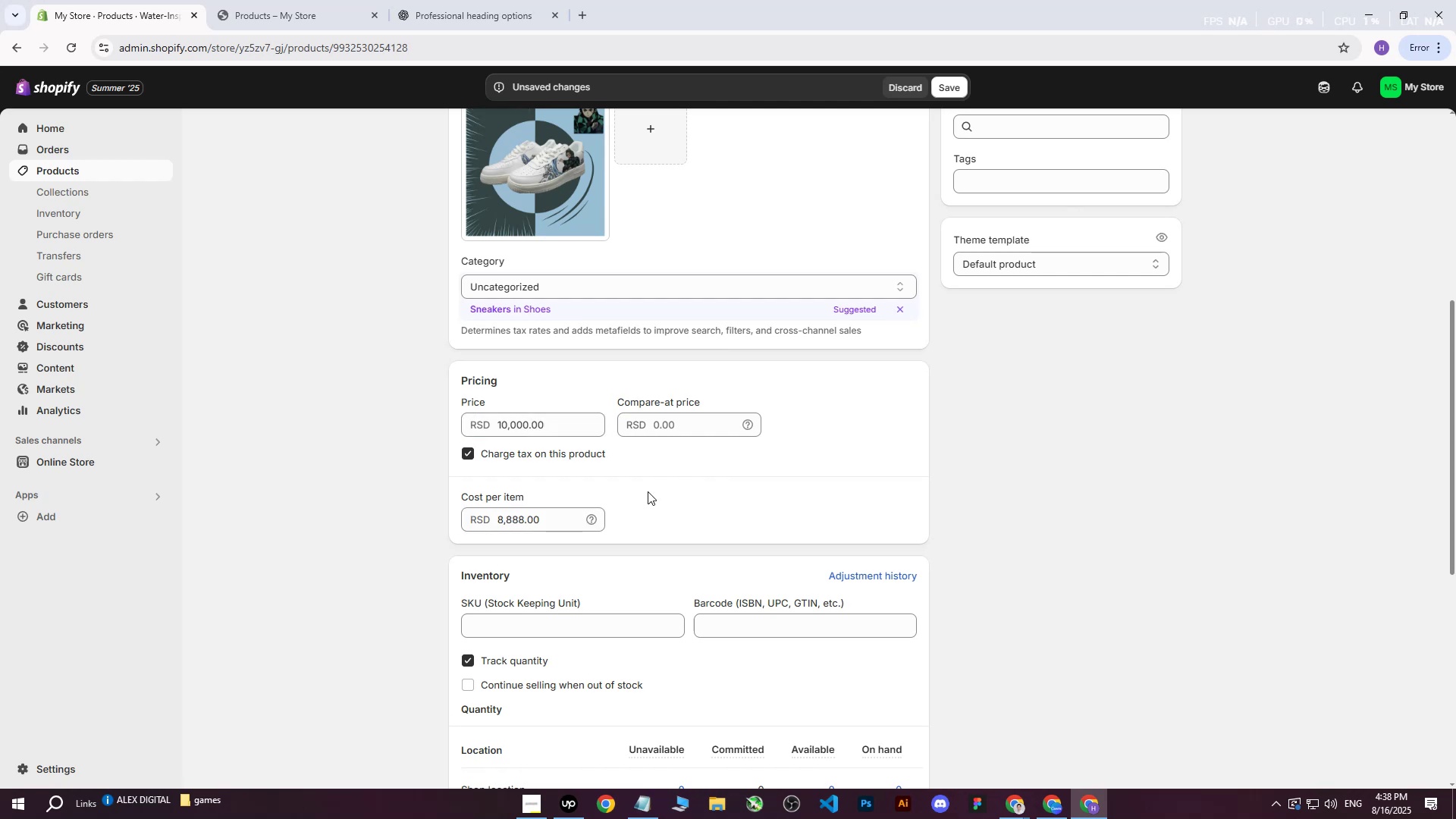 
left_click([648, 491])
 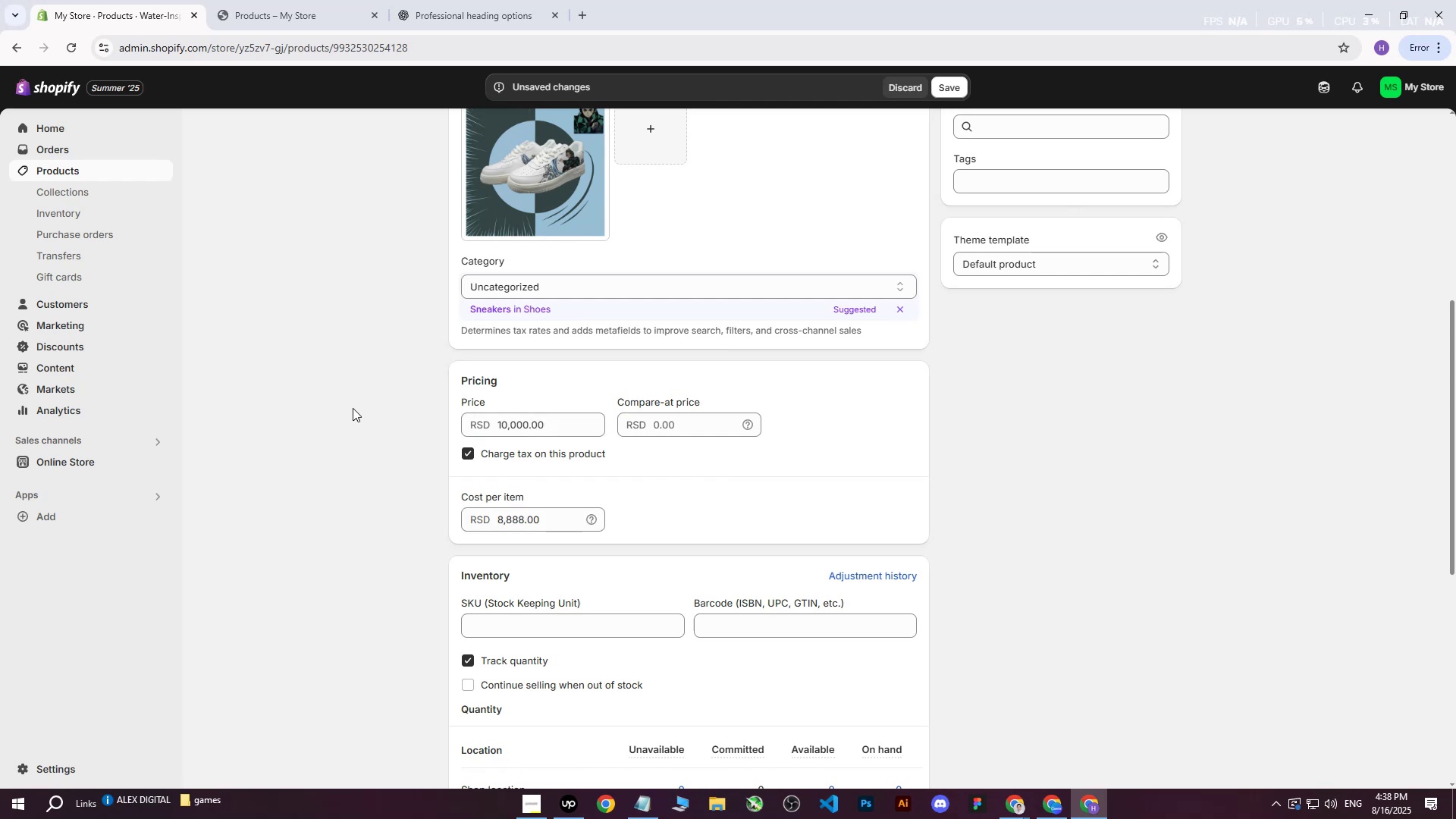 
left_click([353, 408])
 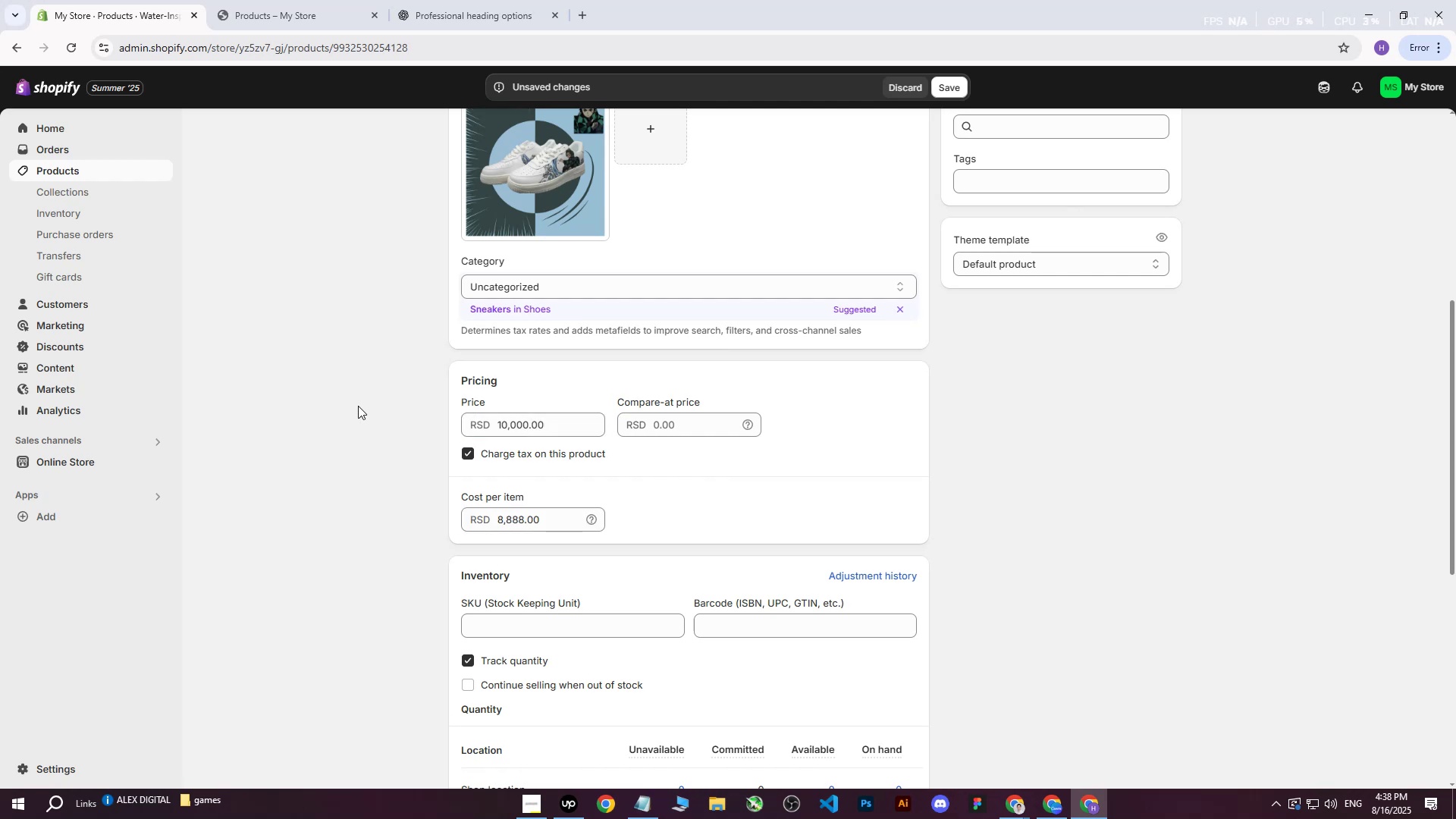 
scroll: coordinate [360, 405], scroll_direction: down, amount: 2.0
 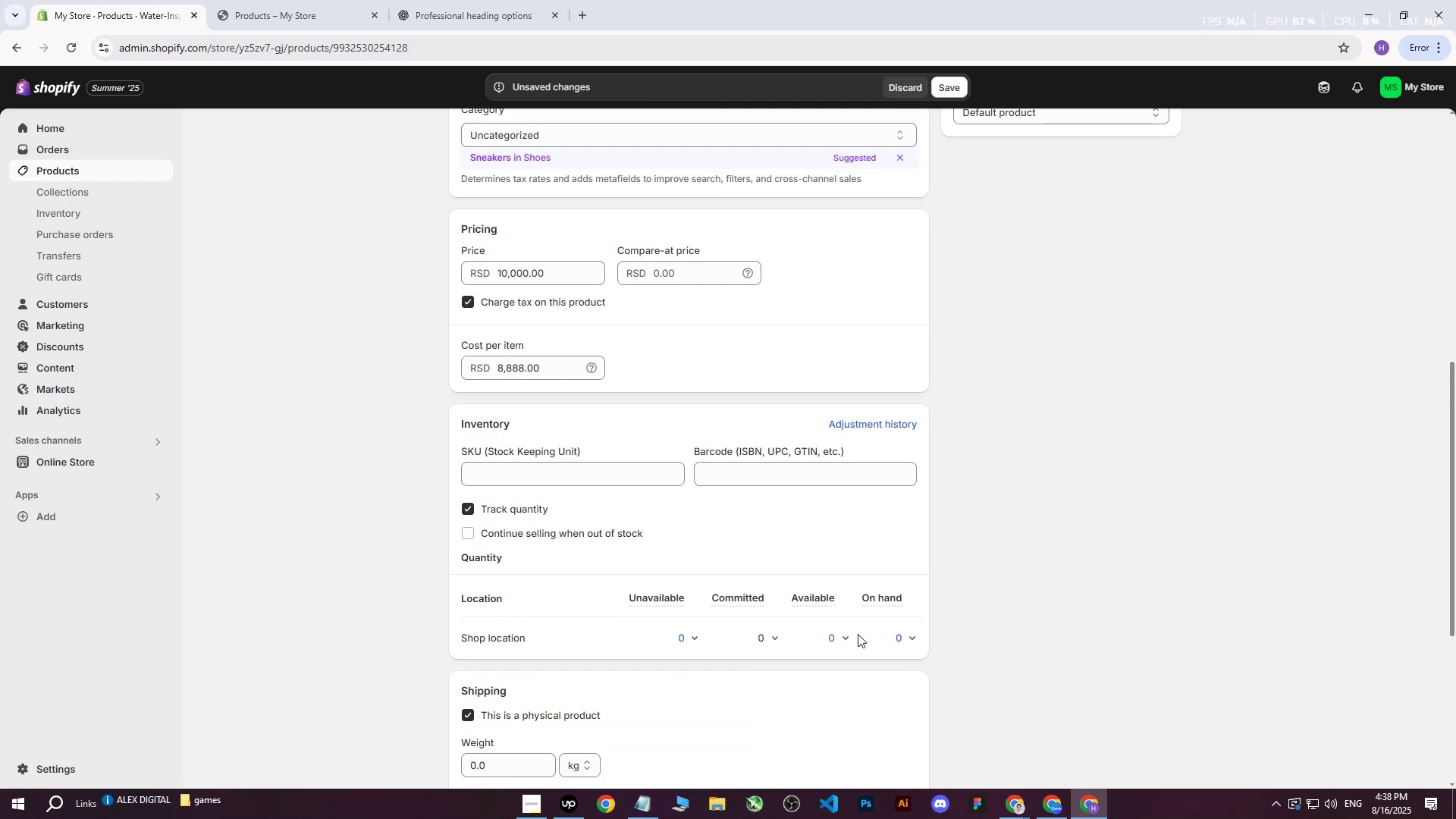 
left_click([851, 641])
 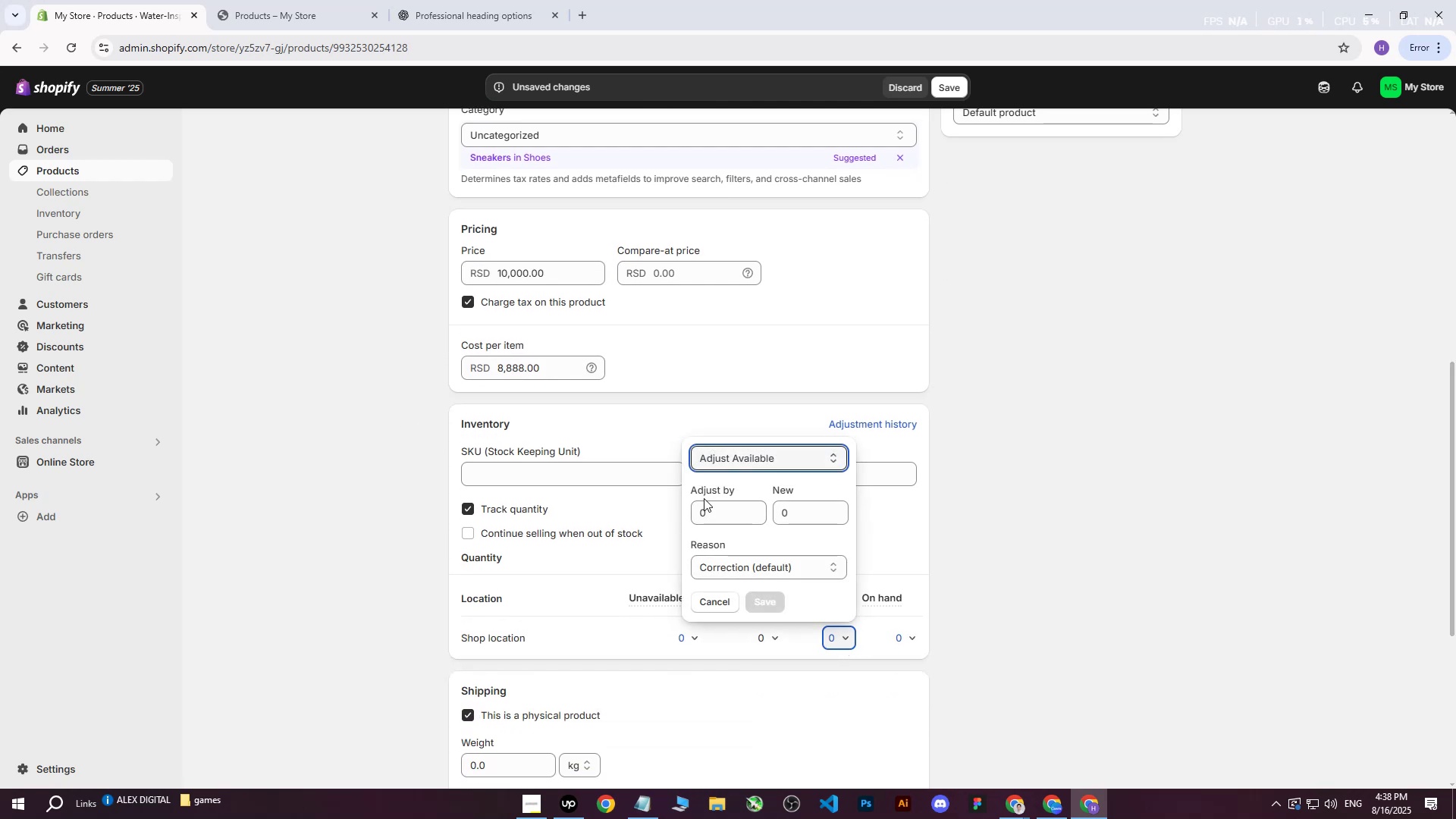 
left_click([717, 509])
 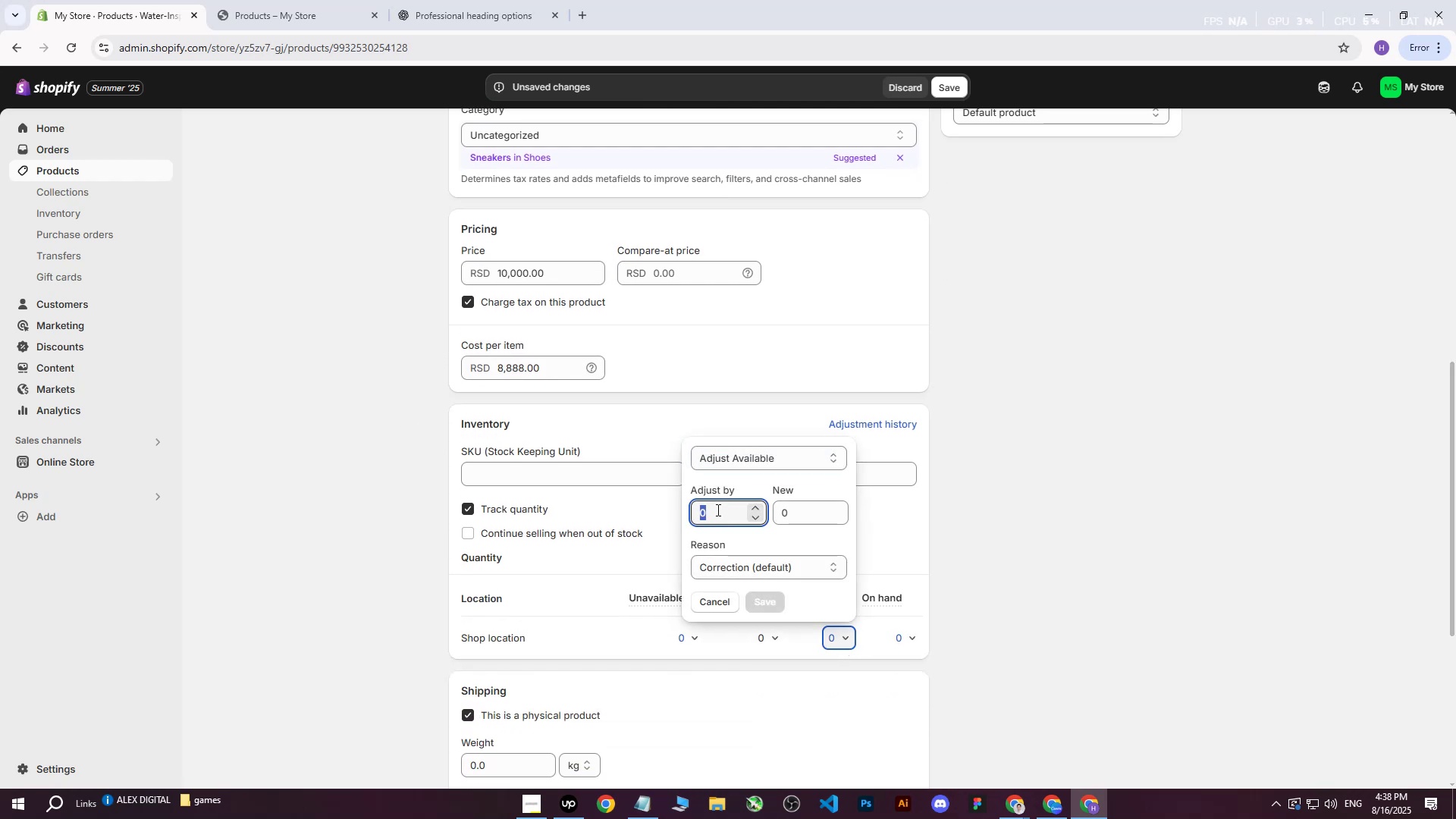 
type(88)
 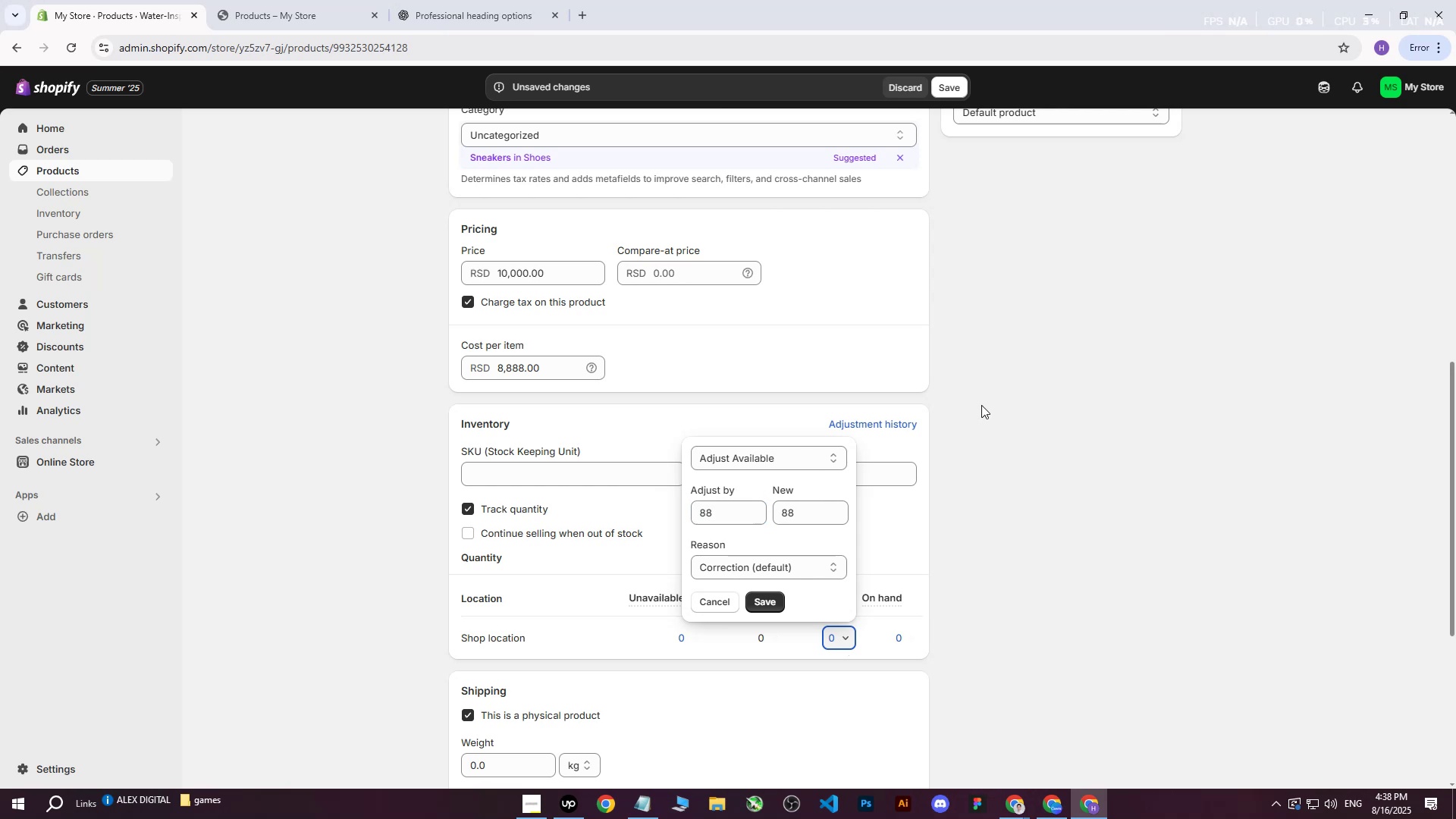 
left_click([981, 405])
 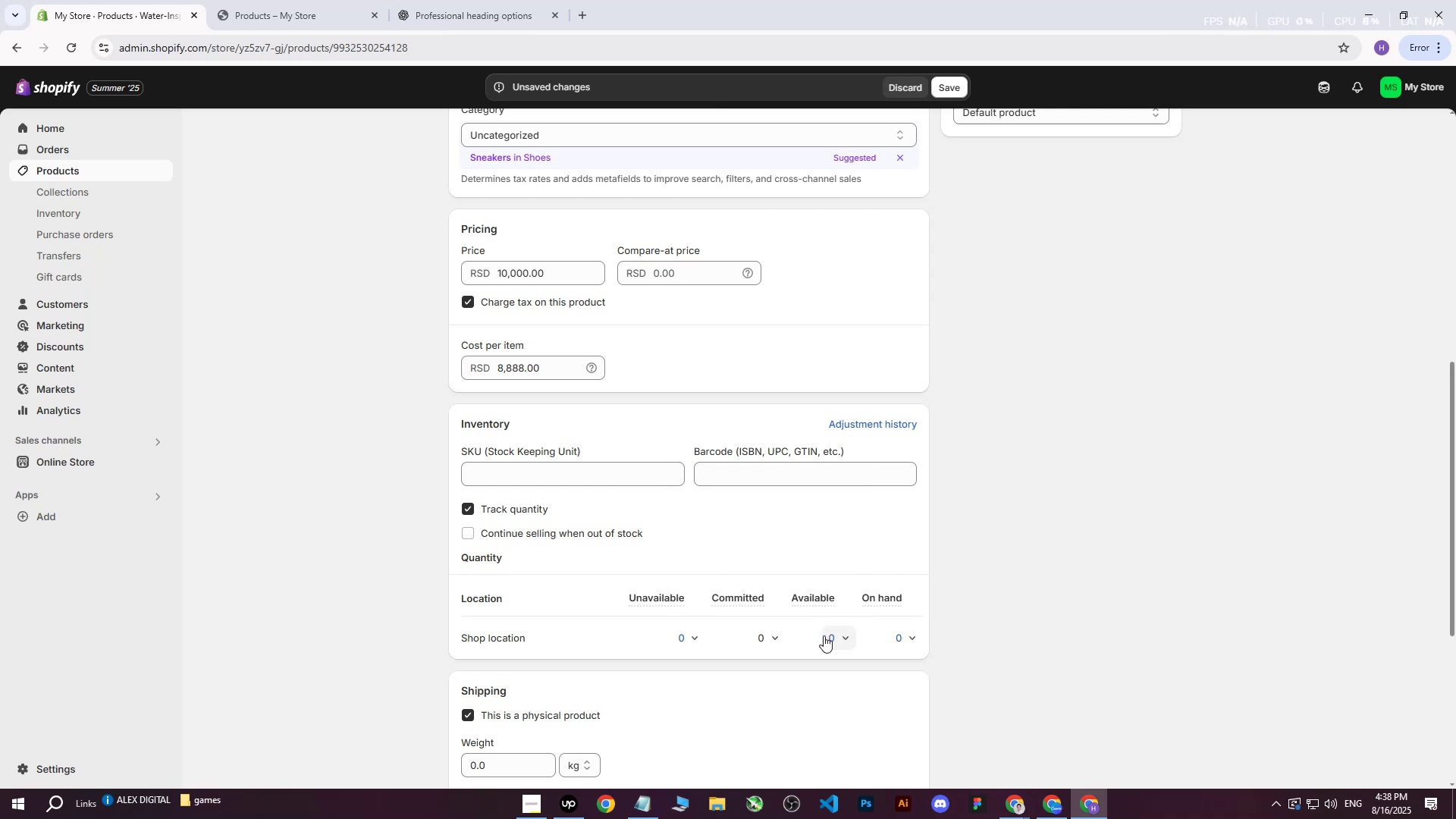 
left_click([838, 635])
 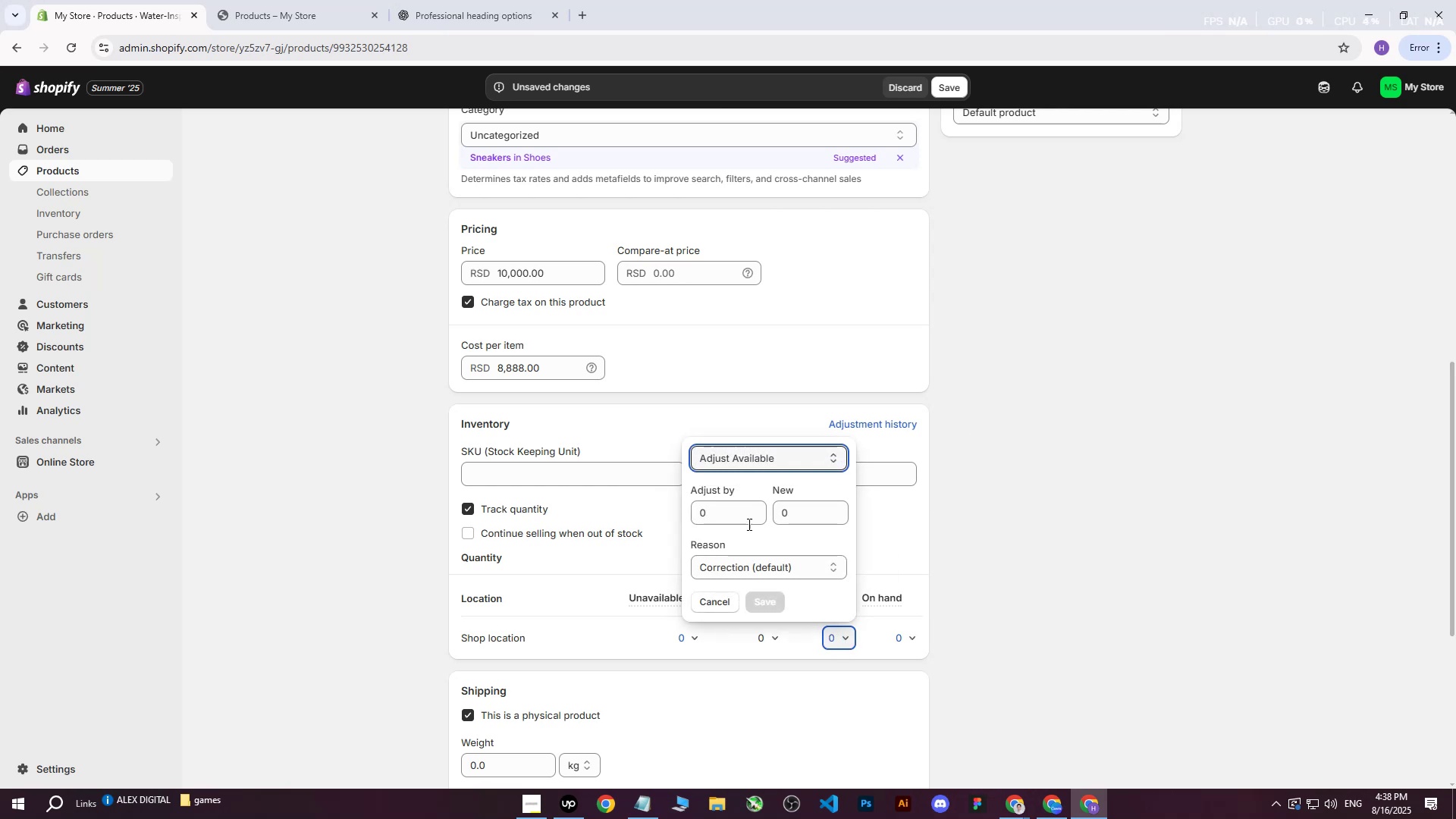 
left_click([730, 509])
 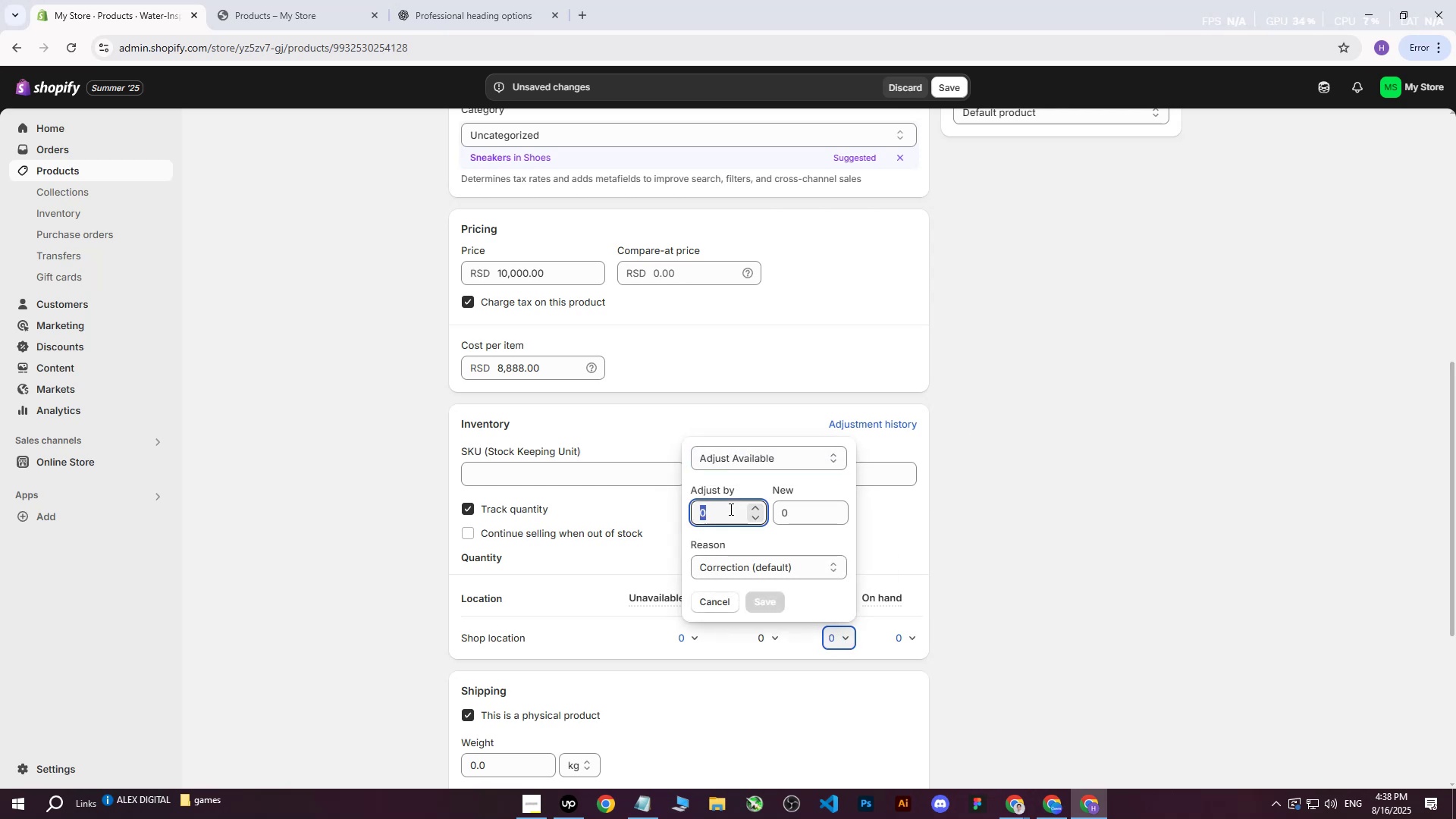 
key(8)
 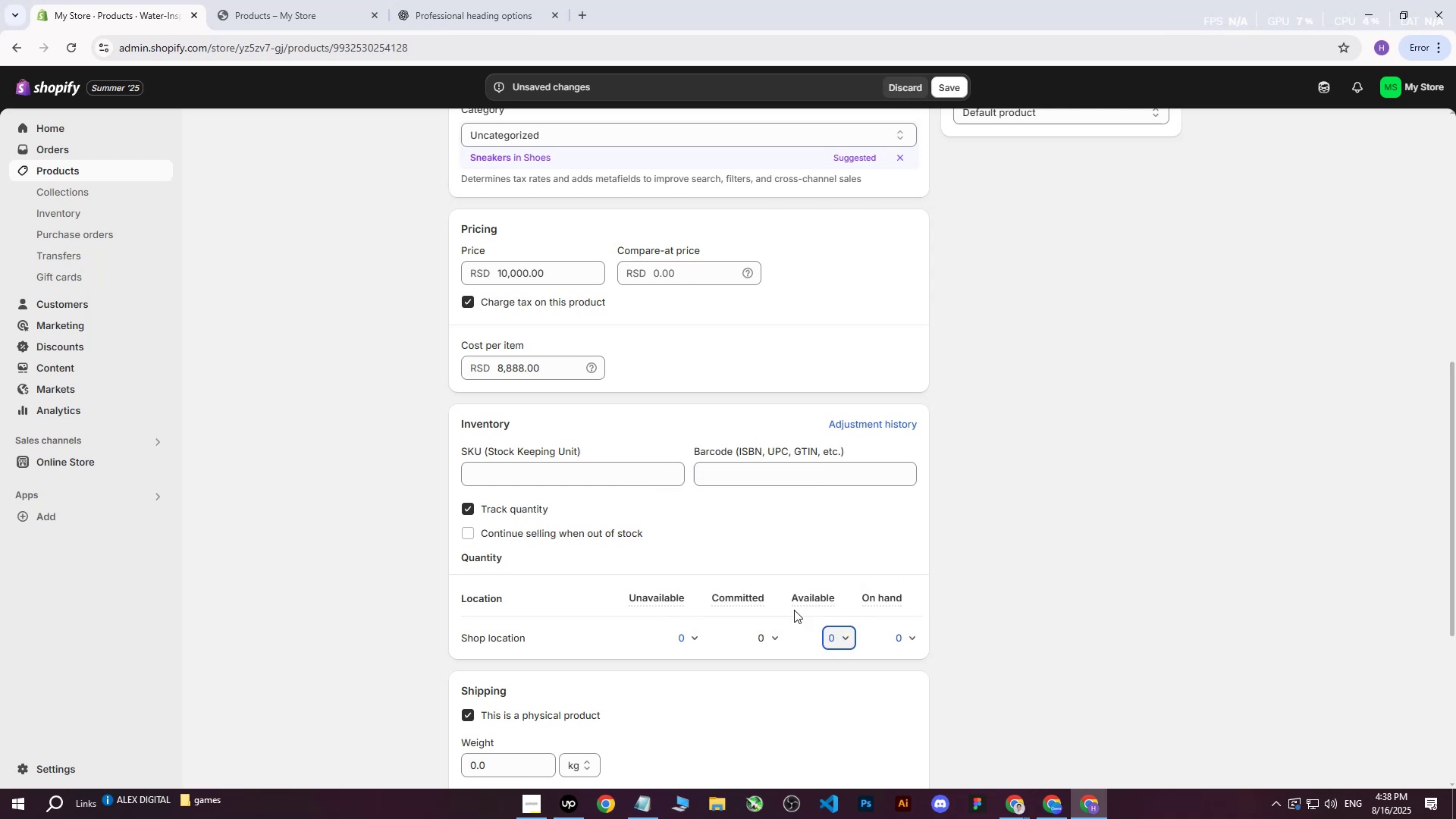 
left_click([844, 635])
 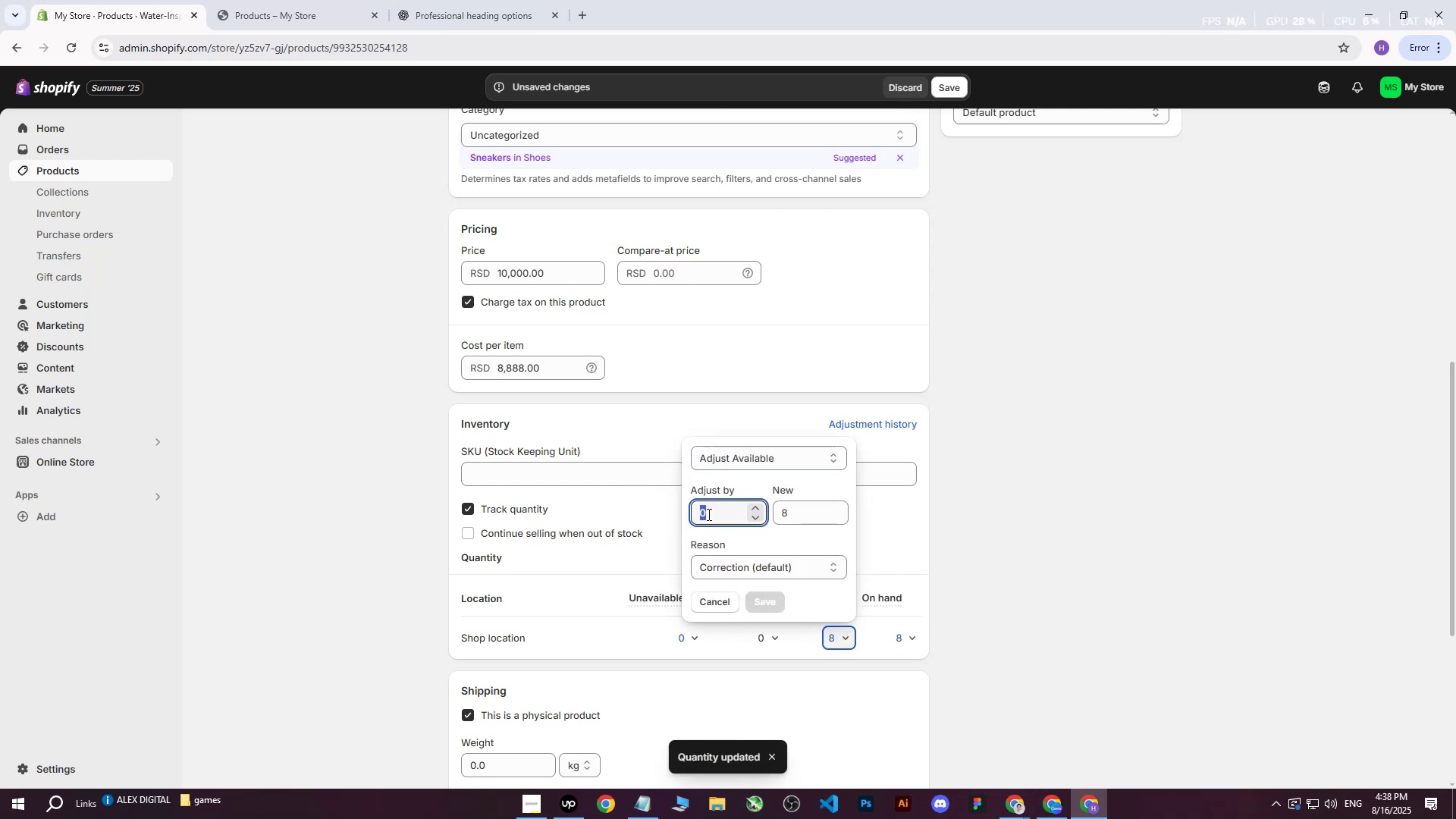 
type(88)
 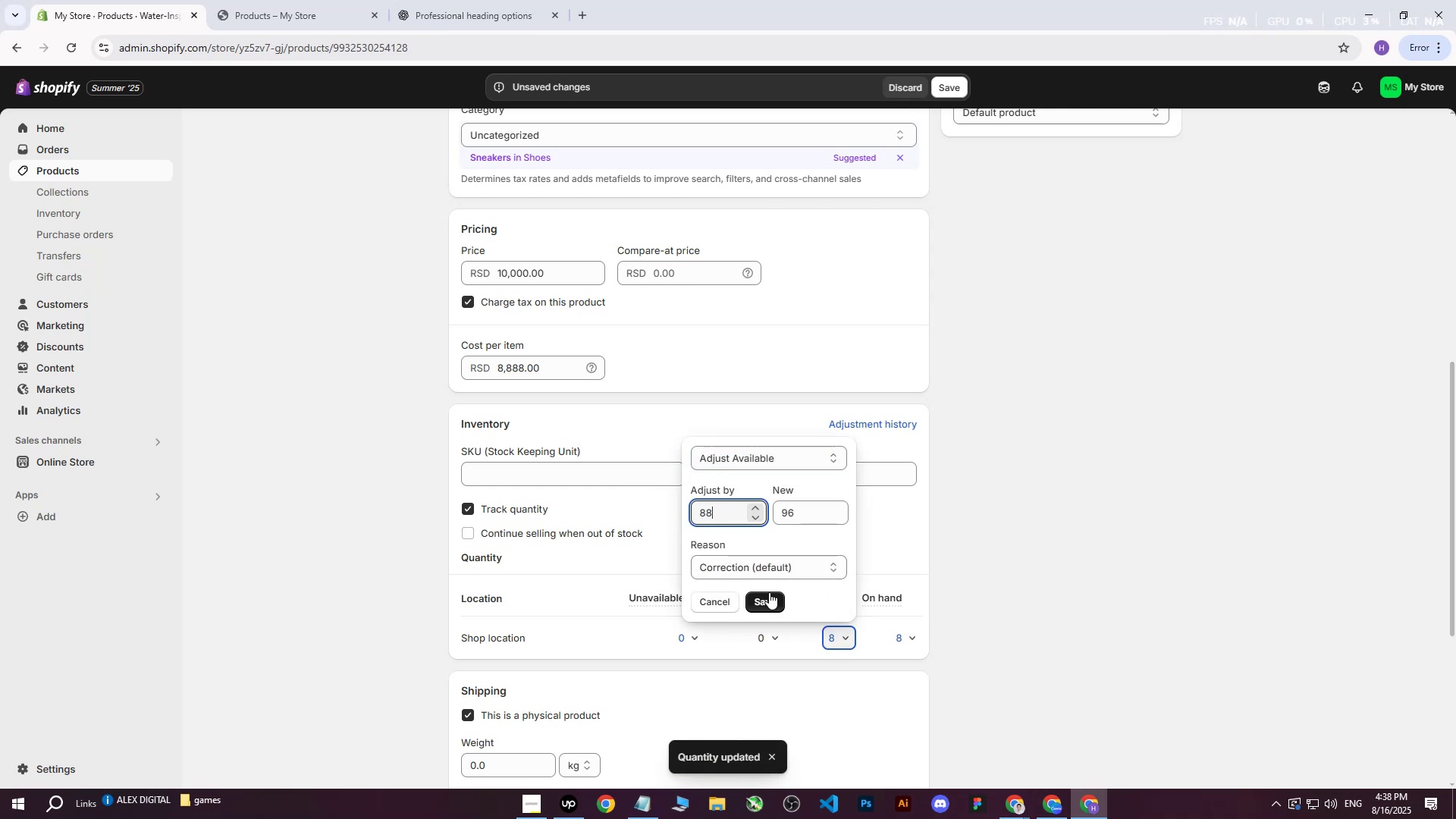 
left_click([769, 592])
 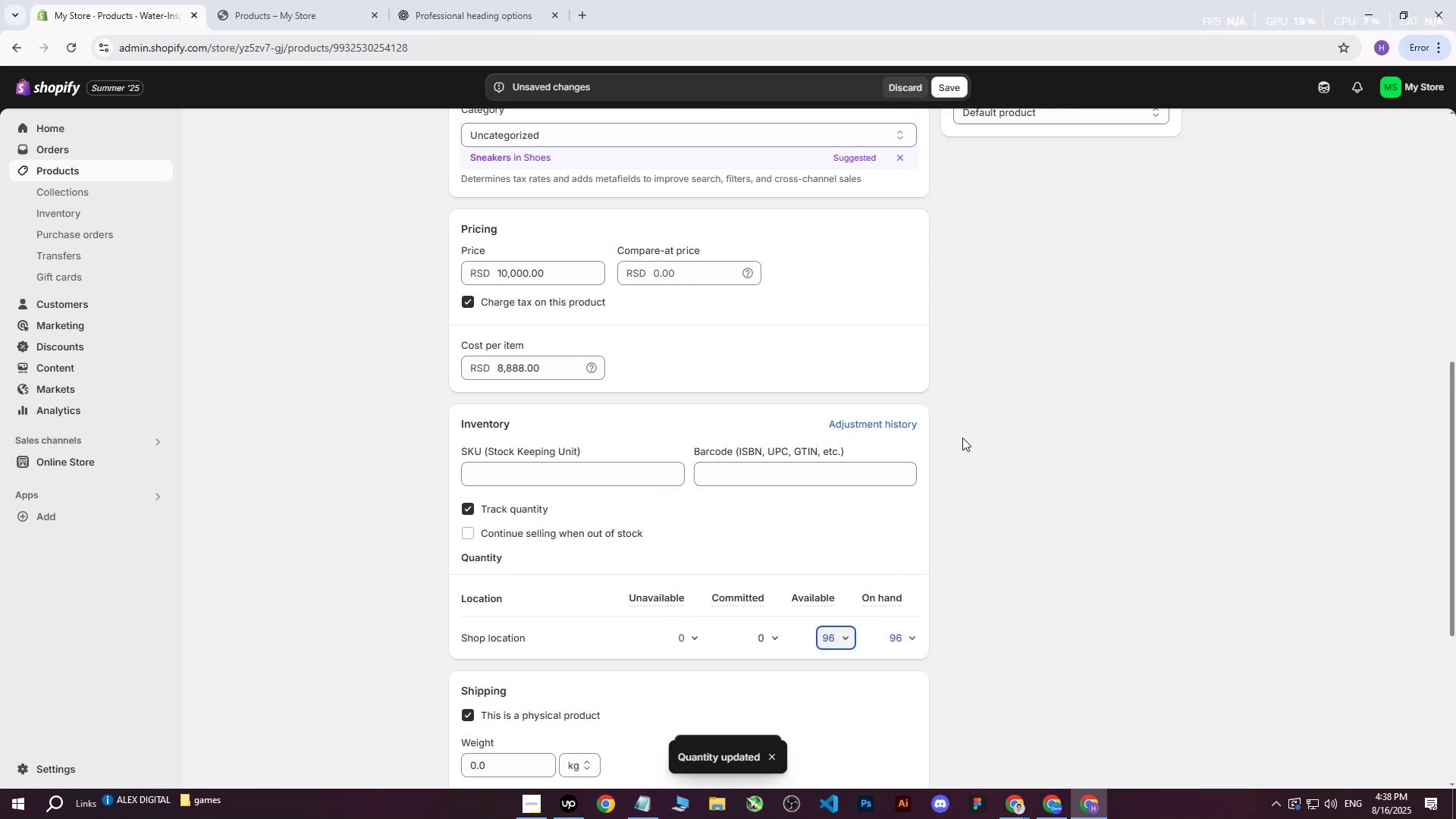 
left_click([1003, 424])
 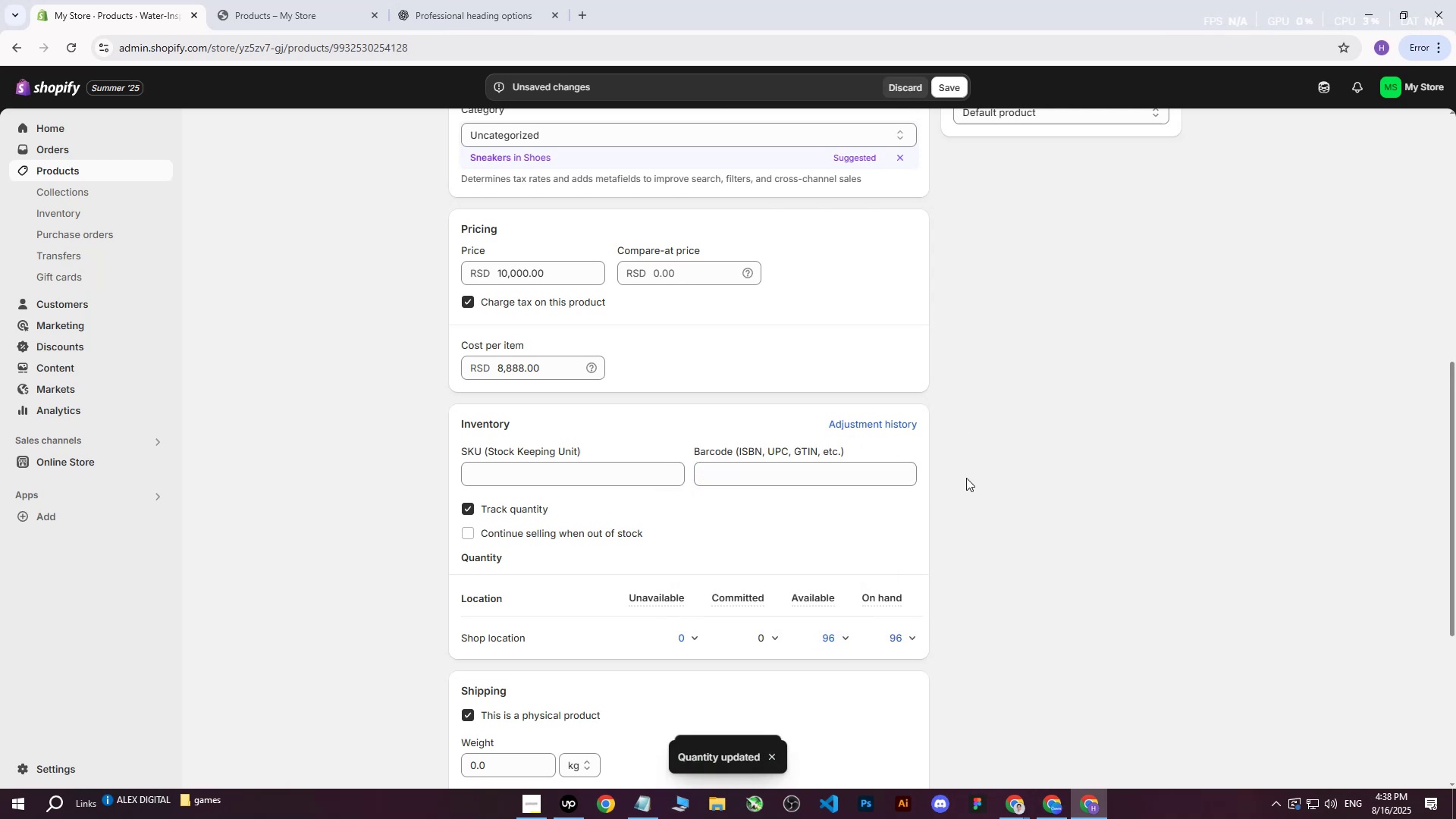 
scroll: coordinate [965, 479], scroll_direction: down, amount: 5.0
 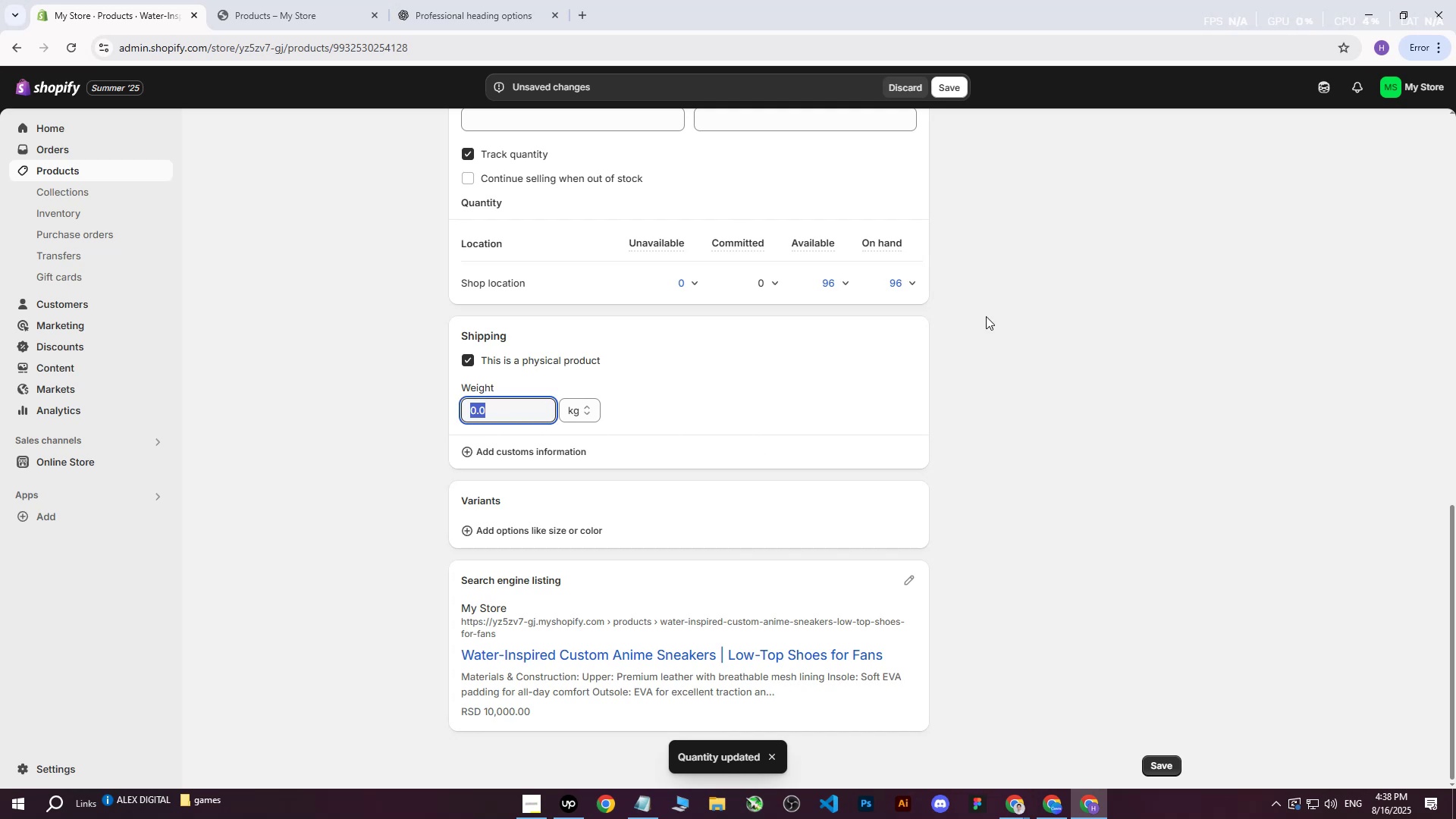 
hold_key(key=6, duration=0.41)
 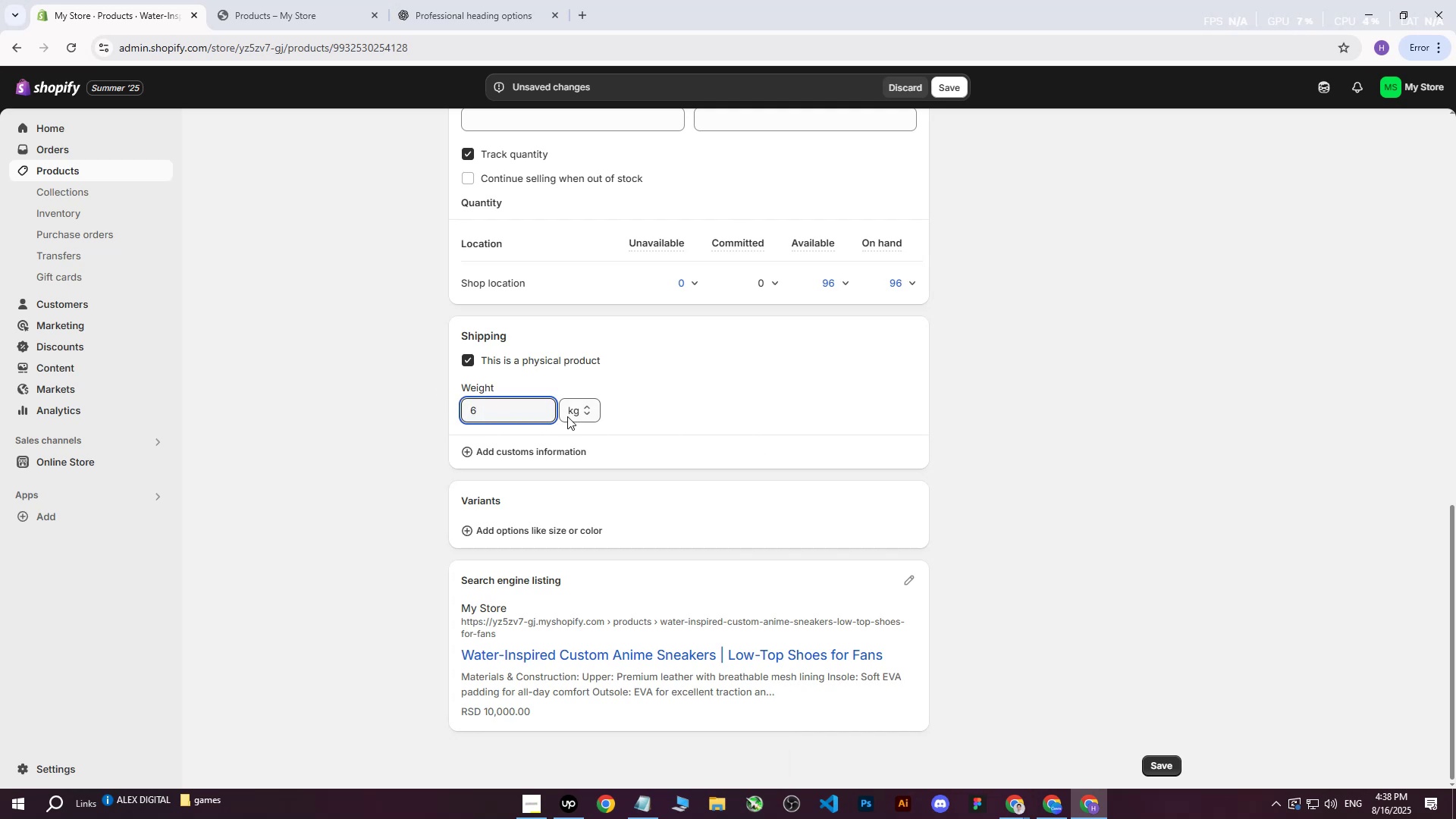 
left_click_drag(start_coordinate=[514, 410], to_coordinate=[420, 403])
 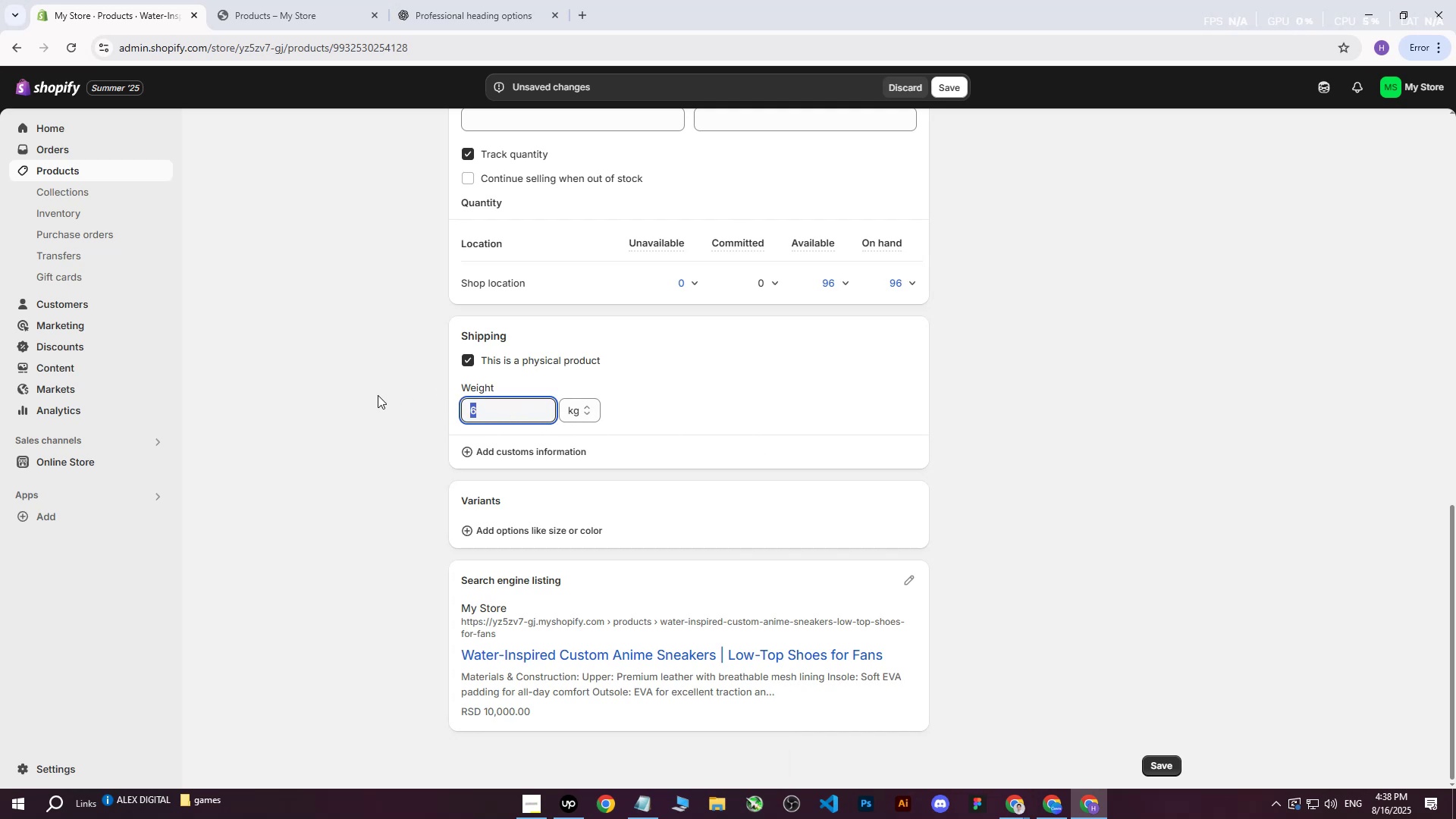 
scroll: coordinate [344, 390], scroll_direction: up, amount: 1.0
 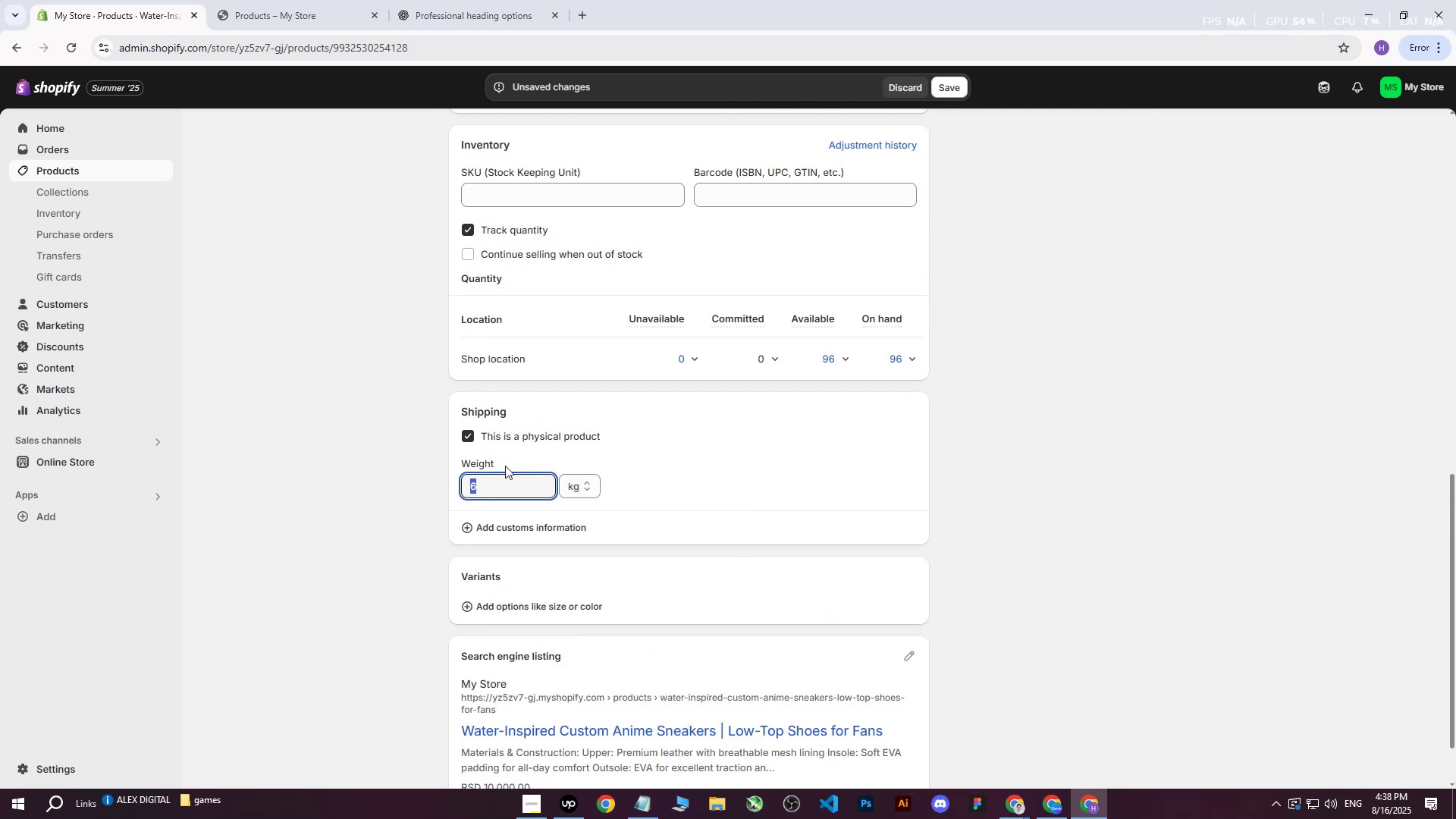 
left_click([512, 483])
 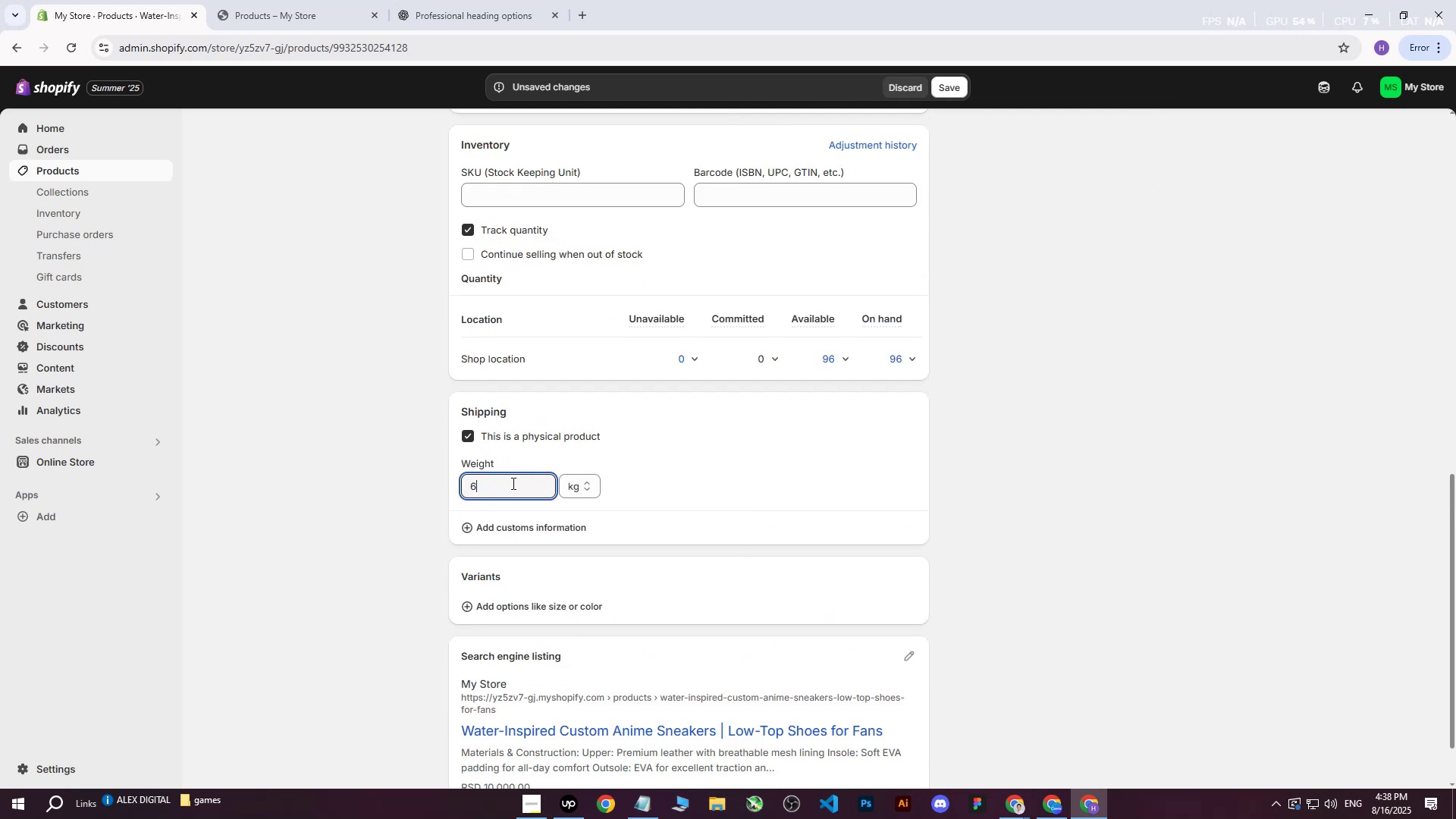 
type(867)
 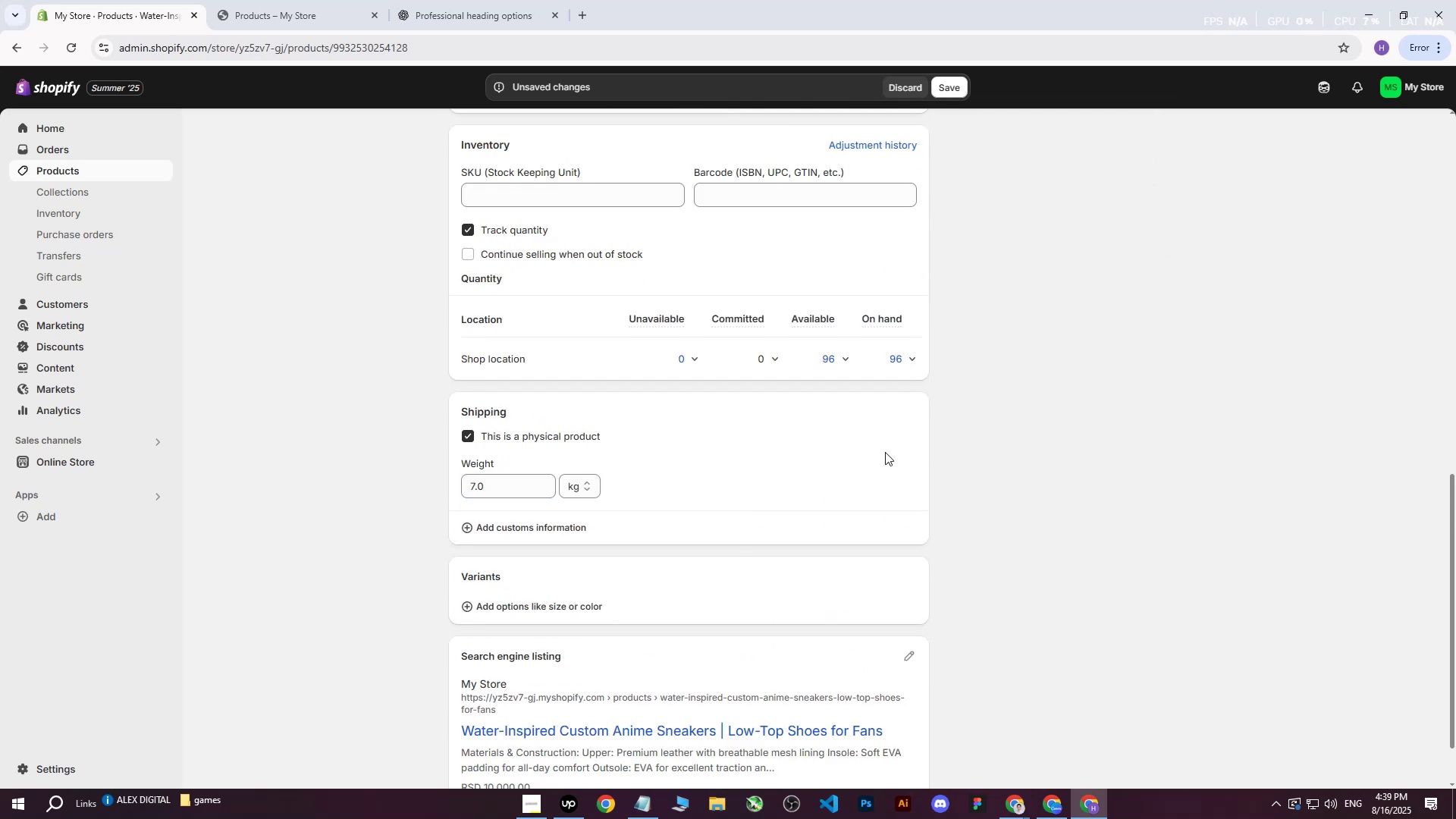 
left_click_drag(start_coordinate=[475, 485], to_coordinate=[418, 485])
 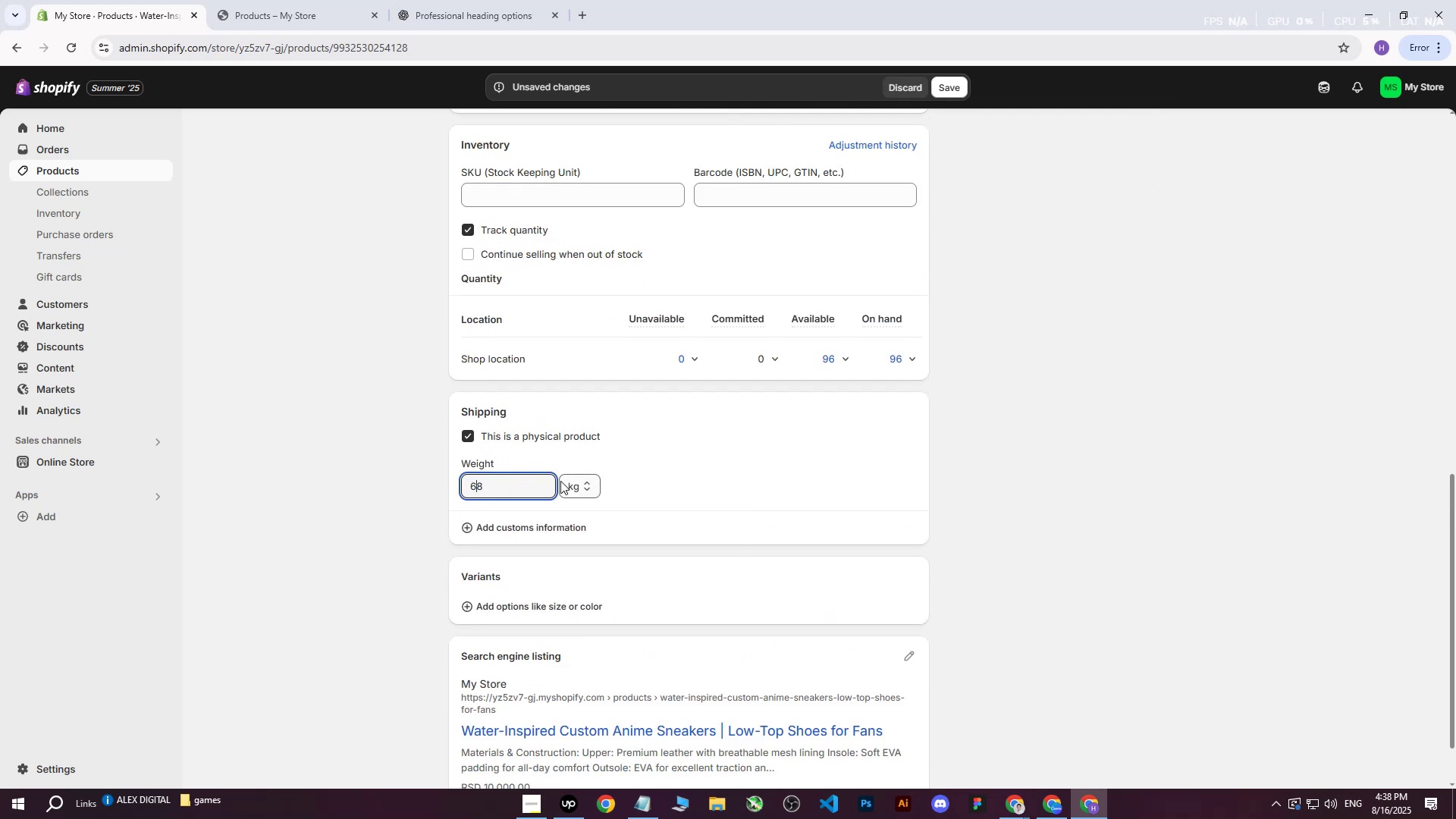 
left_click_drag(start_coordinate=[517, 482], to_coordinate=[403, 485])
 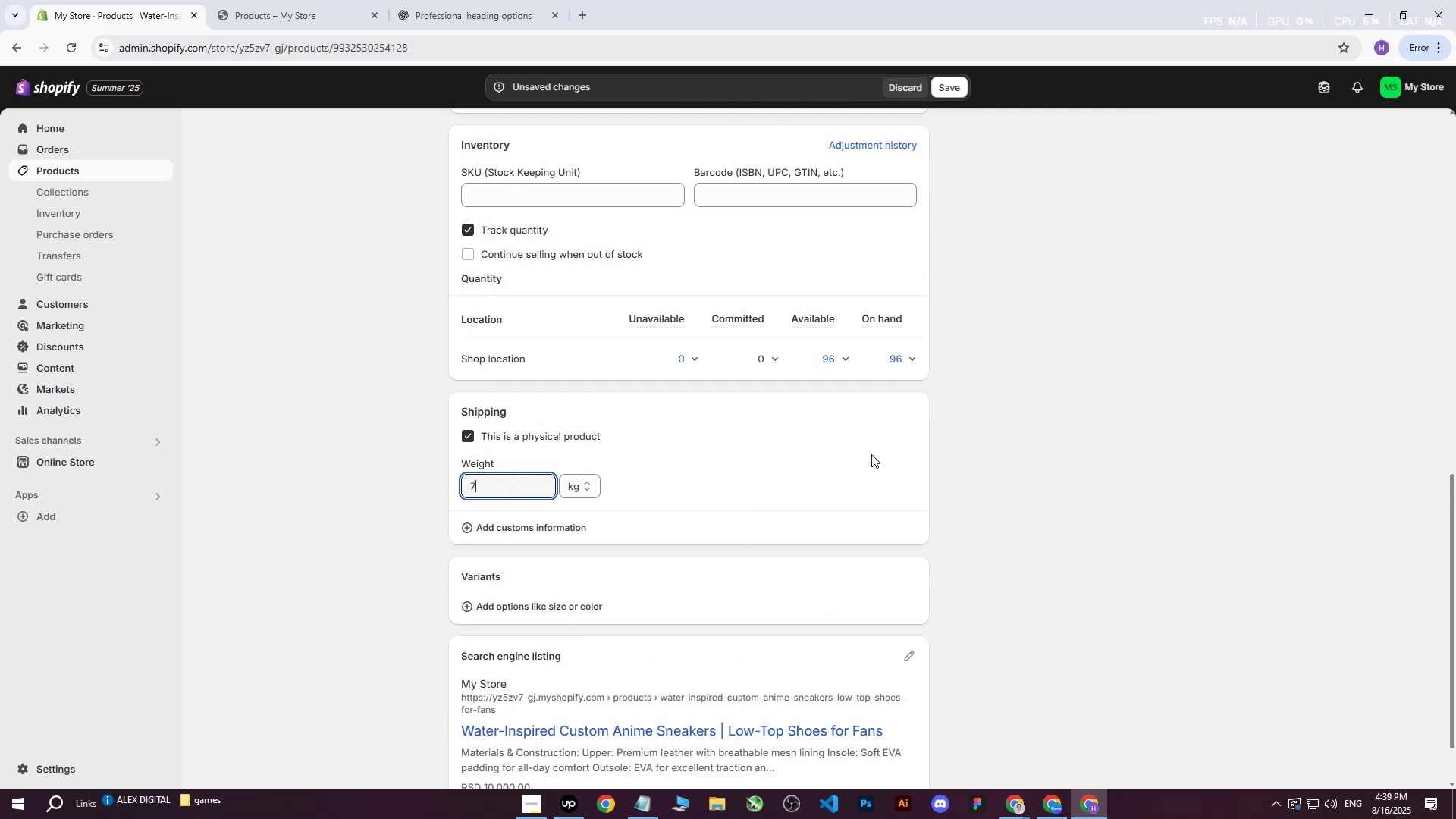 
double_click([885, 452])
 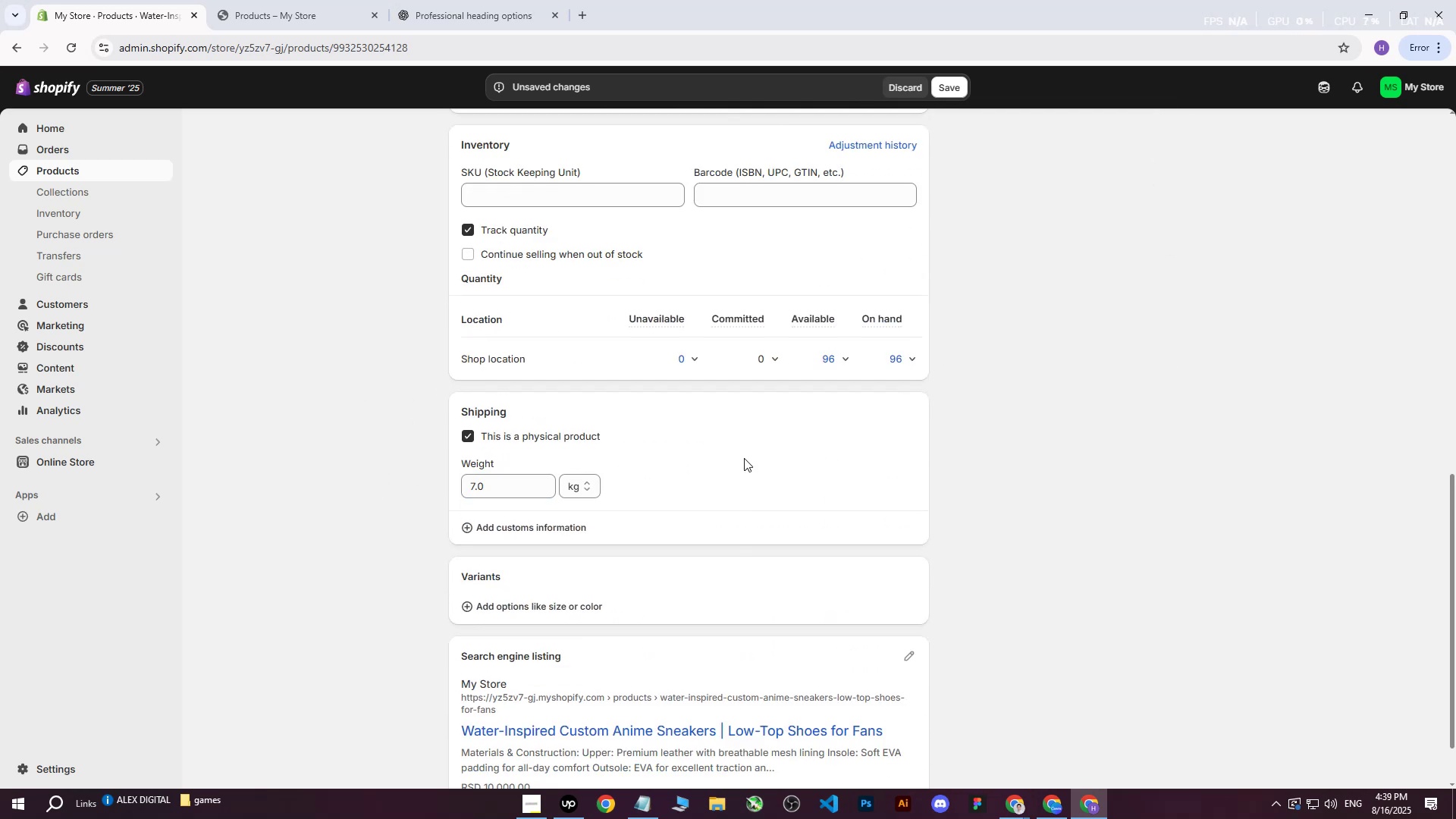 
left_click_drag(start_coordinate=[526, 472], to_coordinate=[497, 479])
 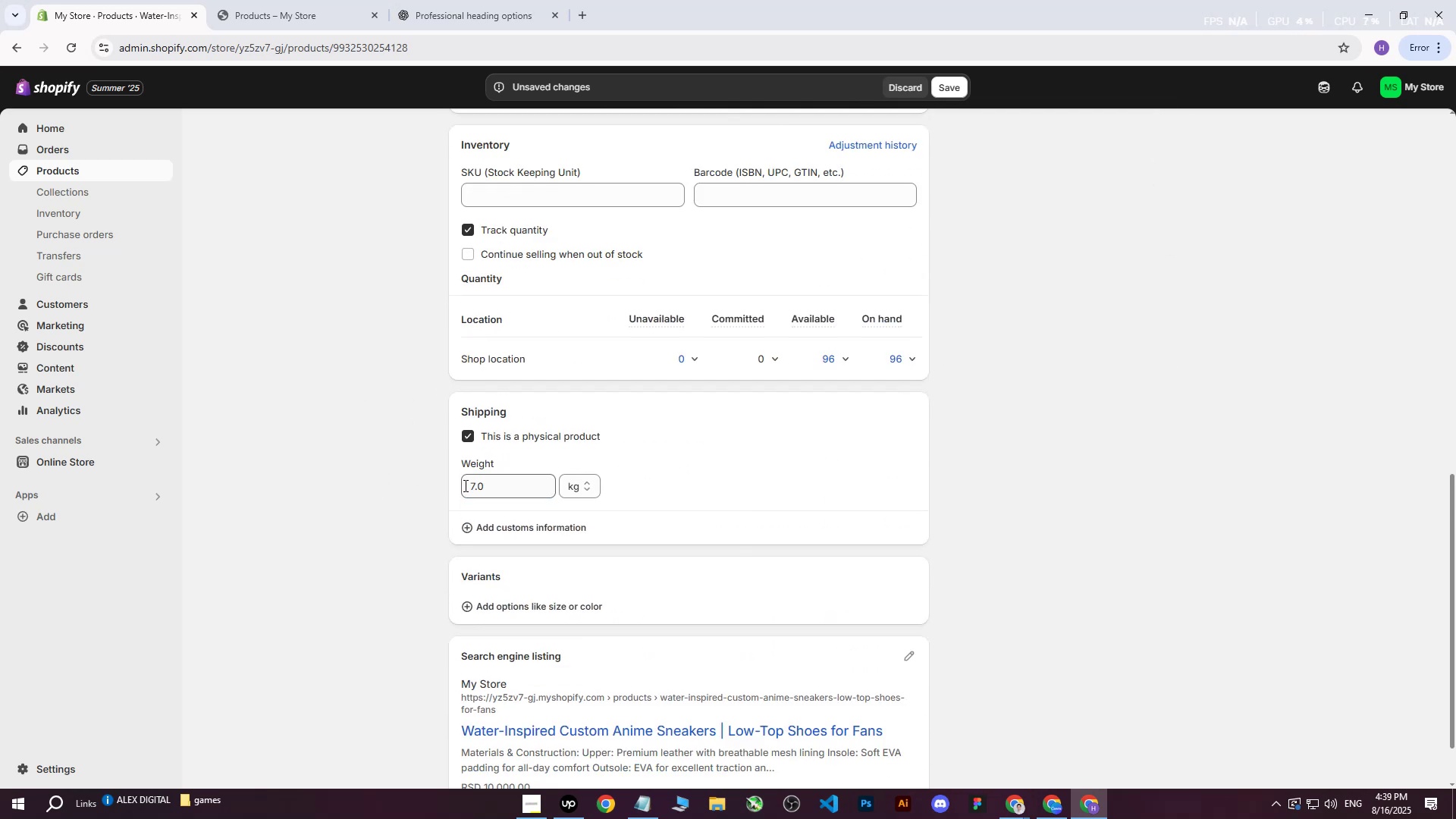 
left_click_drag(start_coordinate=[498, 491], to_coordinate=[436, 486])
 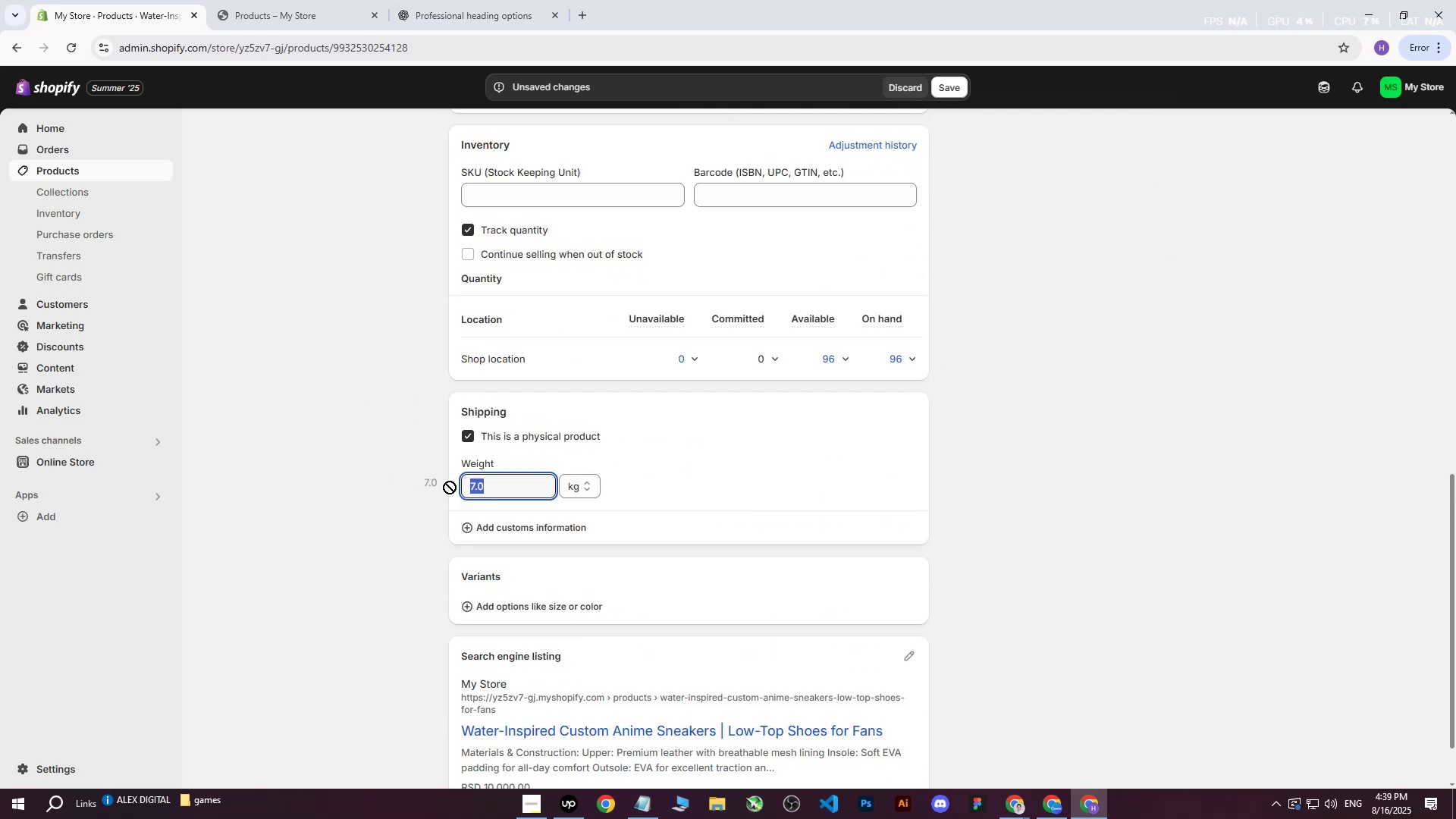 
key(8)
 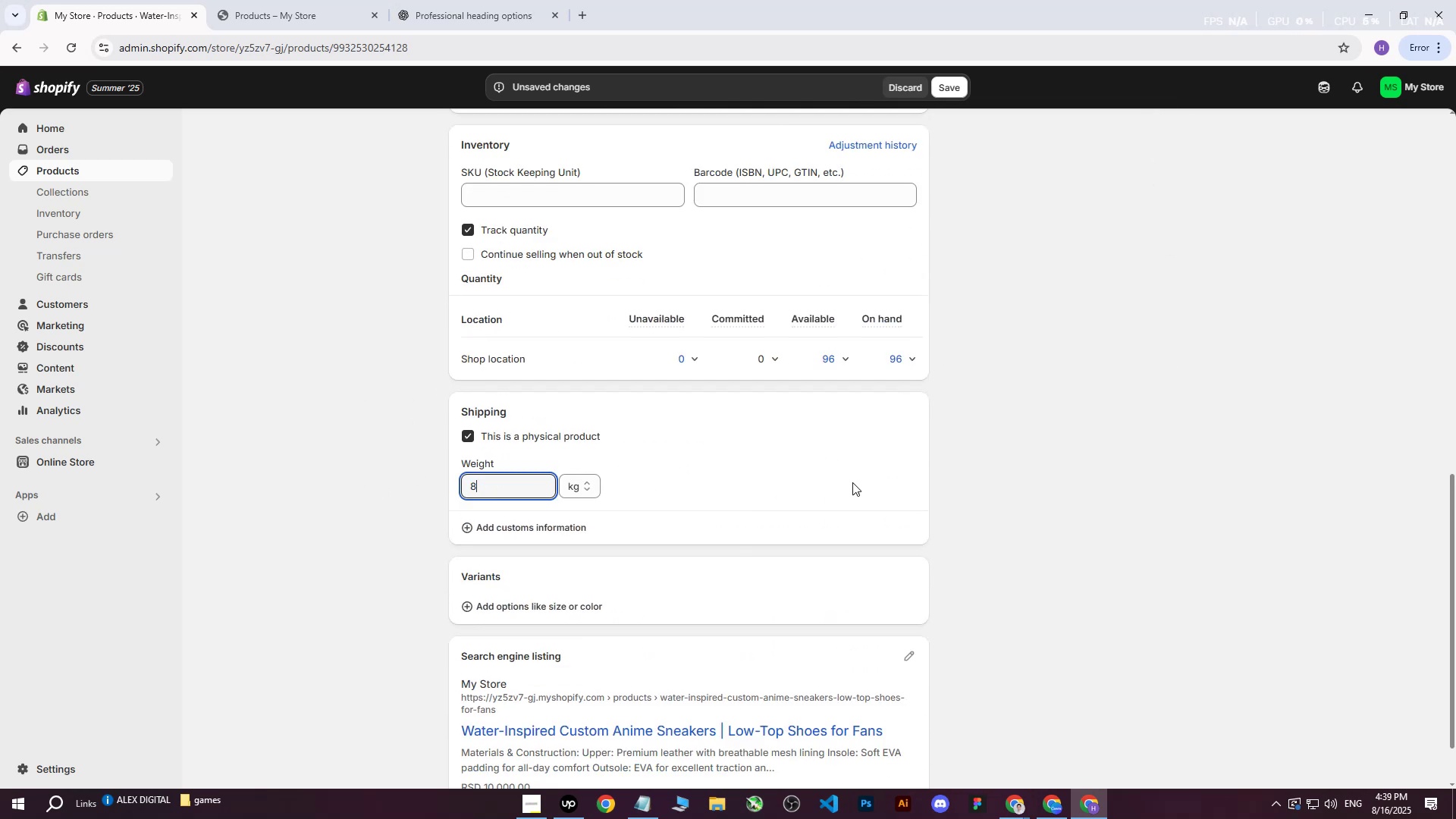 
triple_click([852, 482])
 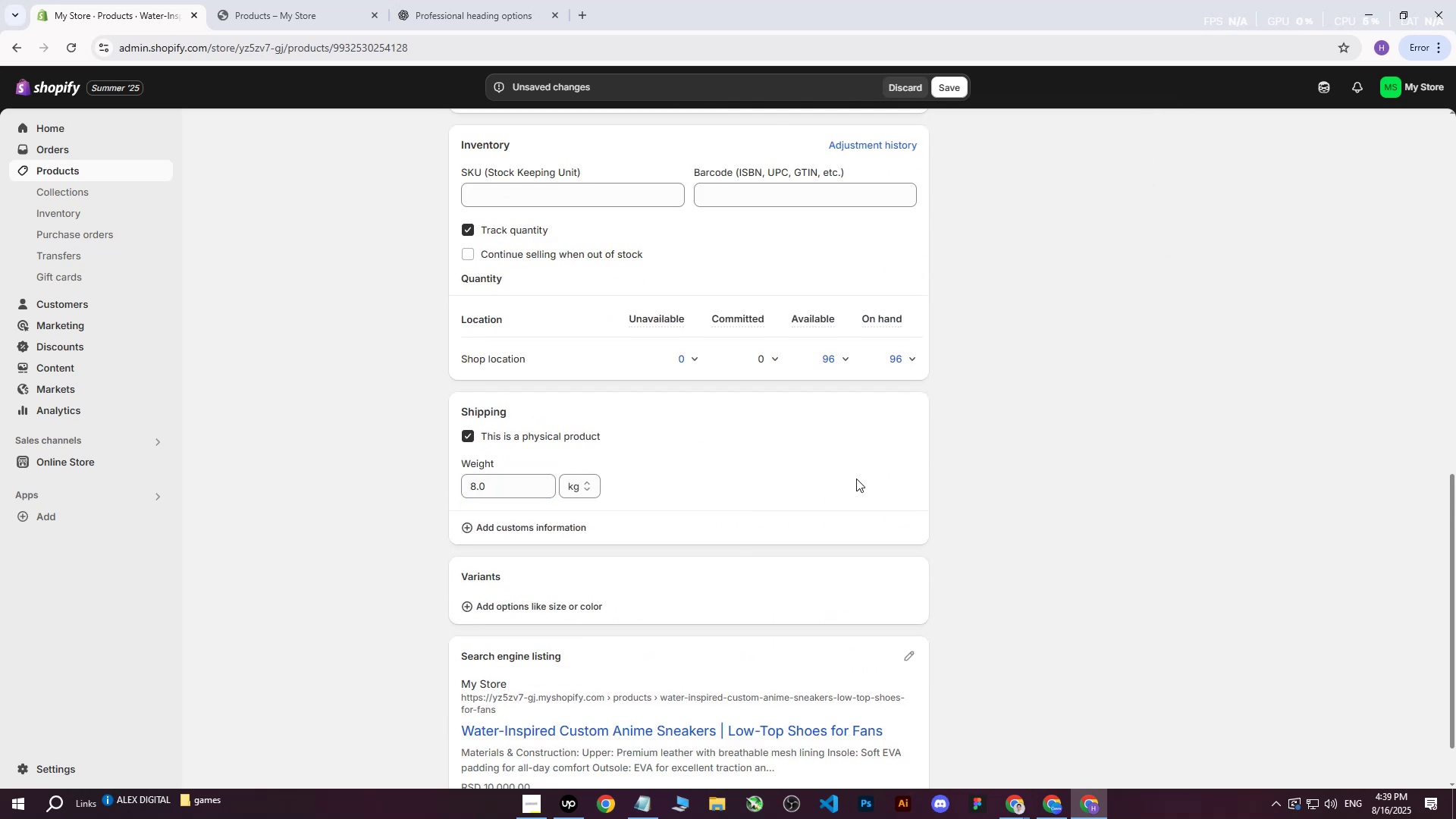 
scroll: coordinate [865, 457], scroll_direction: up, amount: 13.0
 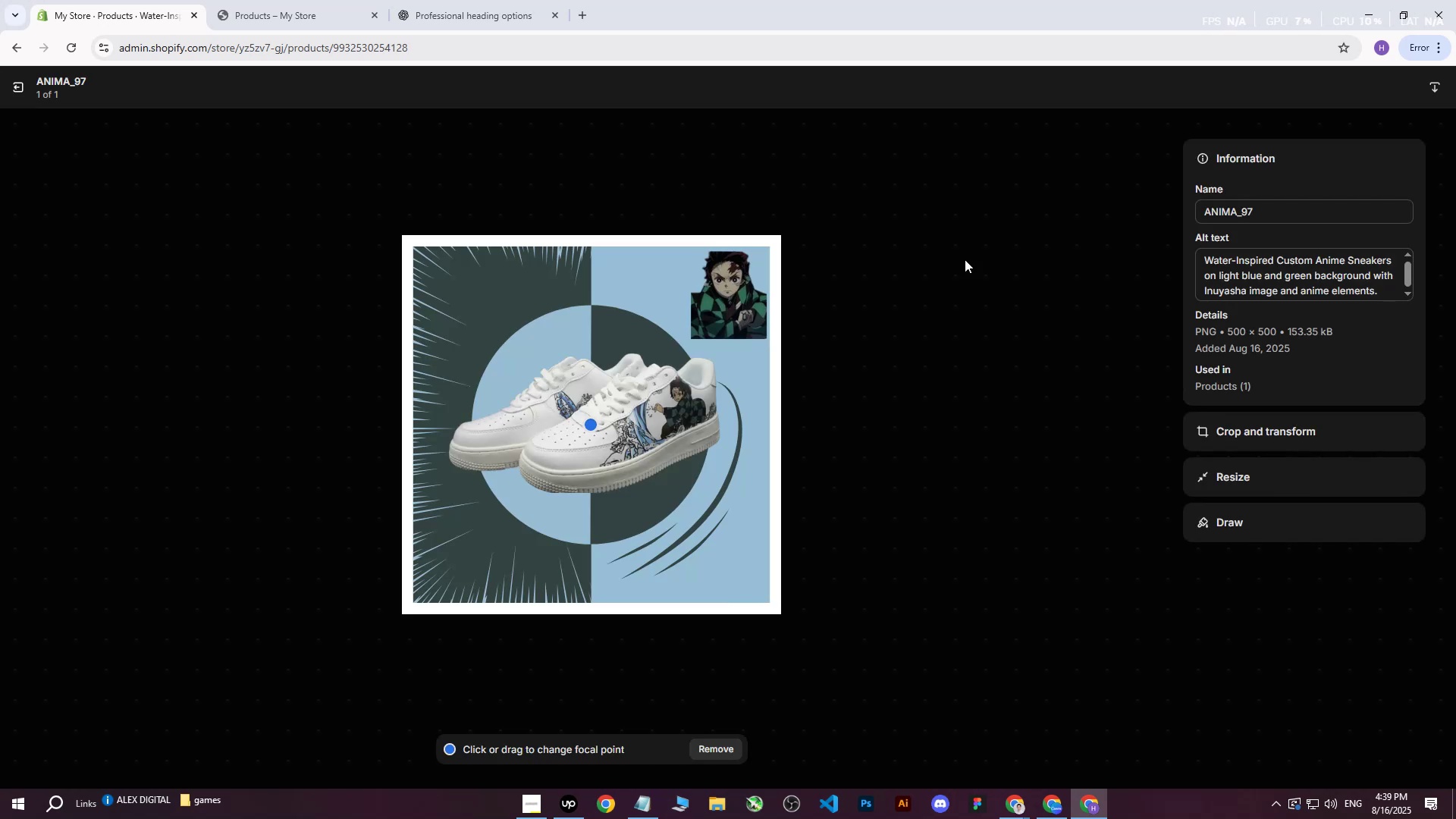 
left_click([8, 80])
 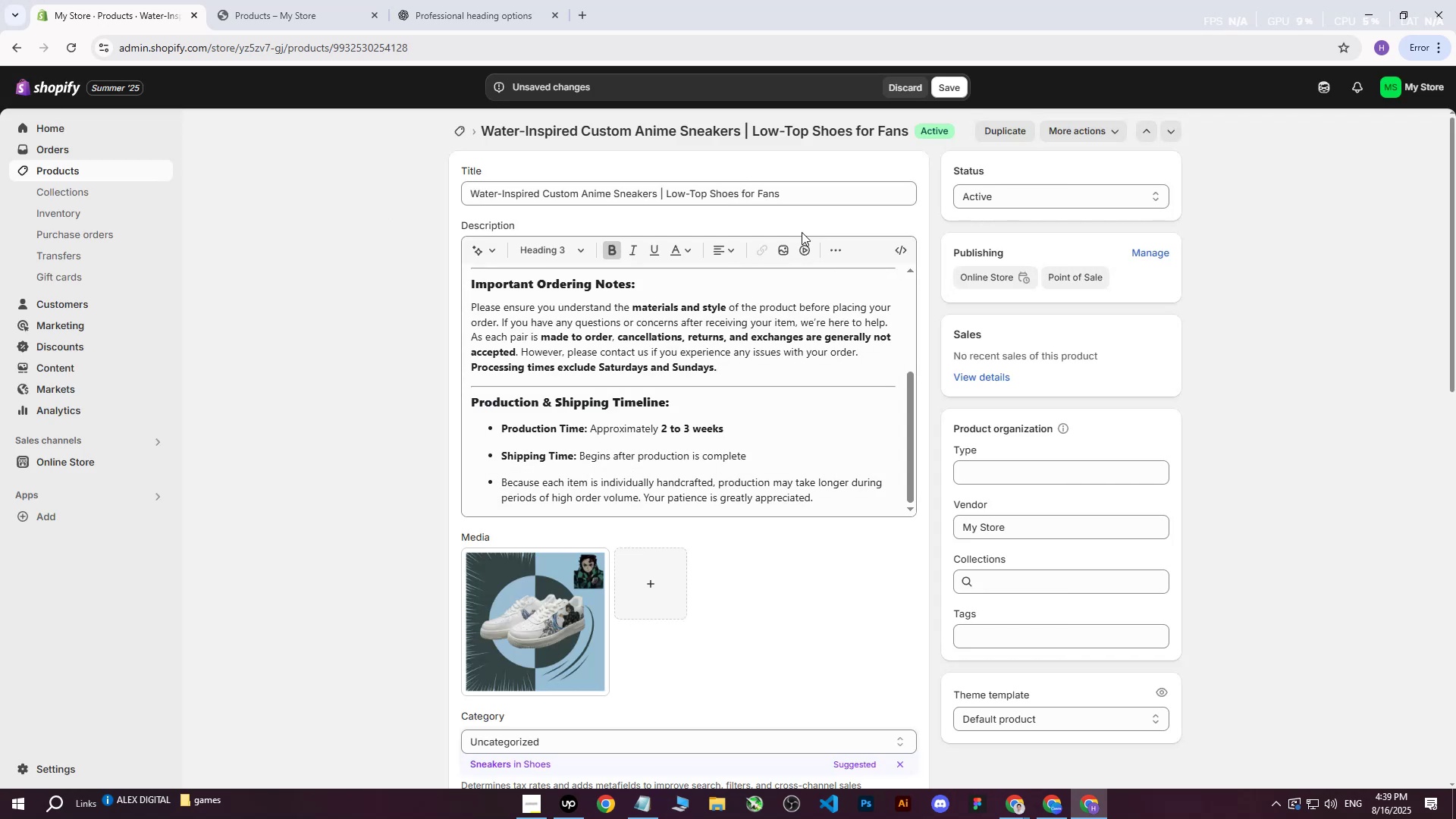 
left_click_drag(start_coordinate=[821, 200], to_coordinate=[340, 197])
 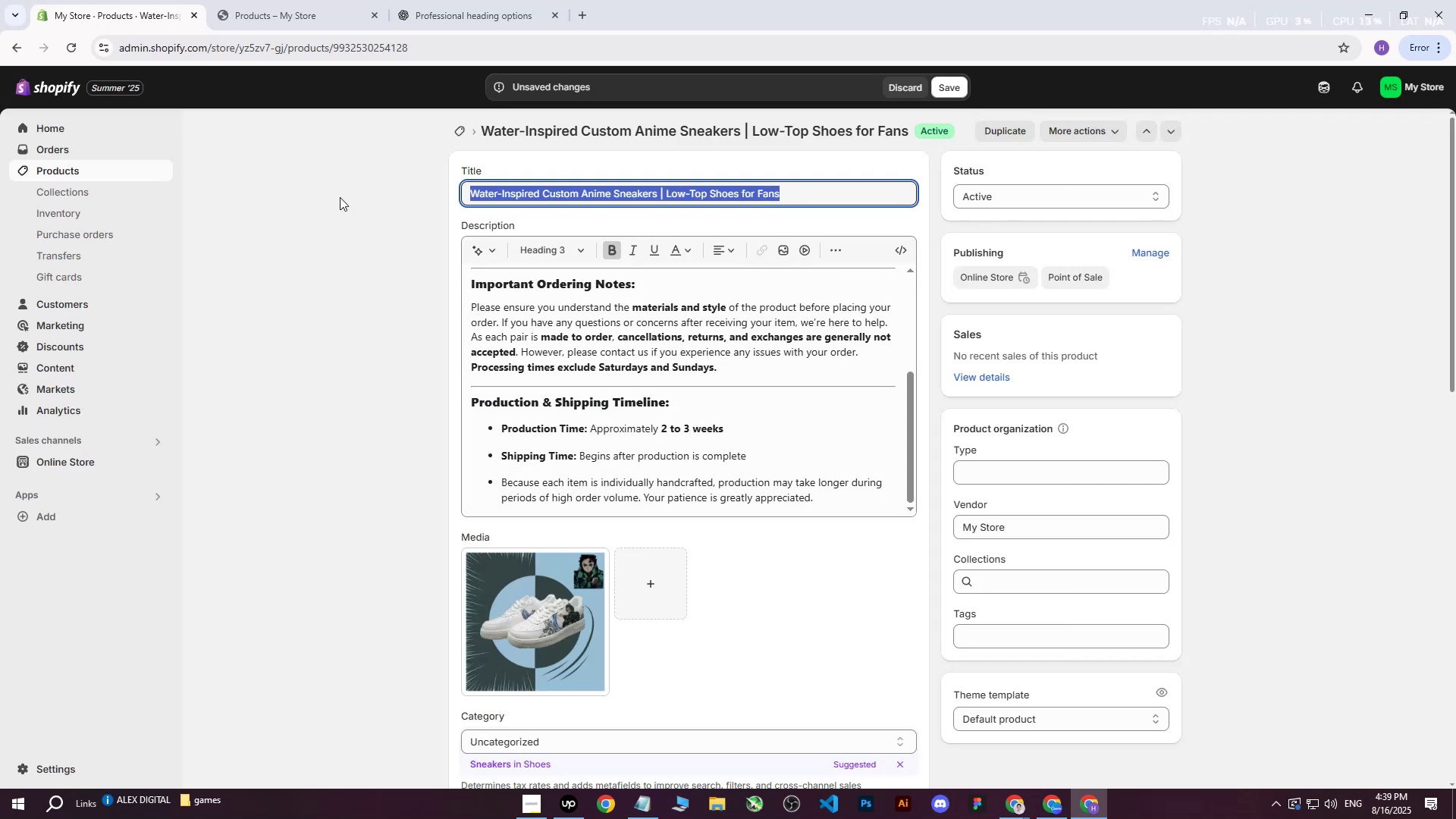 
key(Control+C)
 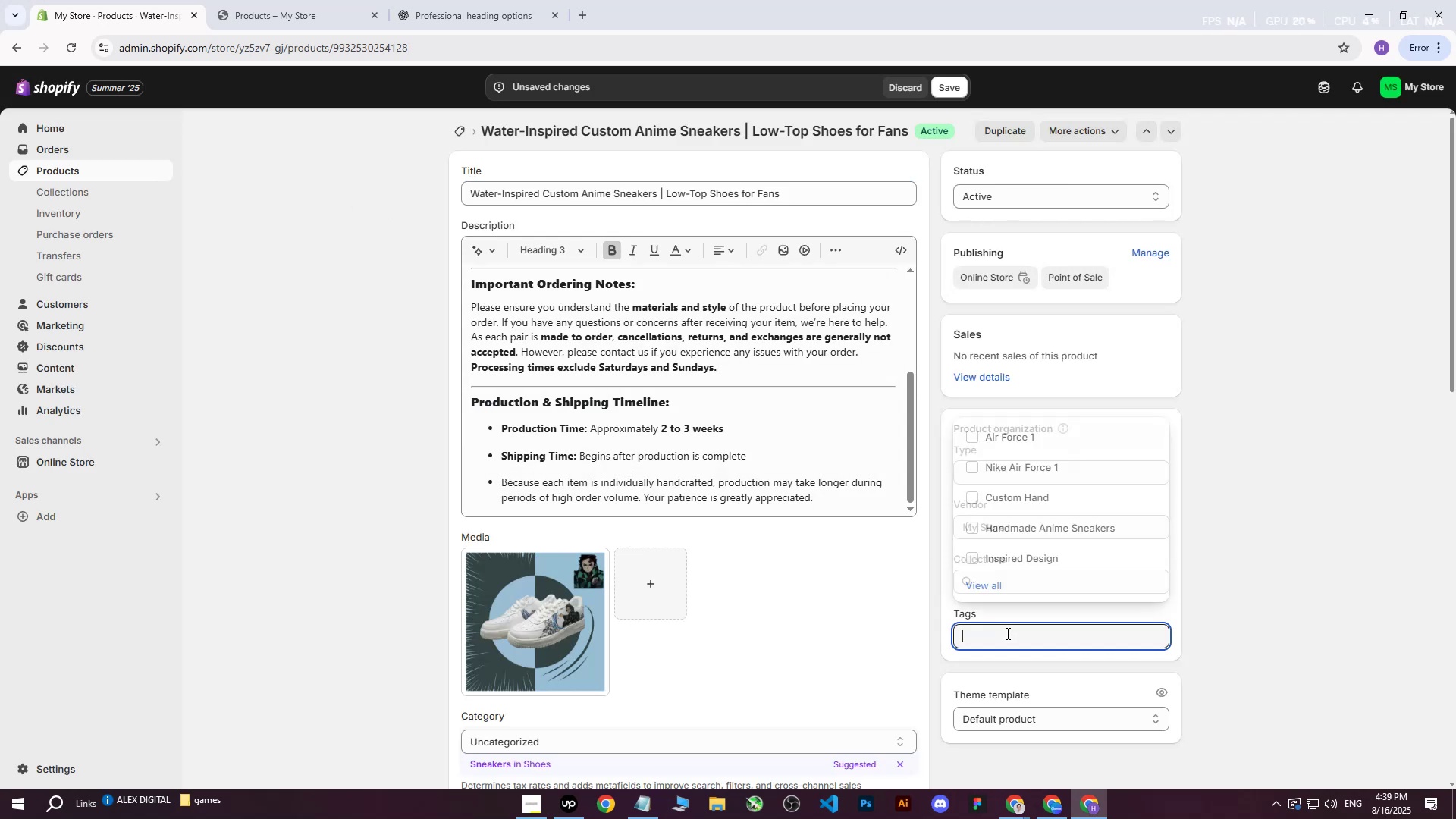 
key(Control+ControlLeft)
 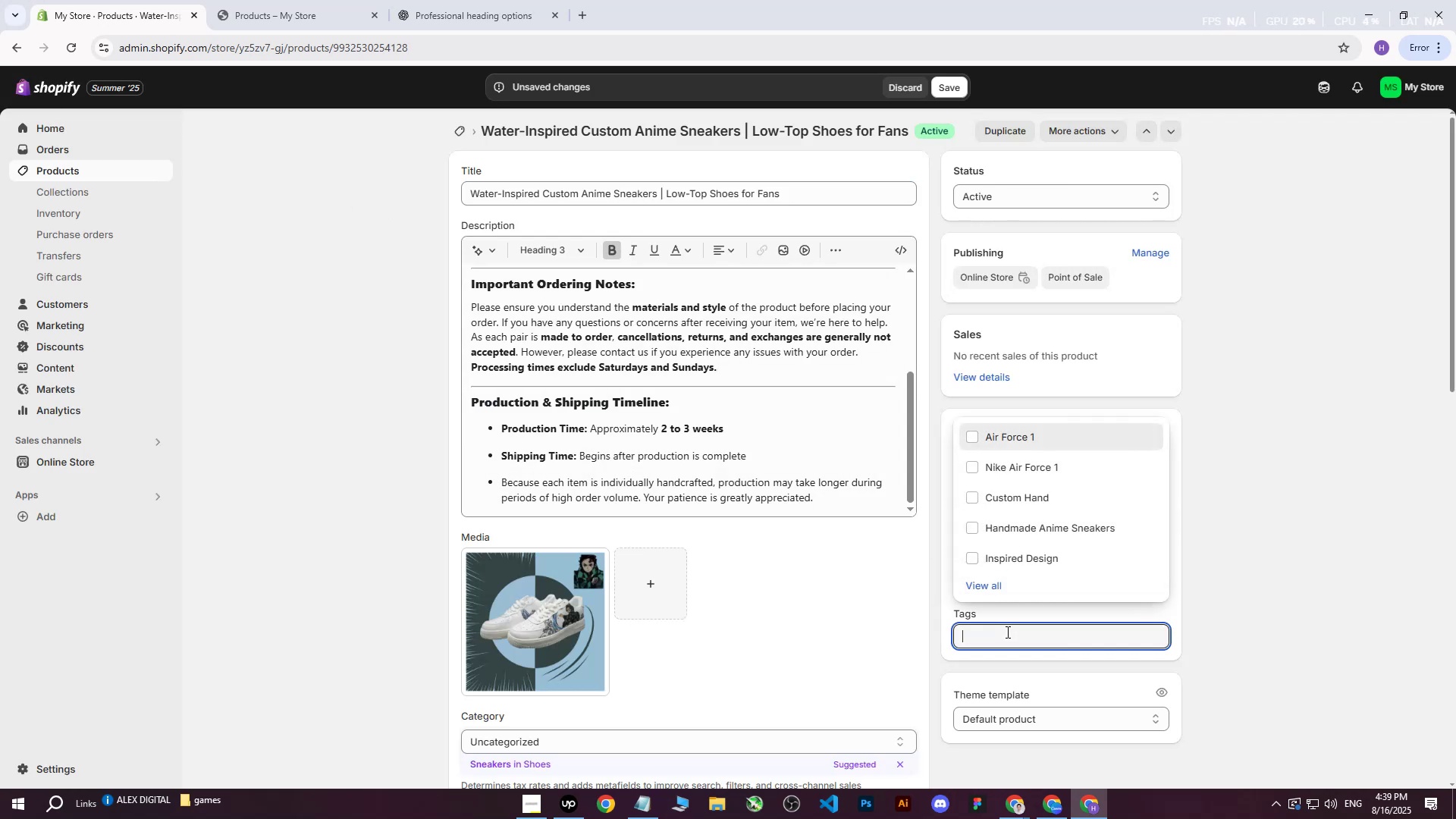 
key(Control+V)
 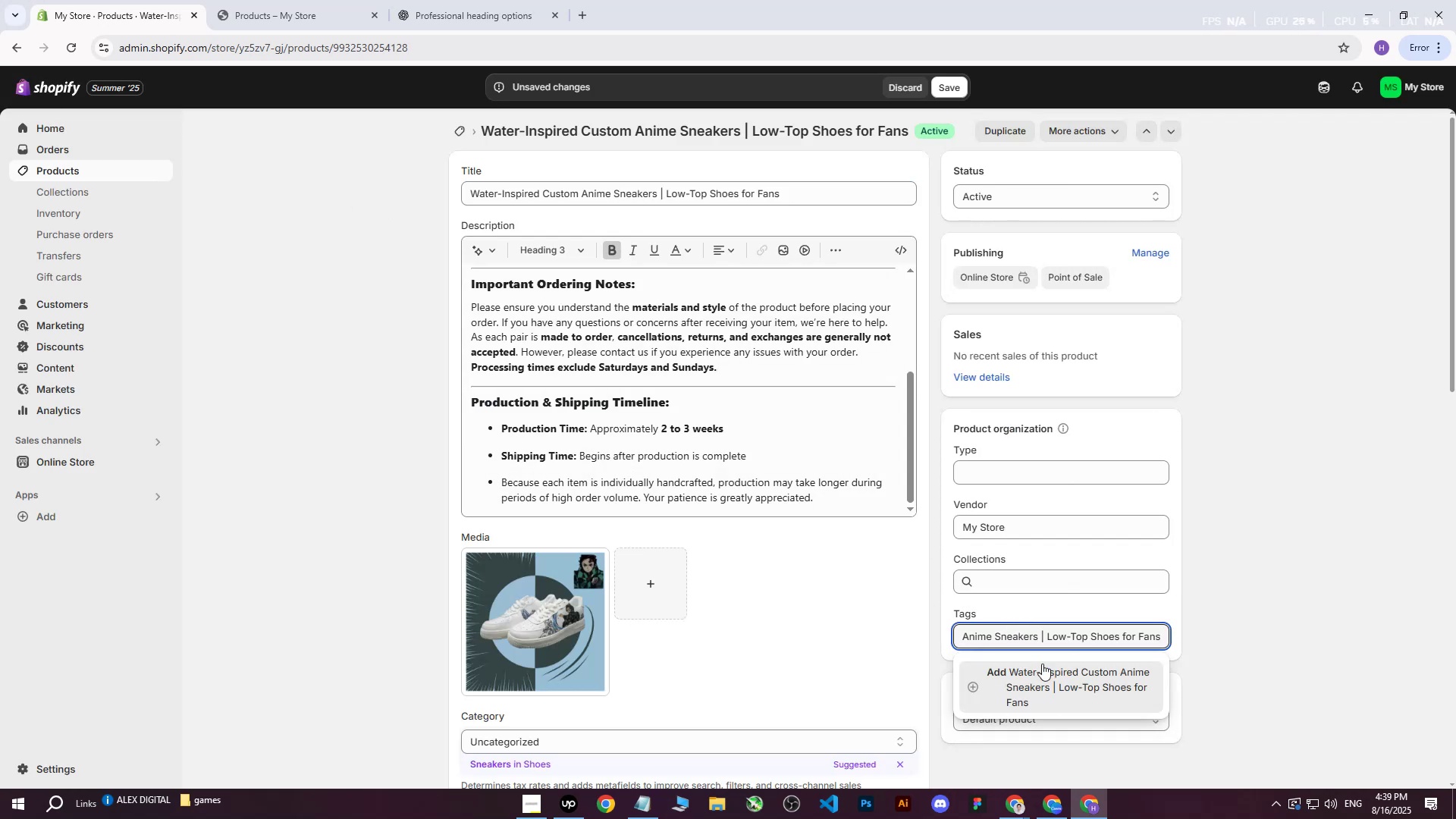 
left_click([1038, 675])
 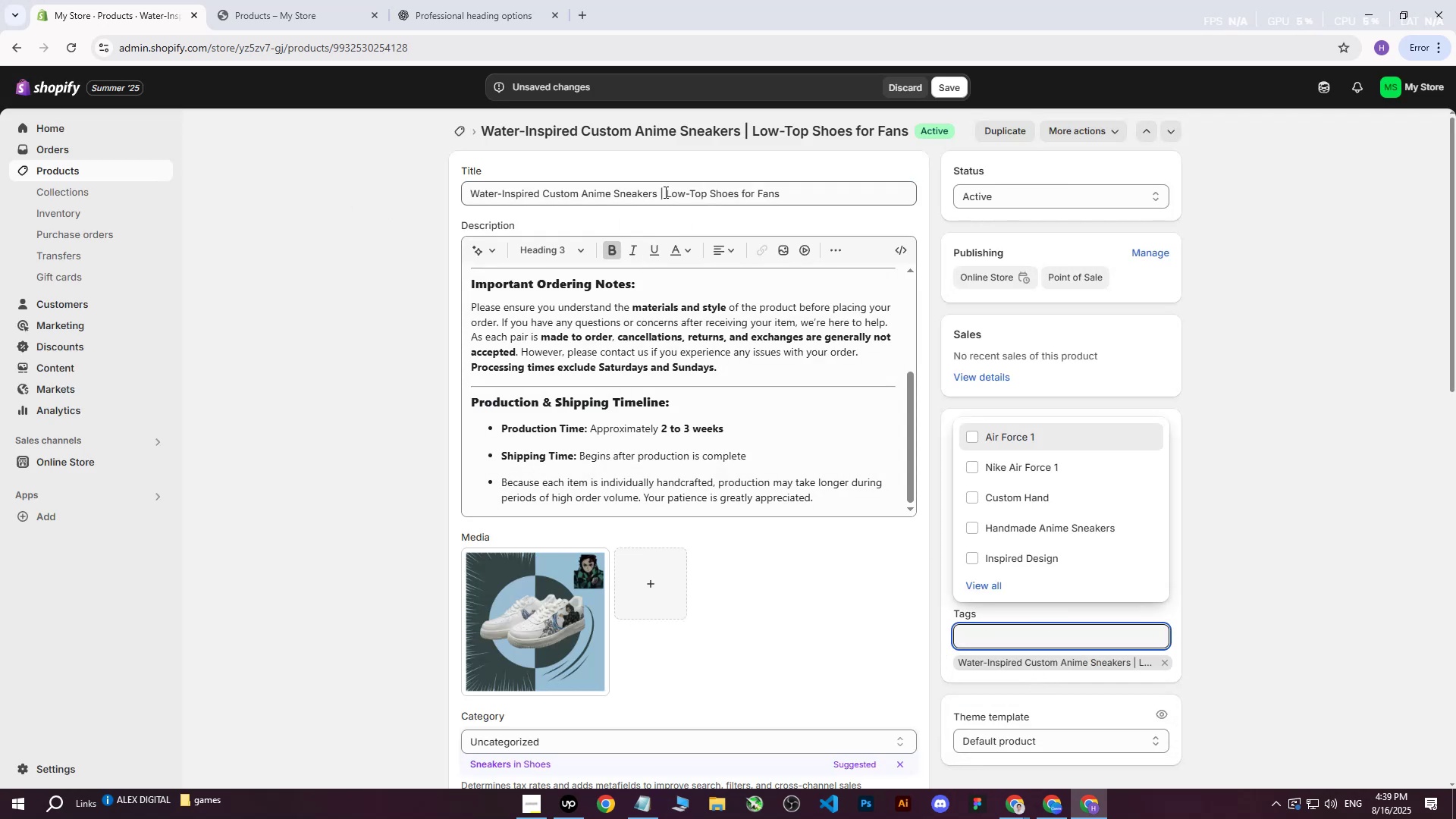 
left_click_drag(start_coordinate=[656, 196], to_coordinate=[421, 209])
 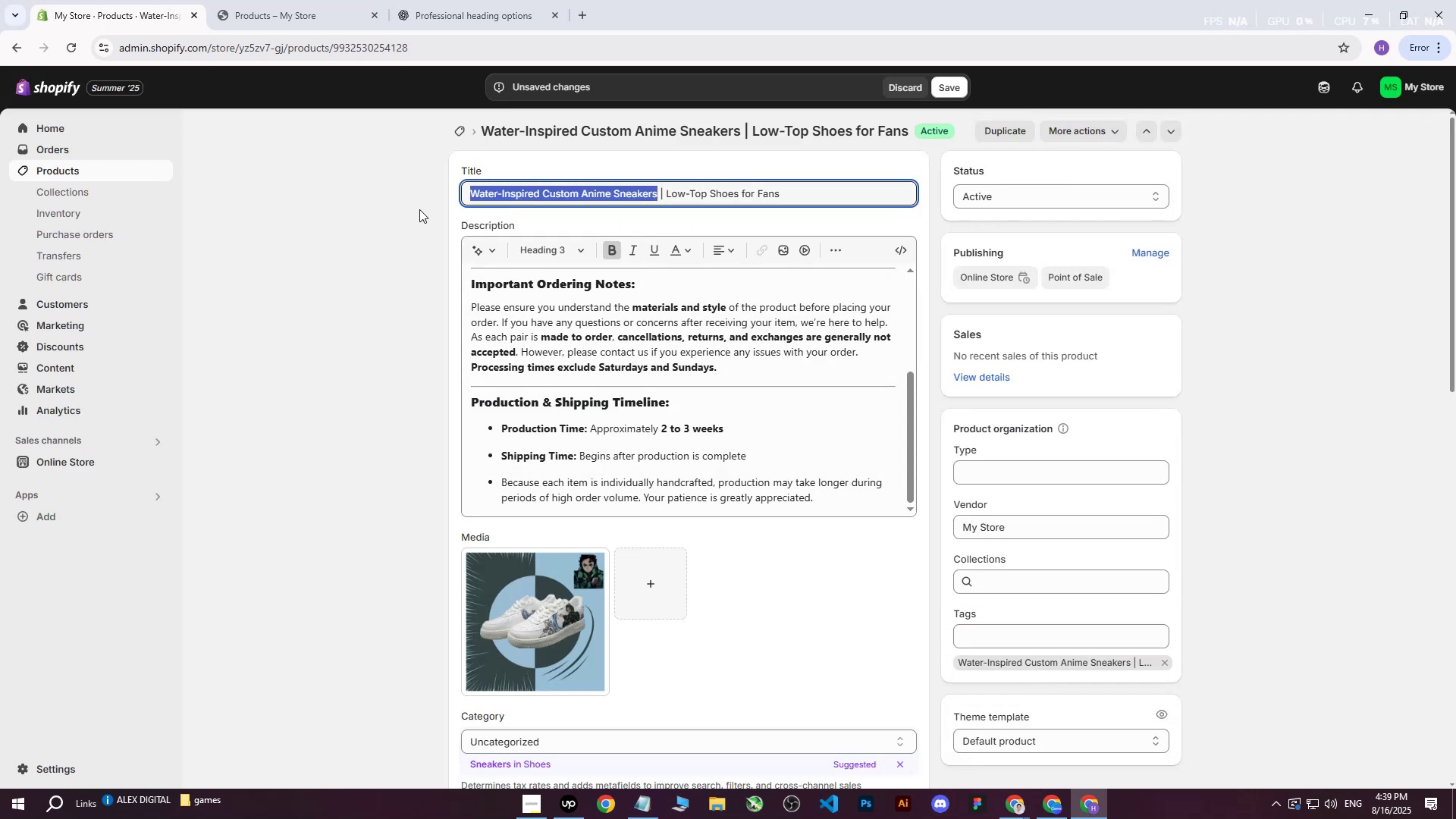 
key(Control+ControlLeft)
 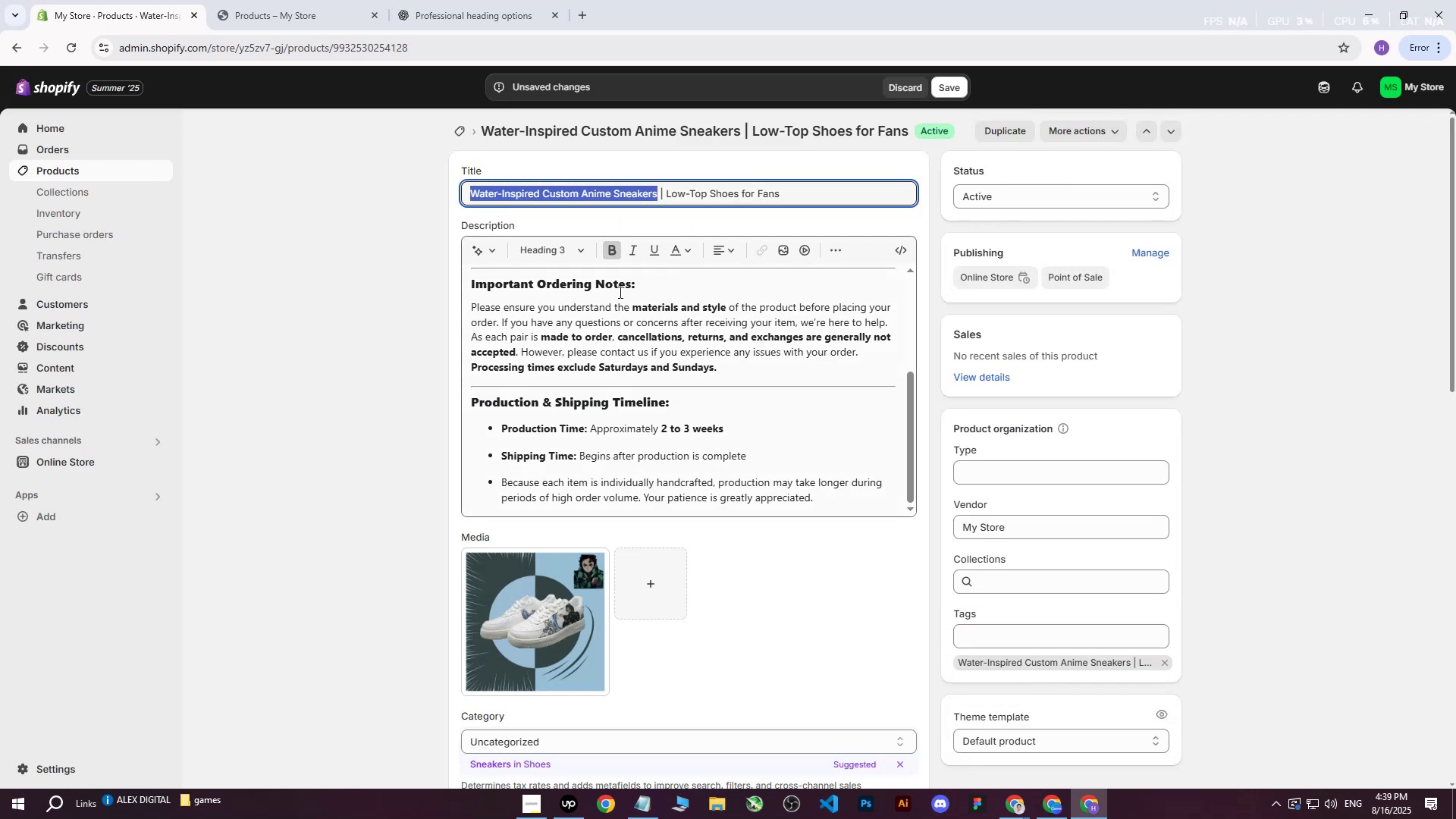 
key(Control+C)
 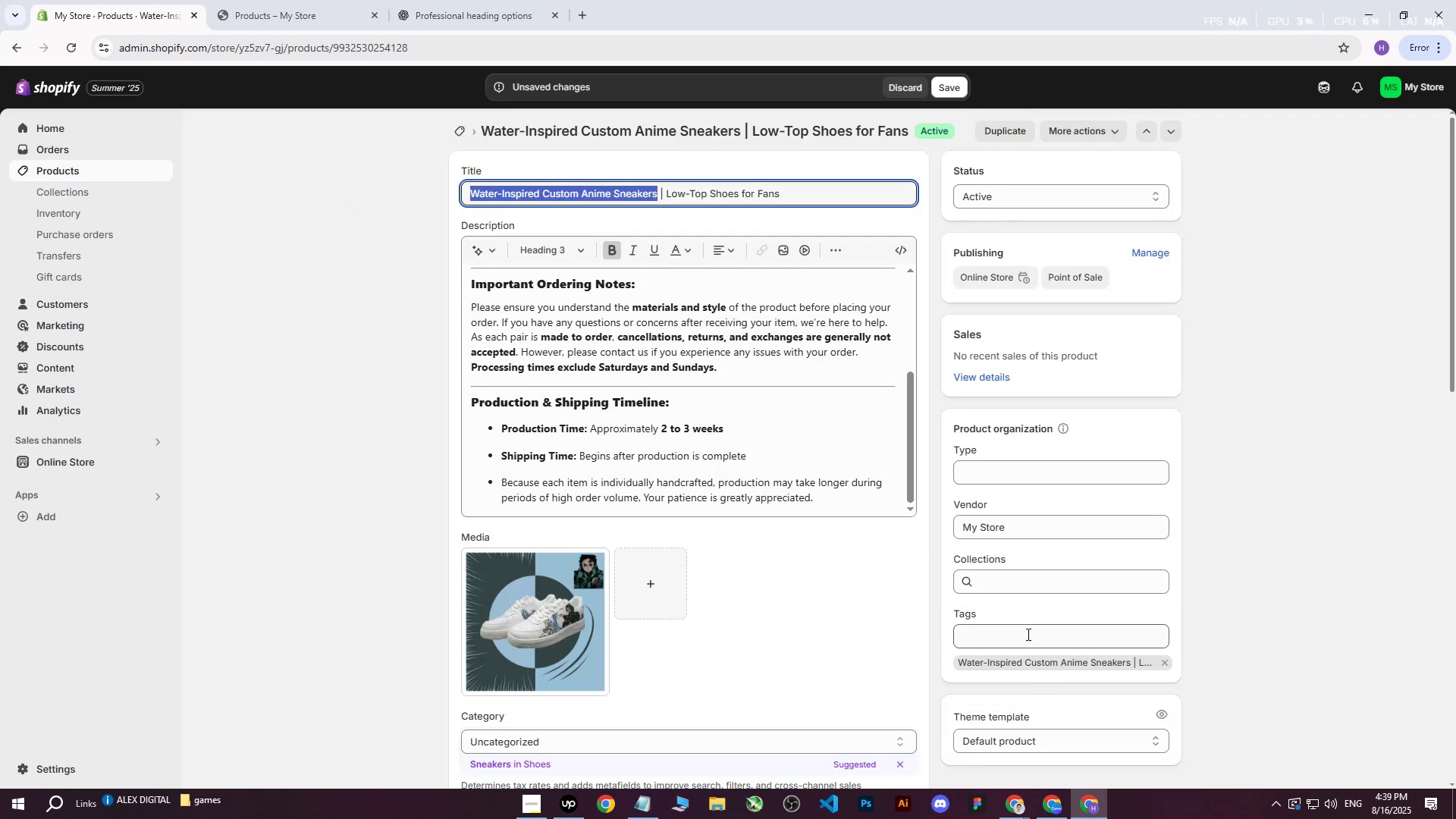 
left_click([1022, 642])
 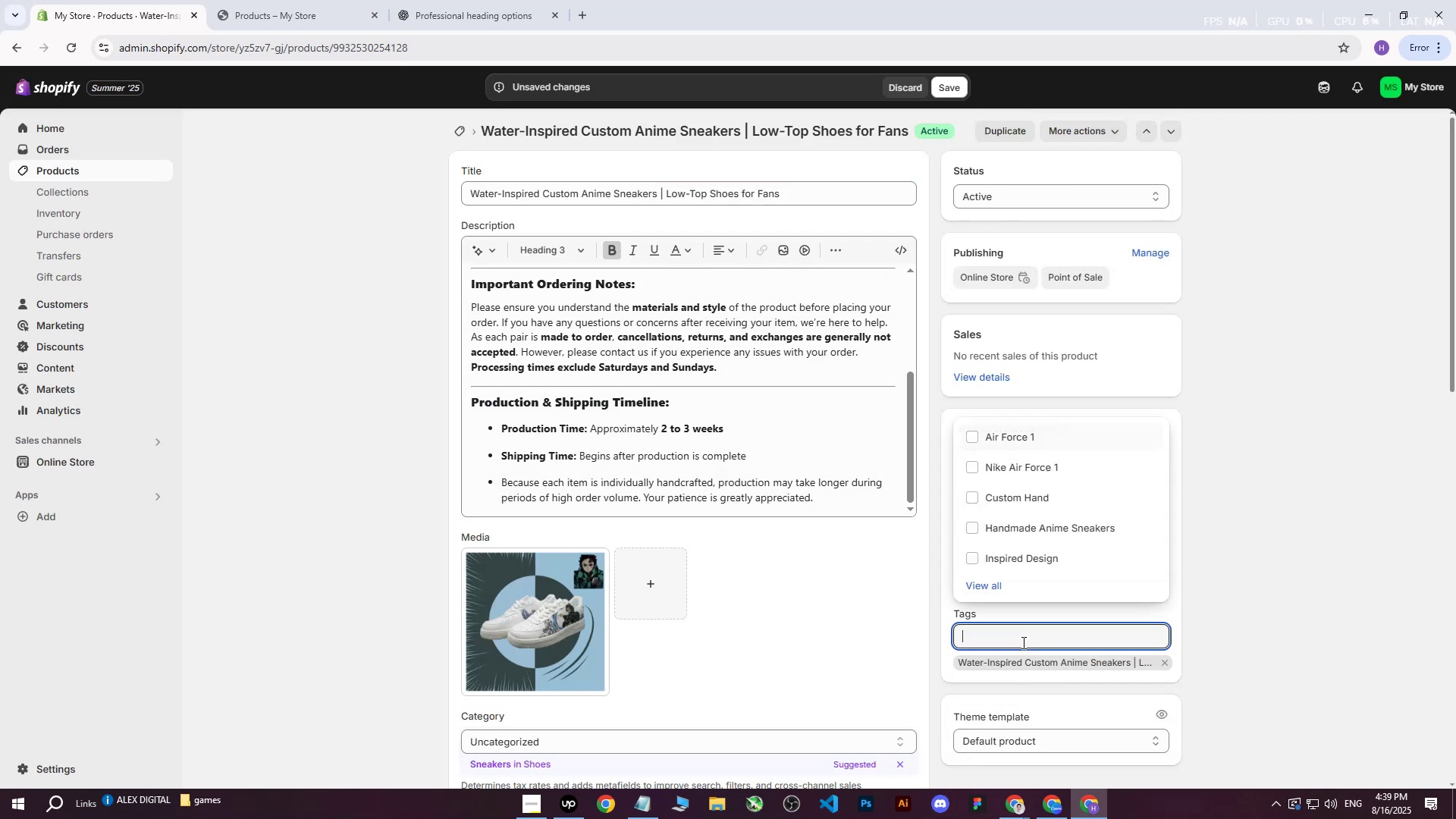 
key(Control+ControlLeft)
 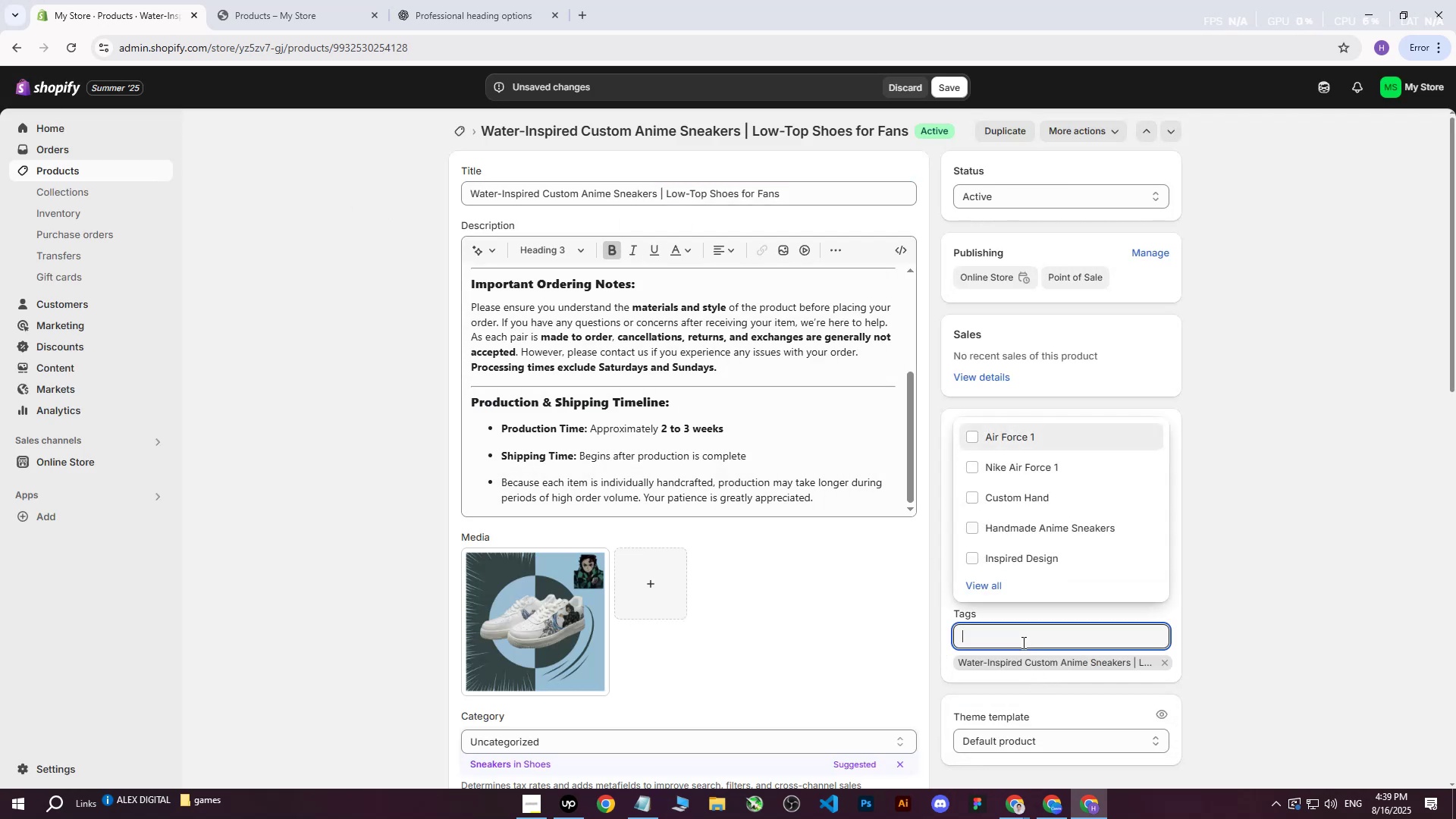 
key(Control+V)
 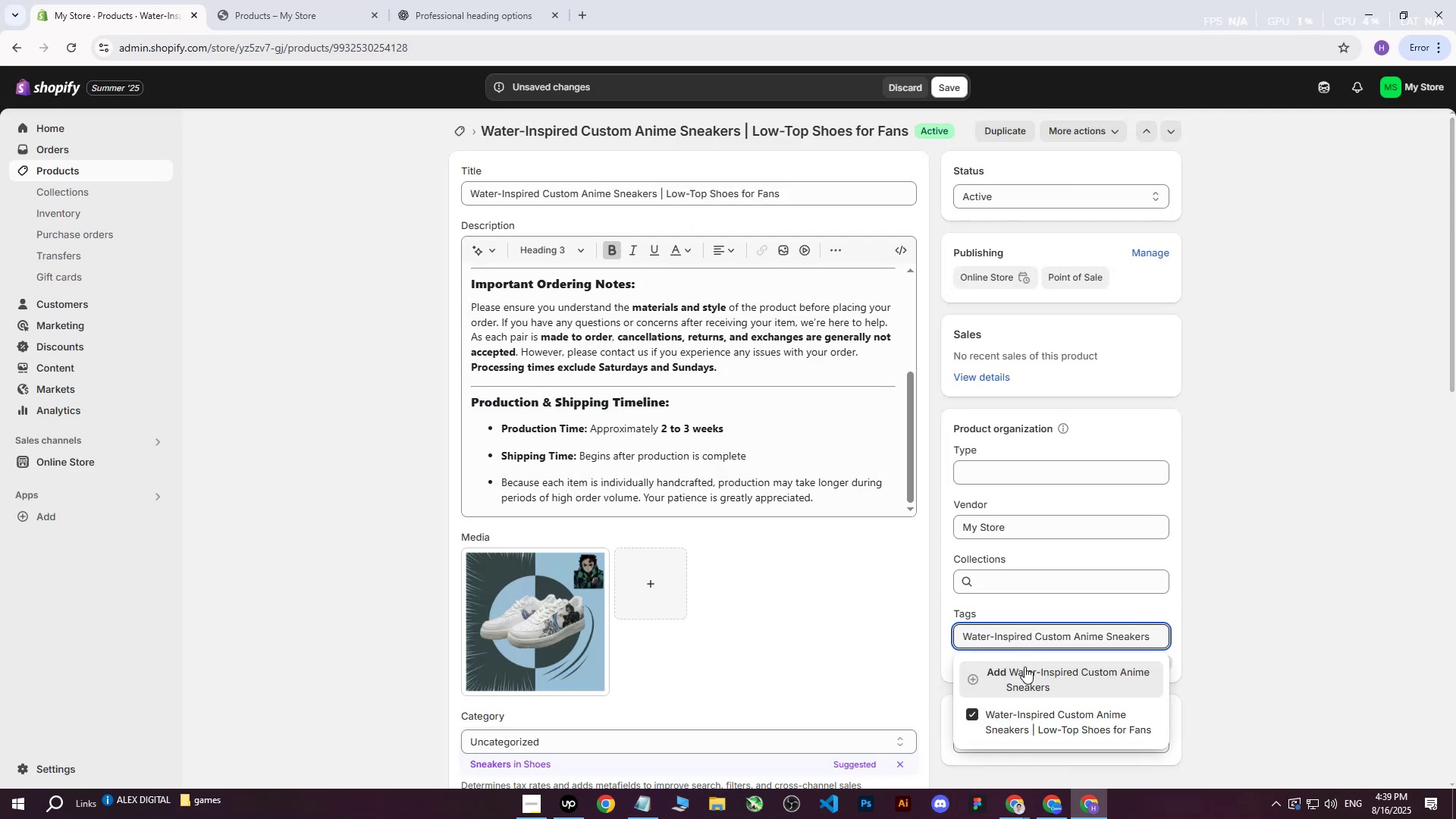 
left_click([1025, 669])
 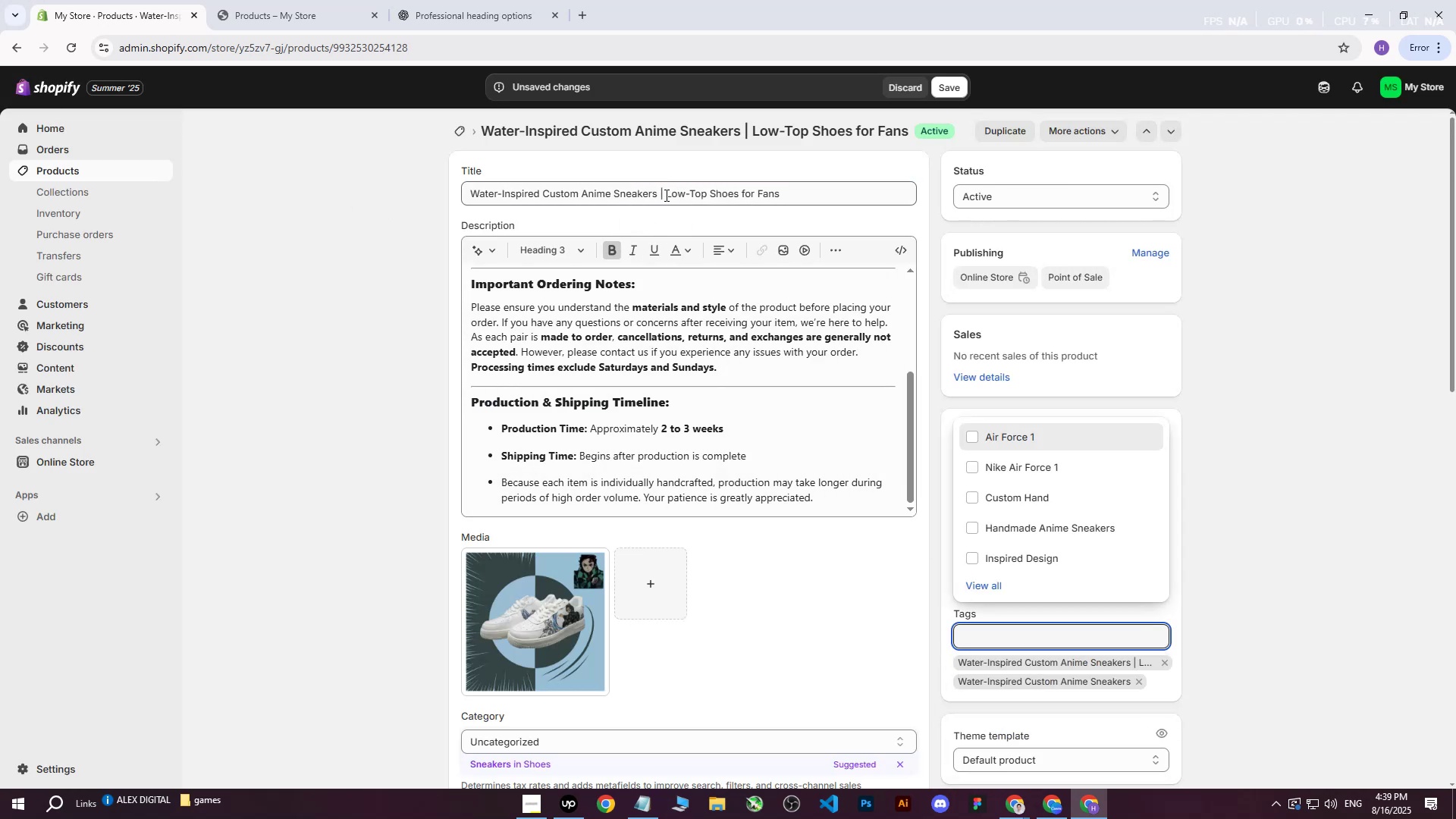 
left_click_drag(start_coordinate=[667, 195], to_coordinate=[893, 199])
 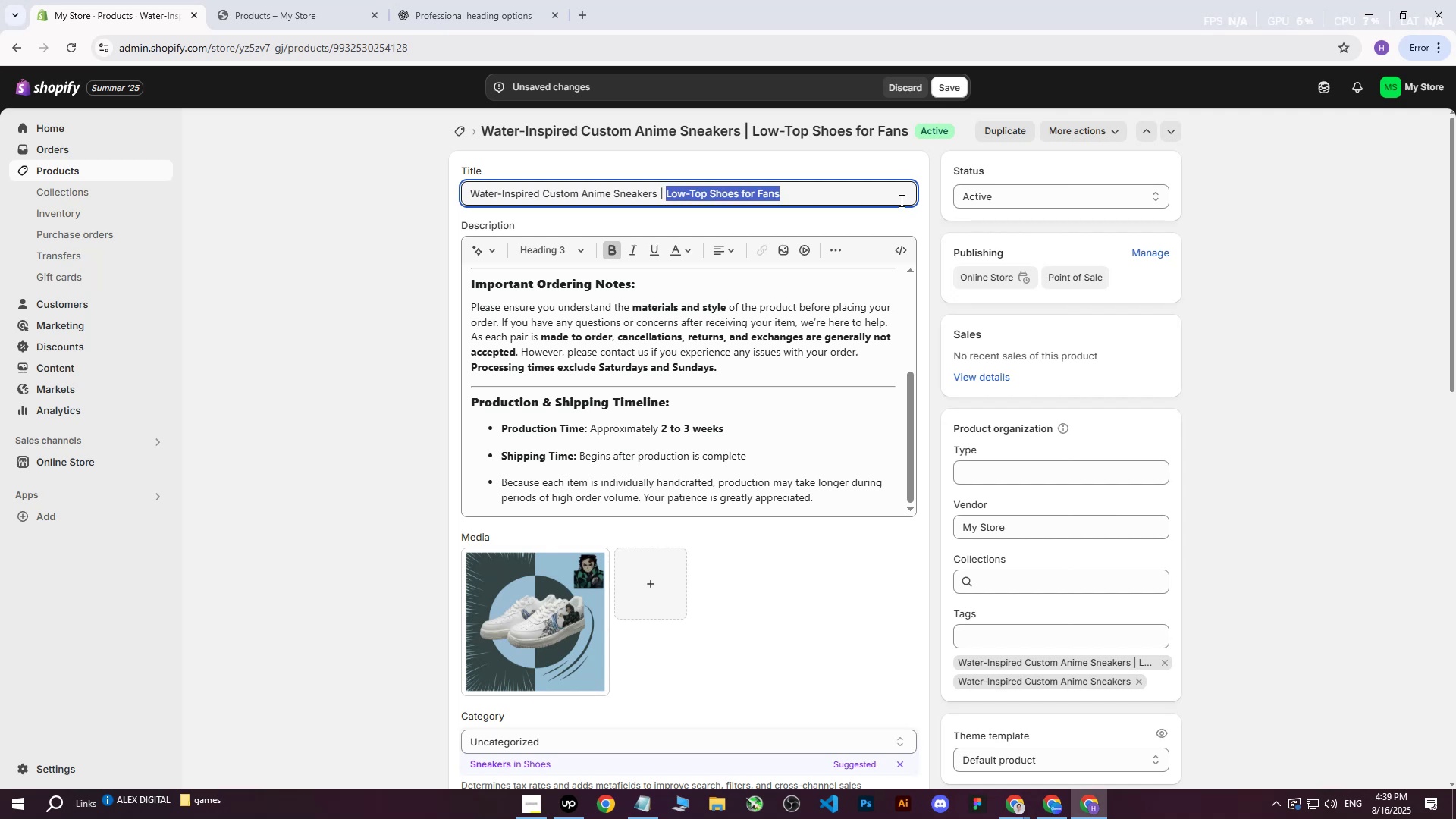 
key(Control+ControlLeft)
 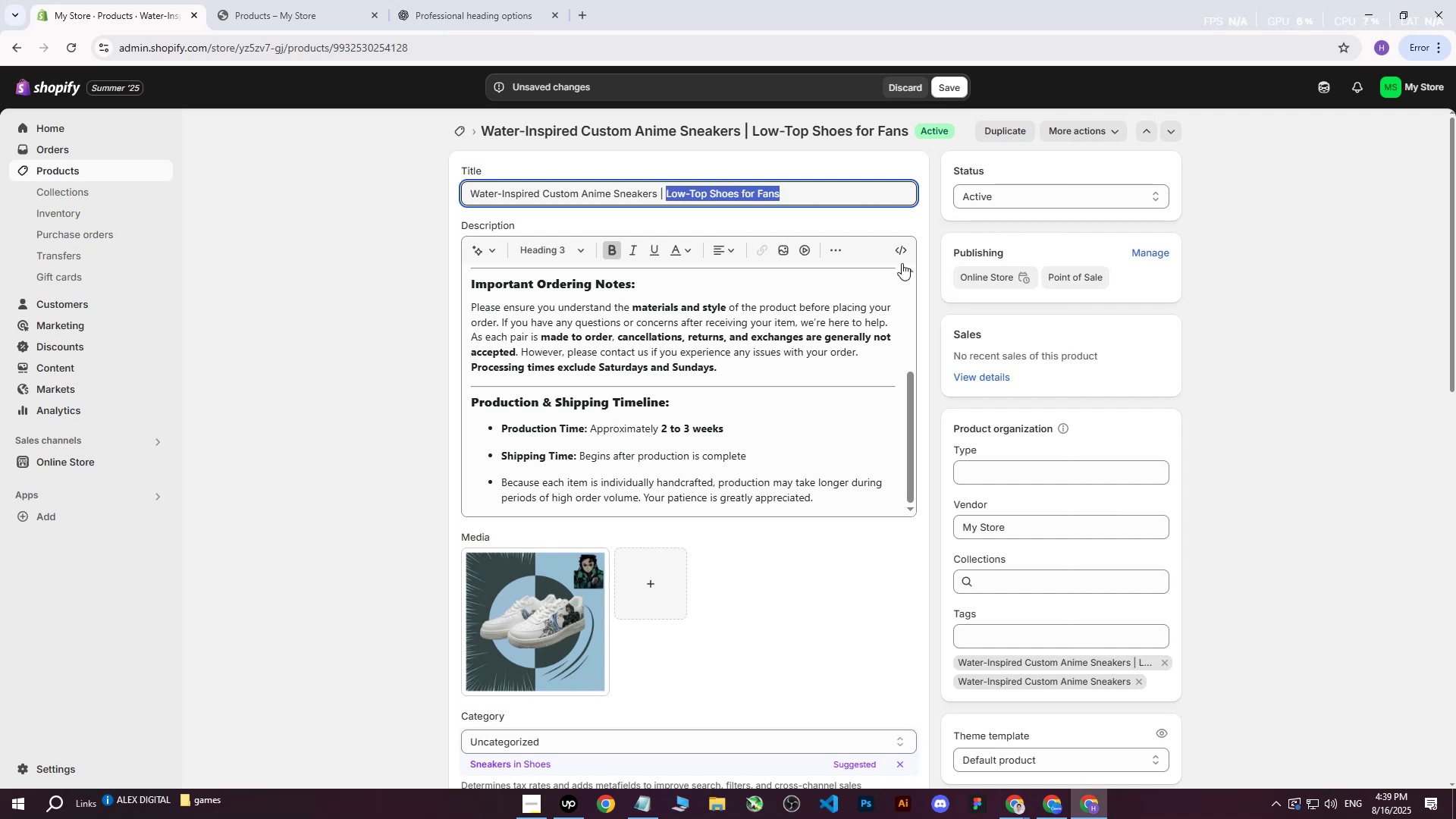 
key(Control+C)
 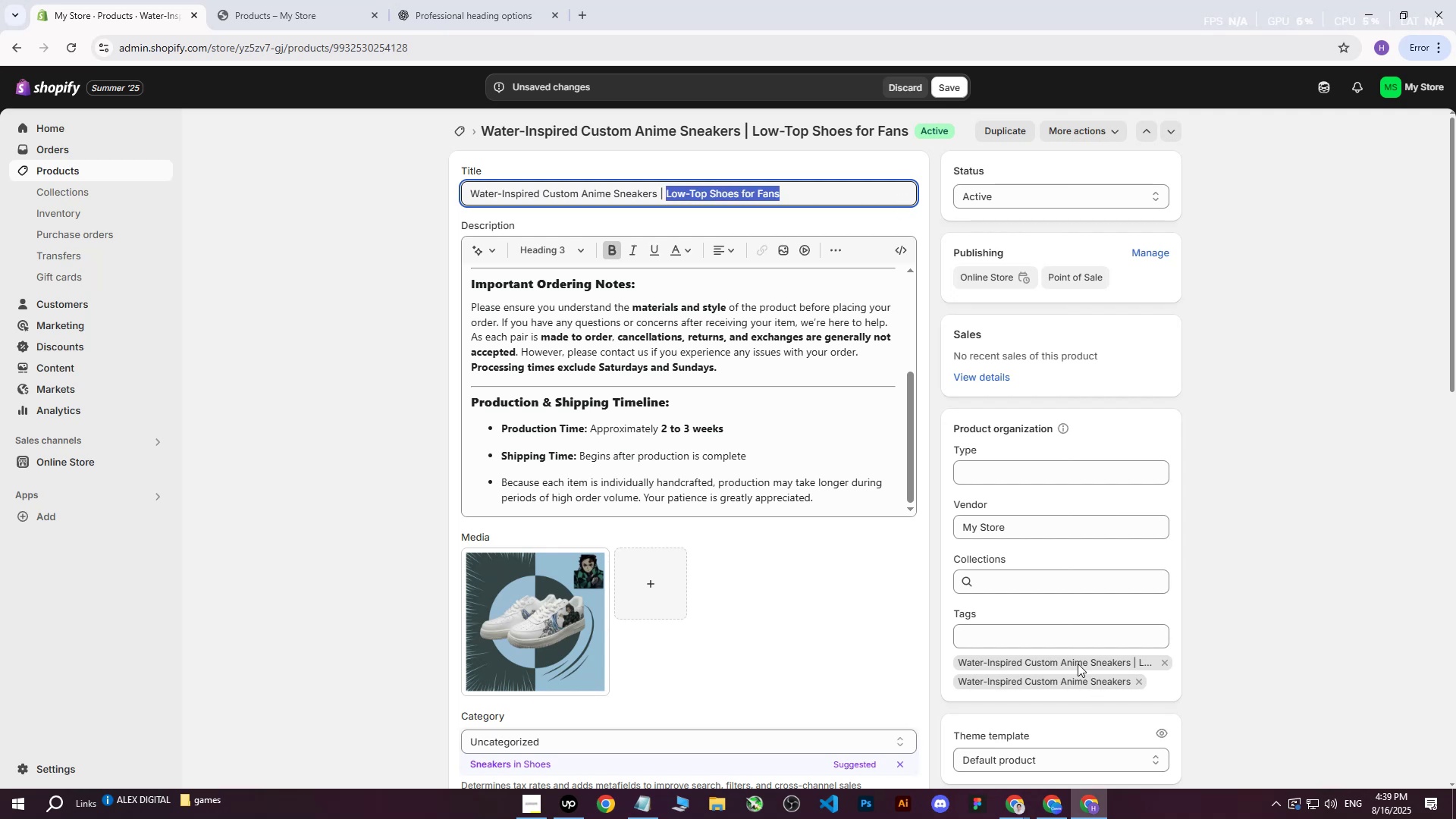 
left_click([1064, 642])
 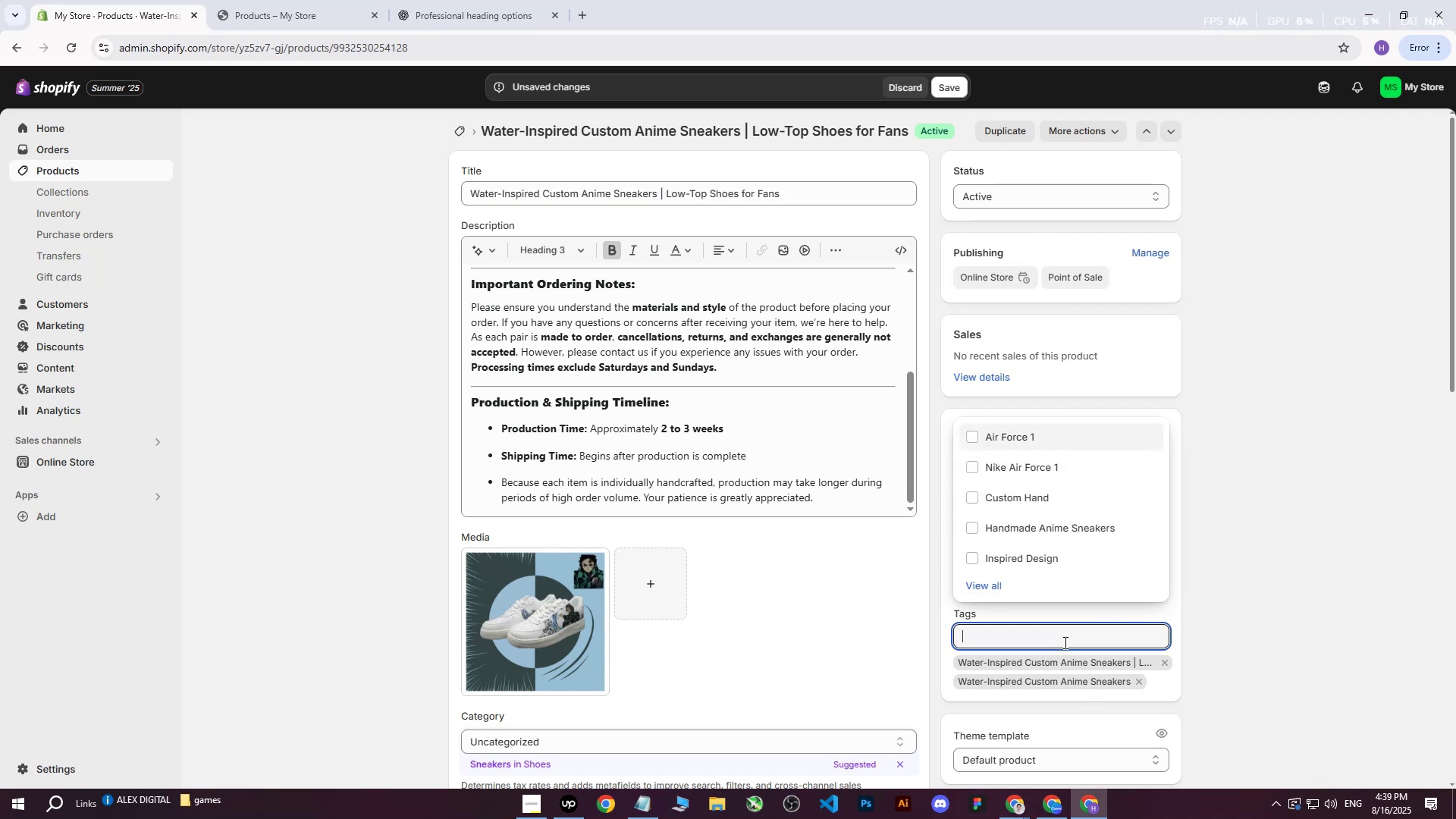 
key(Control+ControlLeft)
 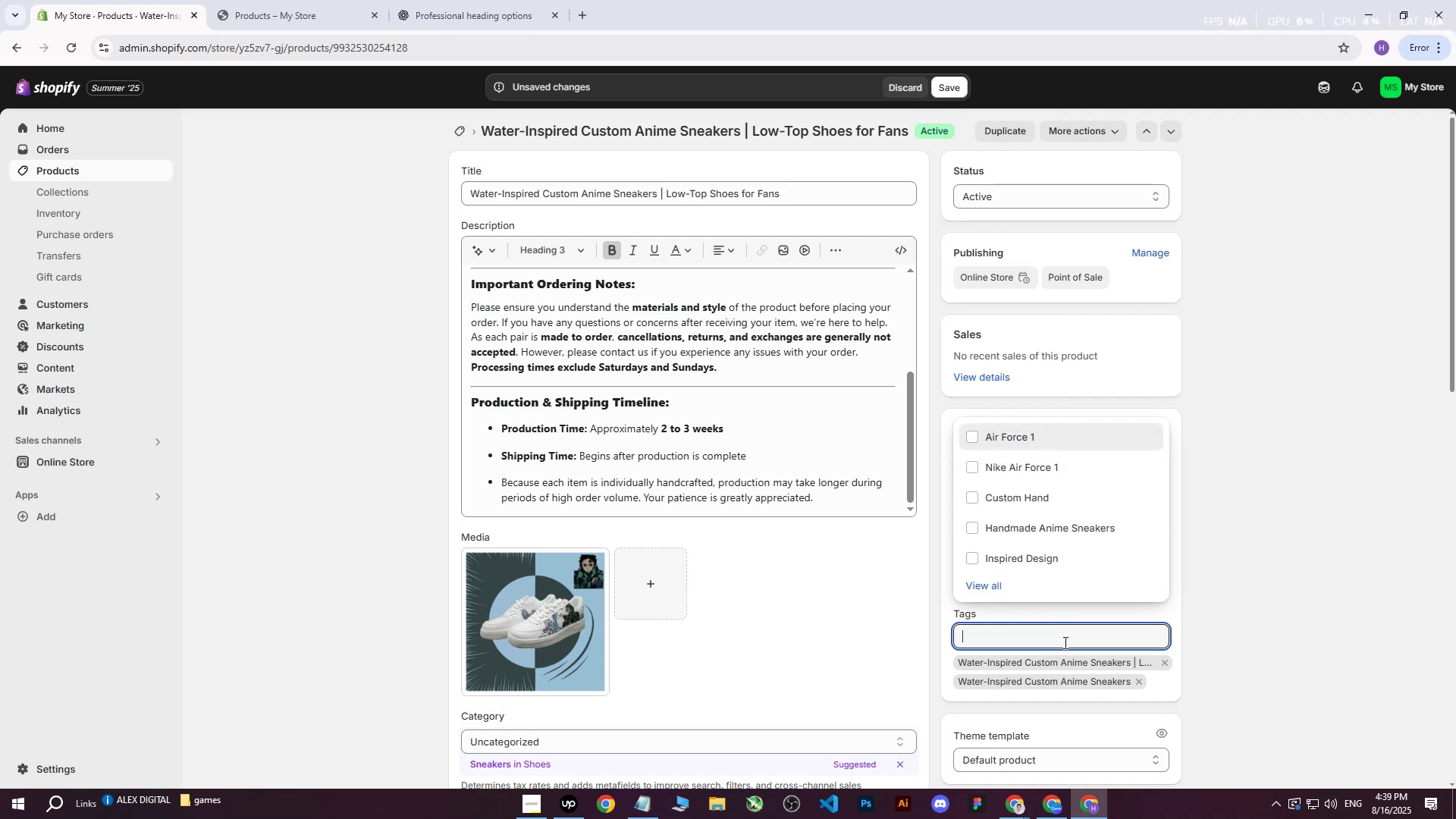 
key(Control+V)
 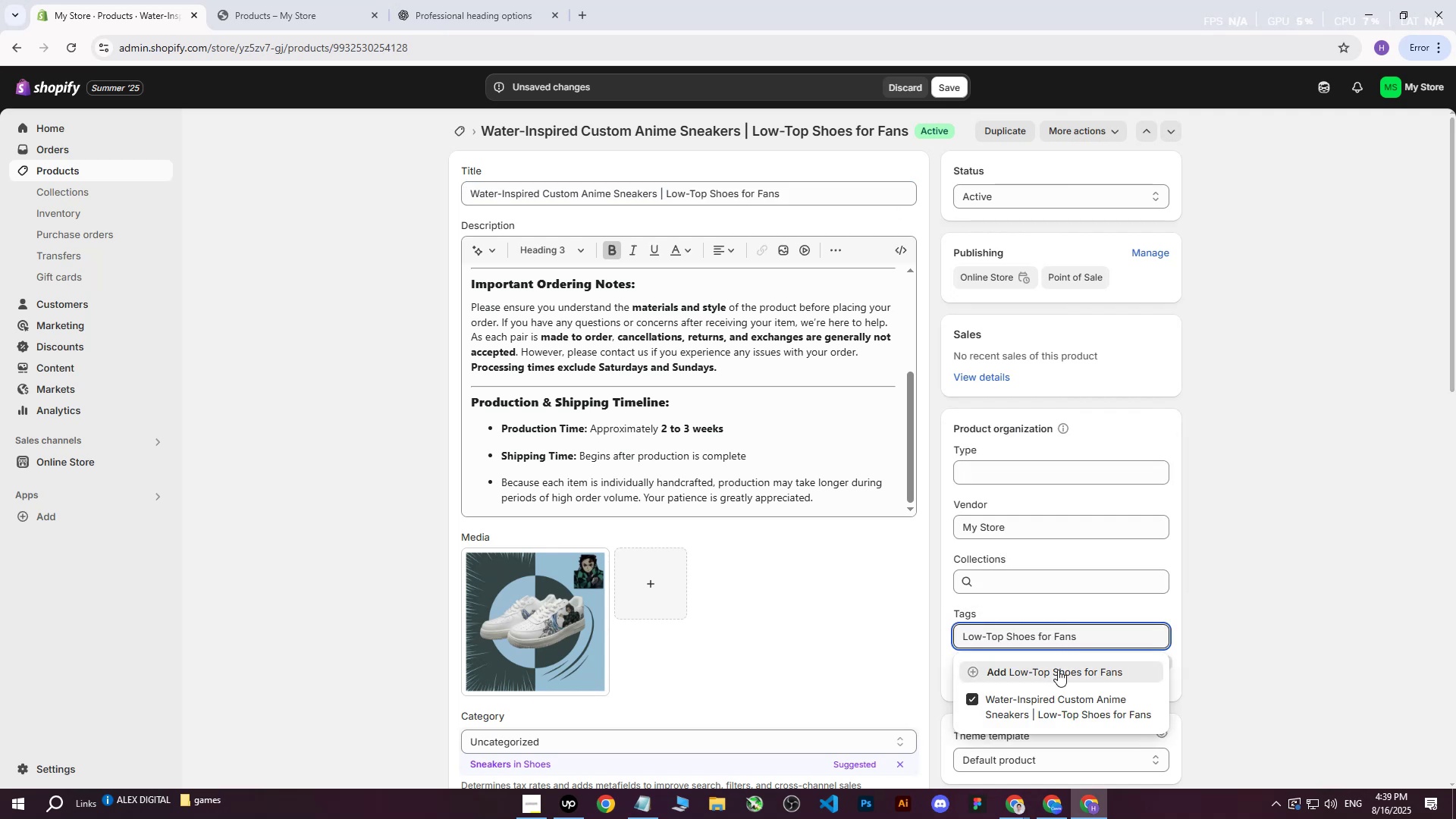 
left_click([1058, 670])
 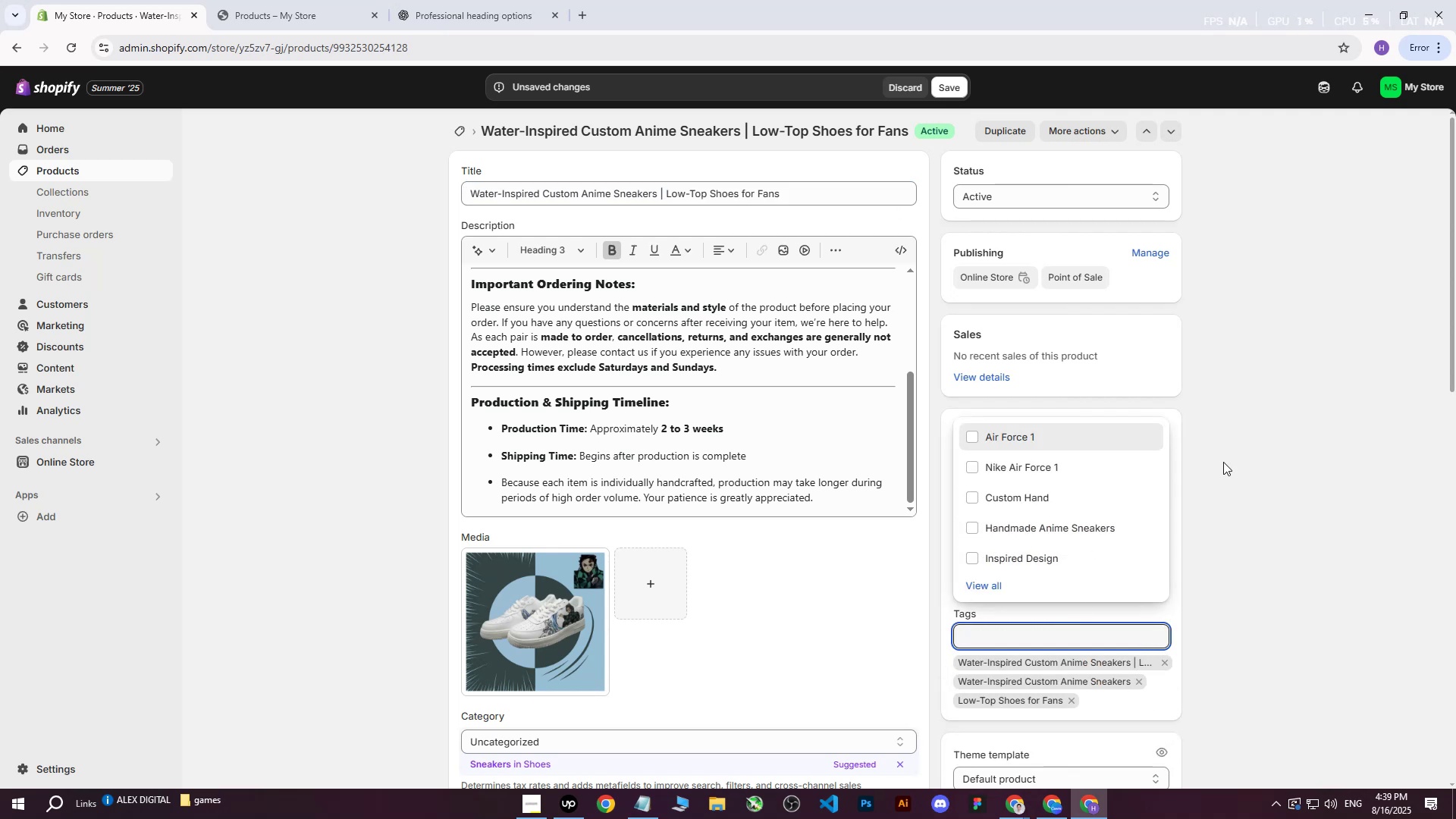 
left_click([1223, 461])
 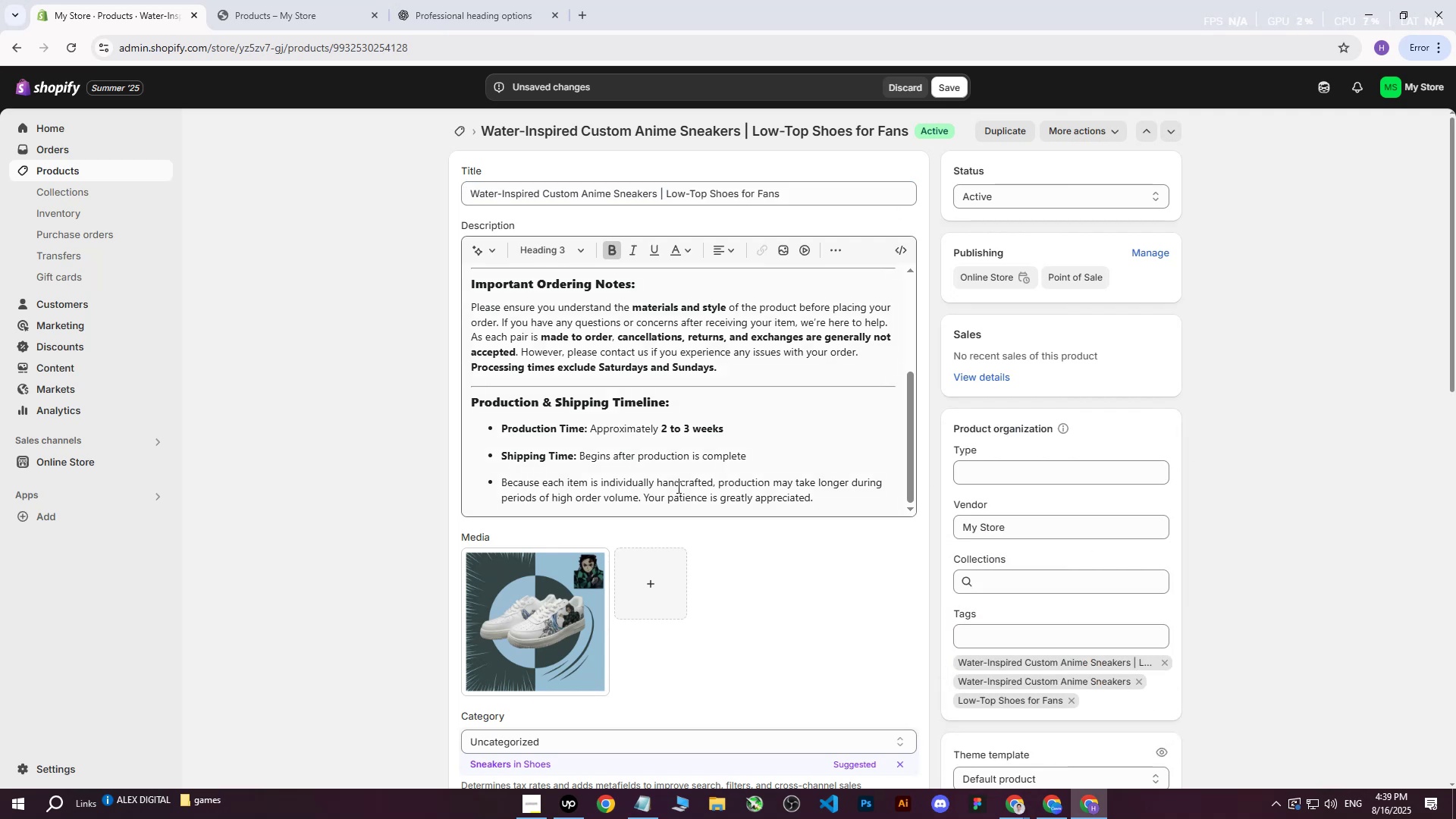 
scroll: coordinate [336, 453], scroll_direction: up, amount: 12.0
 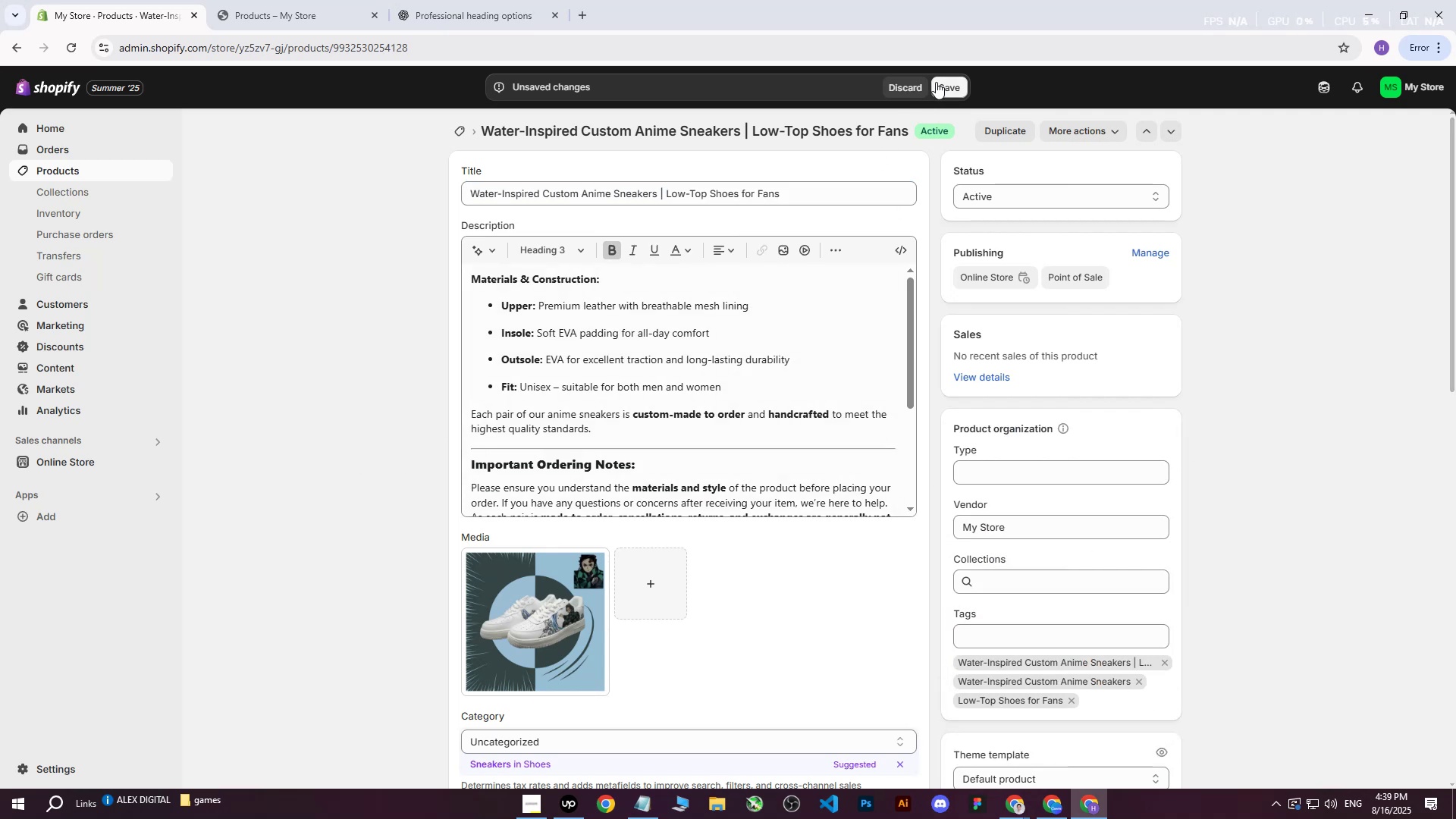 
left_click([938, 80])
 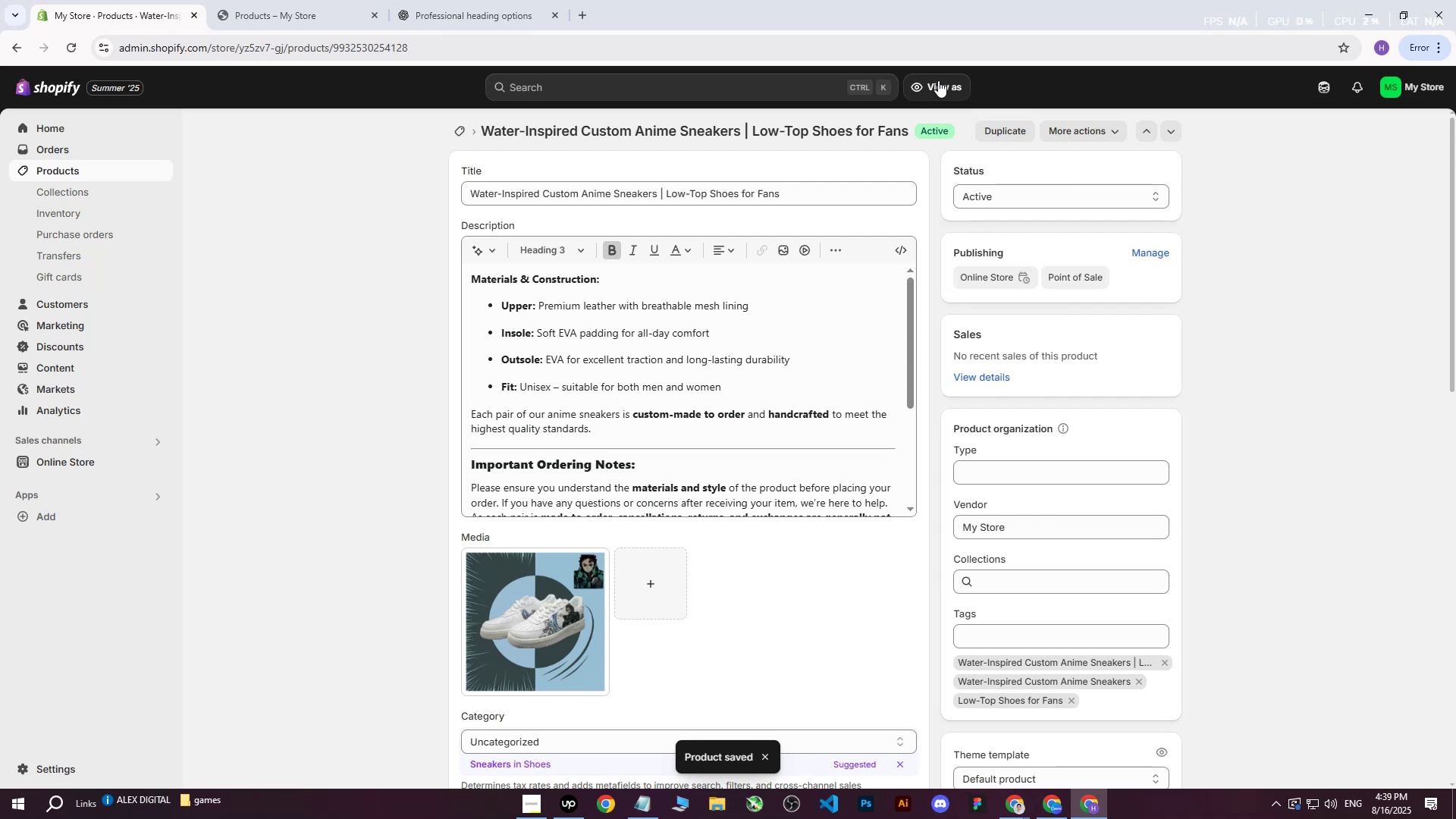 
wait(10.98)
 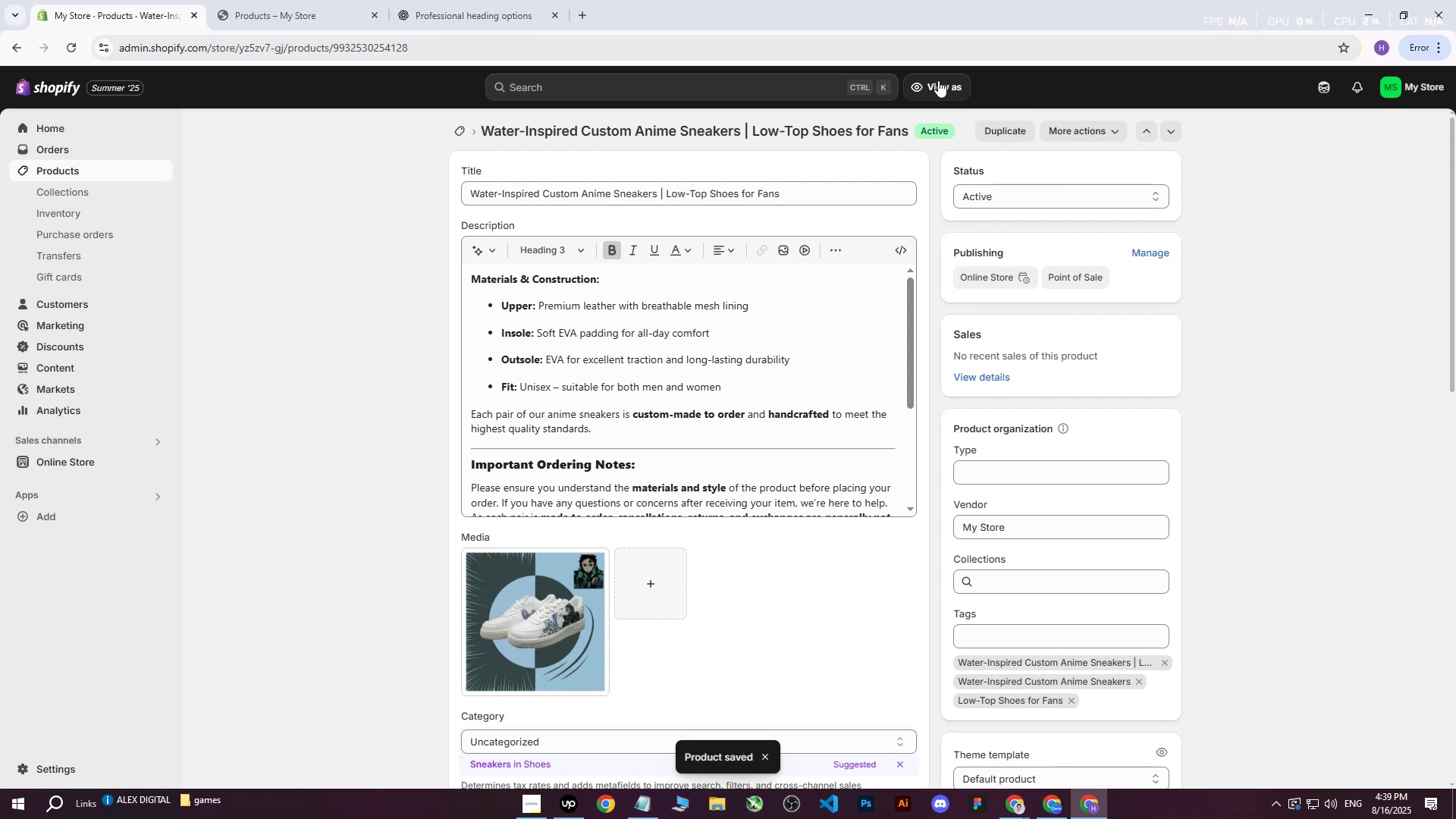 
left_click([77, 177])
 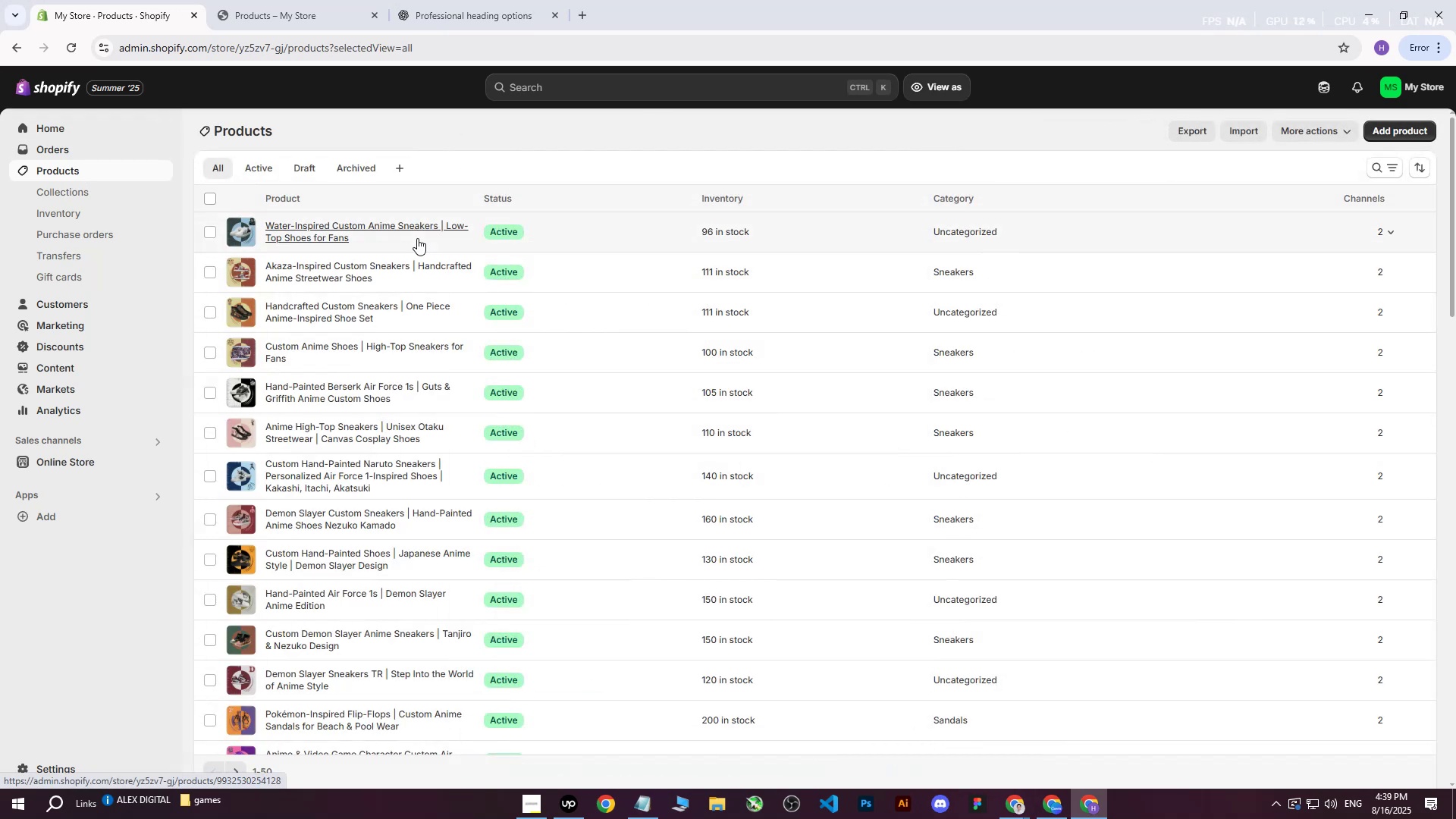 
left_click([359, 227])
 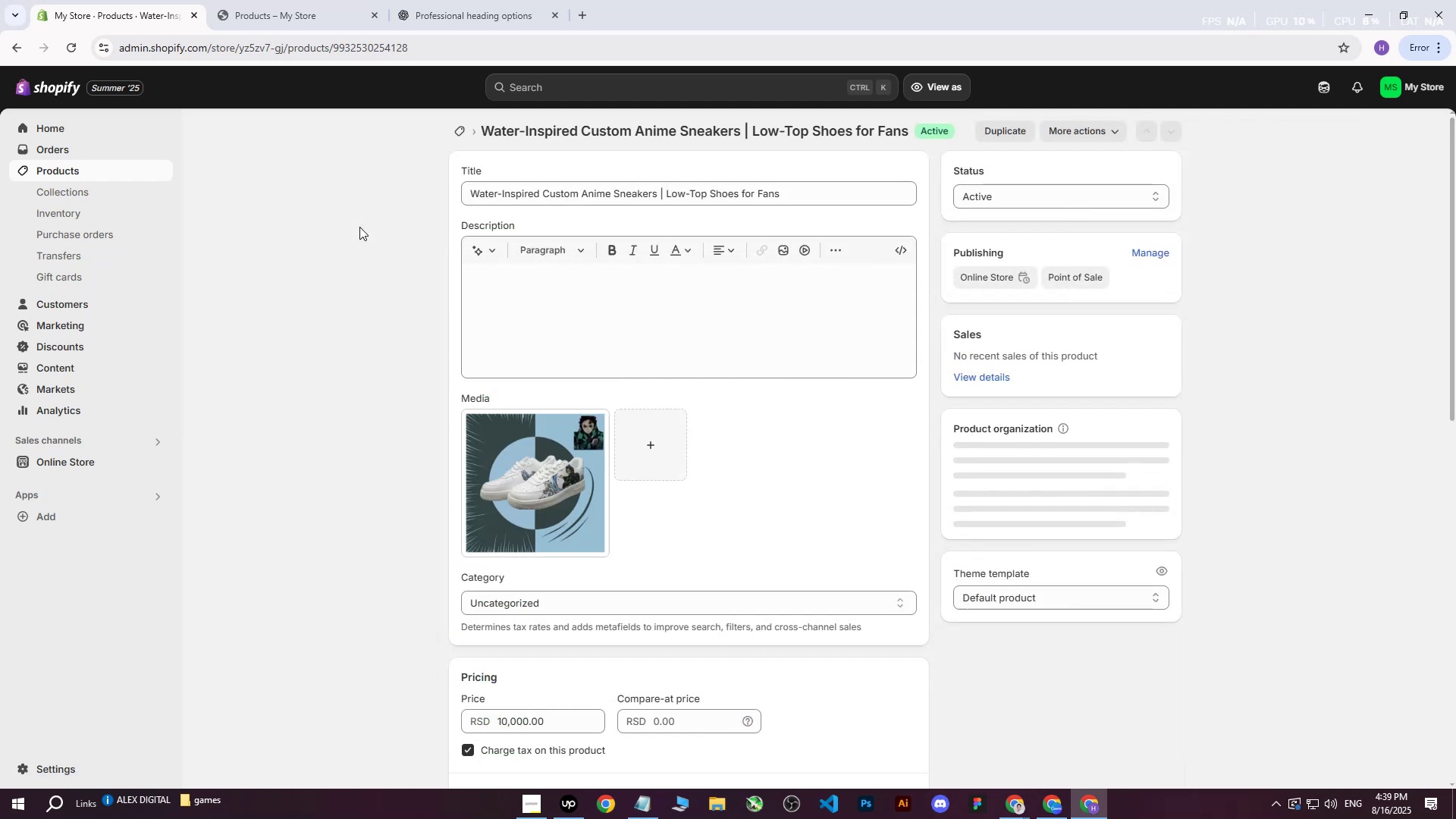 
scroll: coordinate [1085, 542], scroll_direction: down, amount: 2.0
 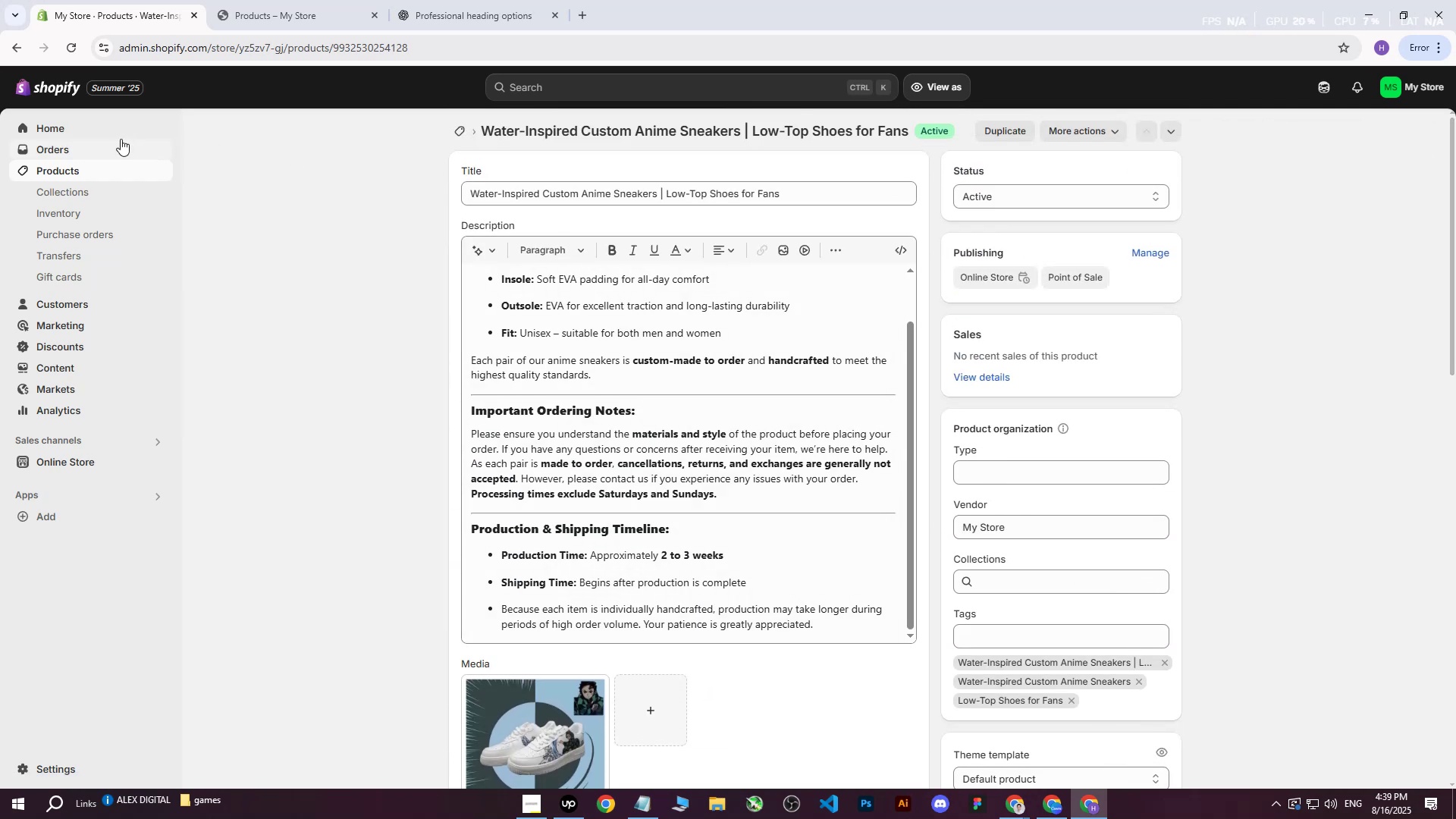 
left_click([68, 171])
 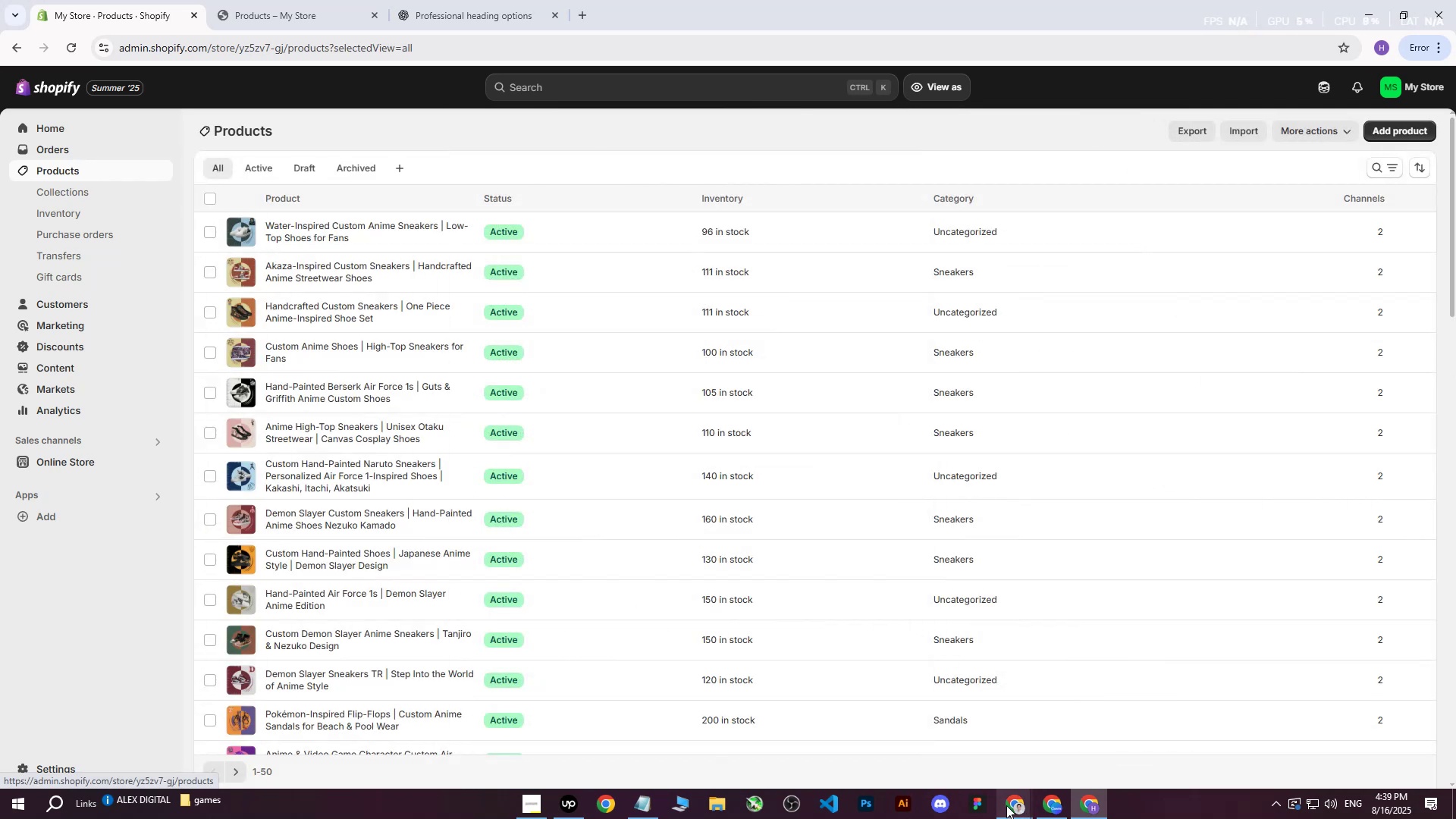 
left_click([1003, 811])
 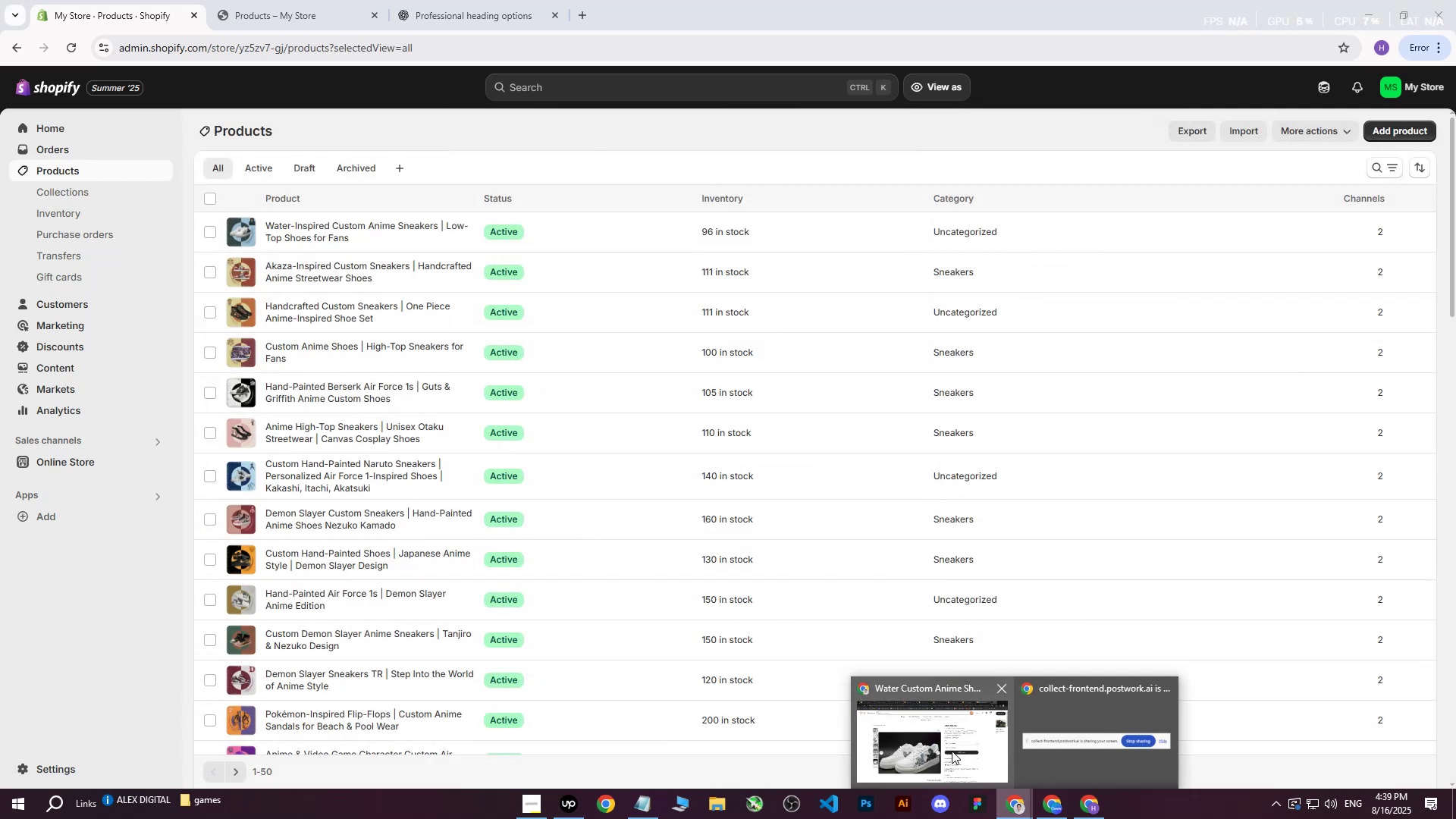 
double_click([952, 751])
 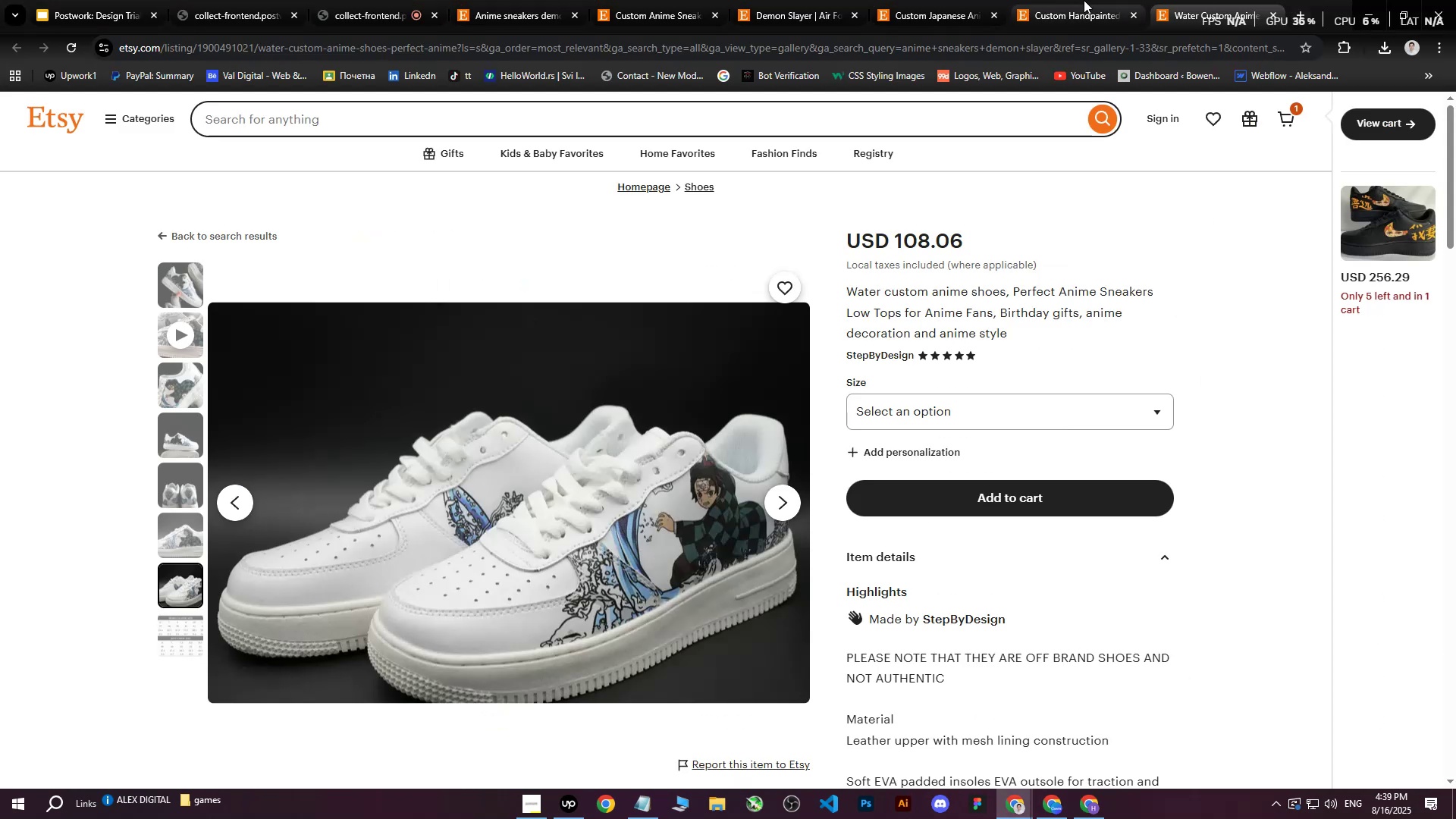 
double_click([1207, 0])
 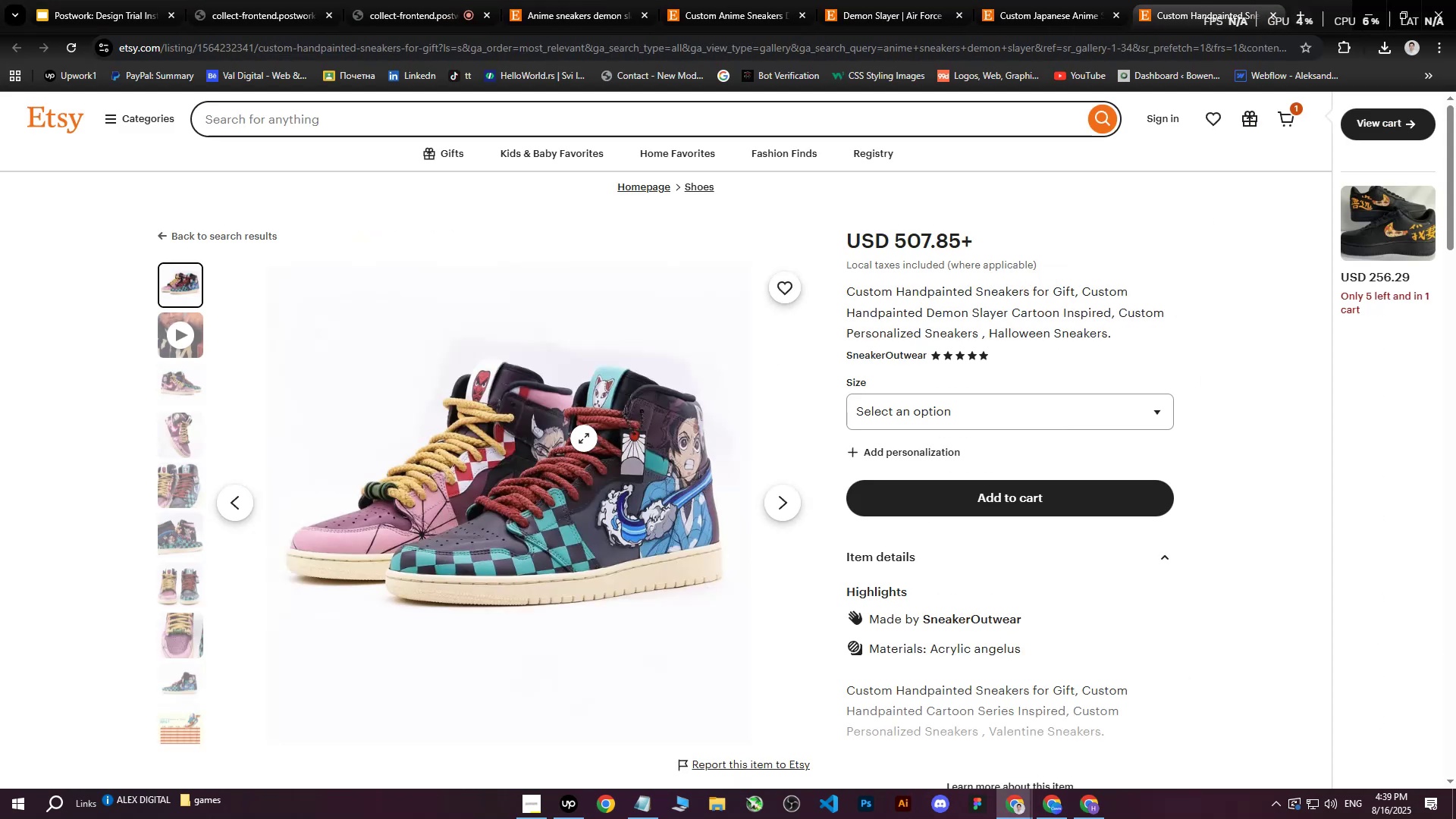 
right_click([584, 438])
 